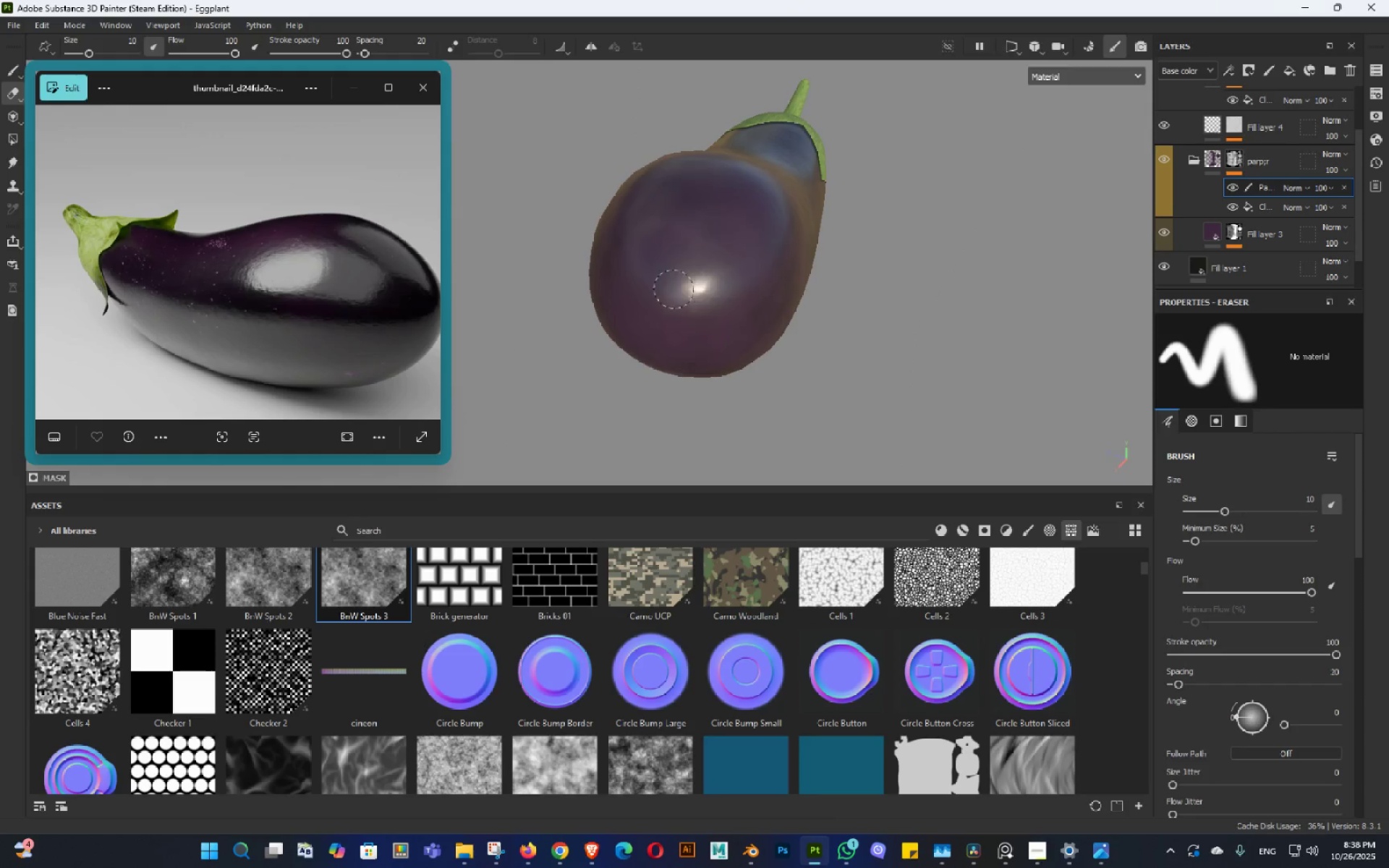 
key(Control+ControlLeft)
 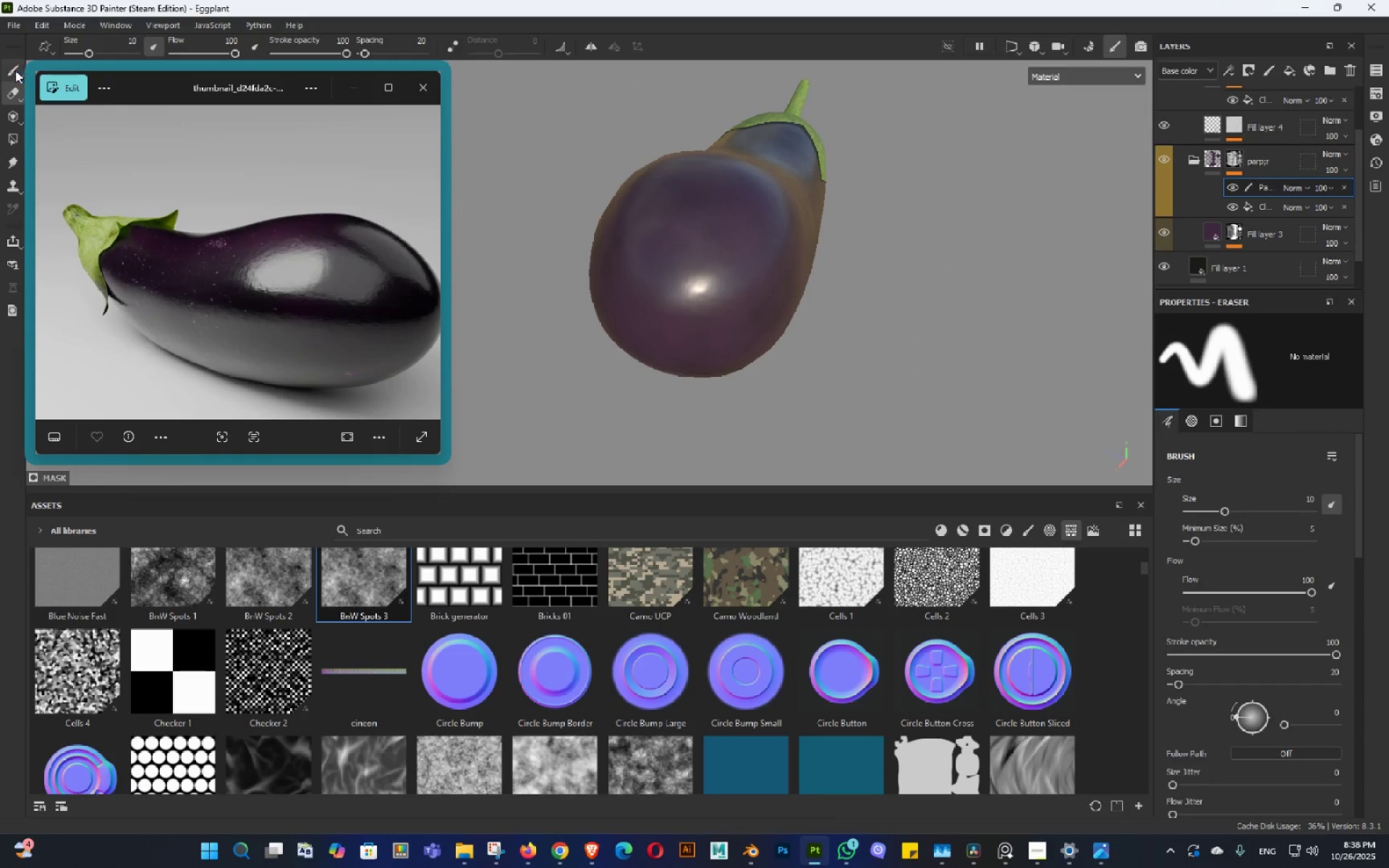 
left_click([15, 70])
 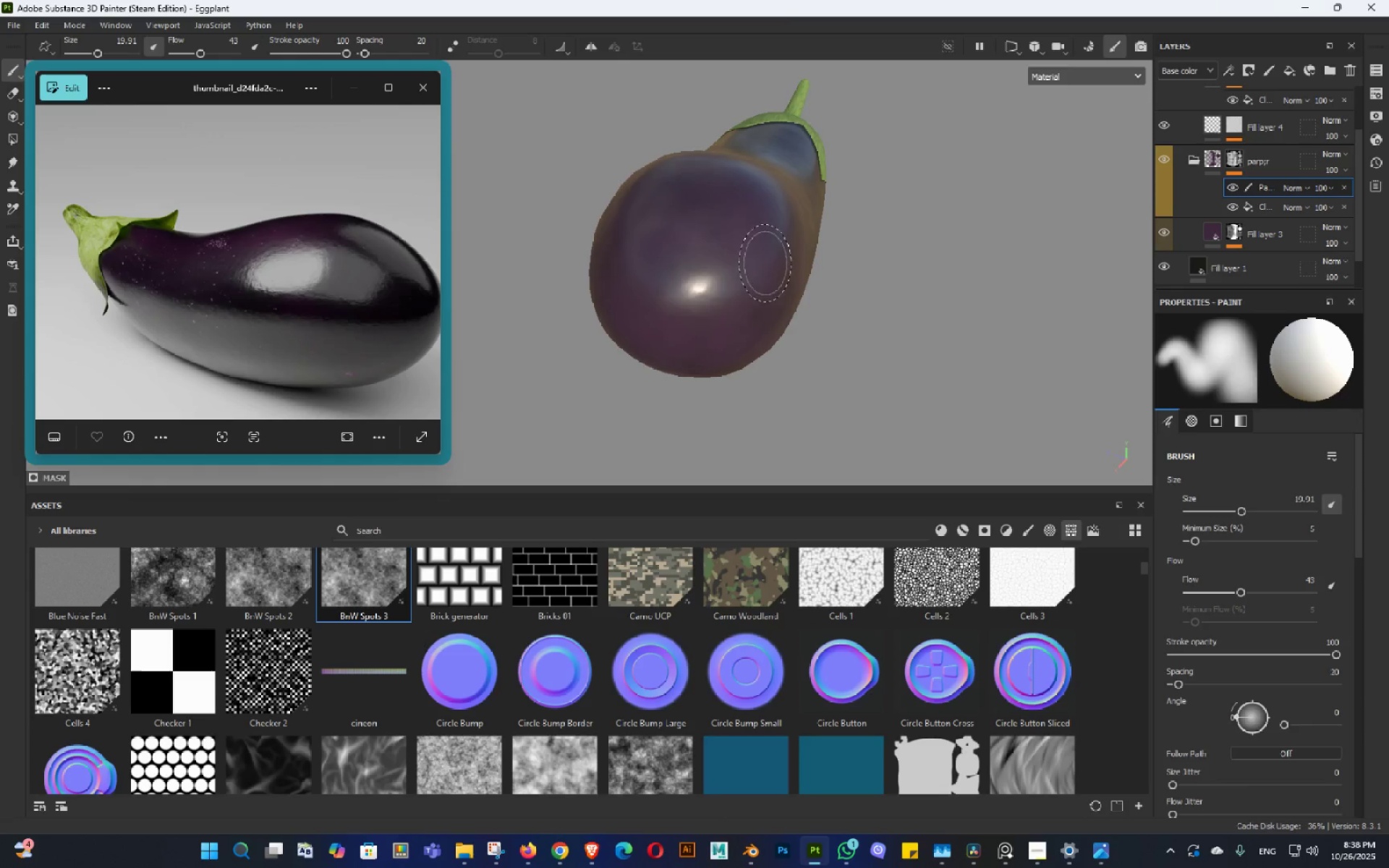 
hold_key(key=ControlLeft, duration=0.33)
 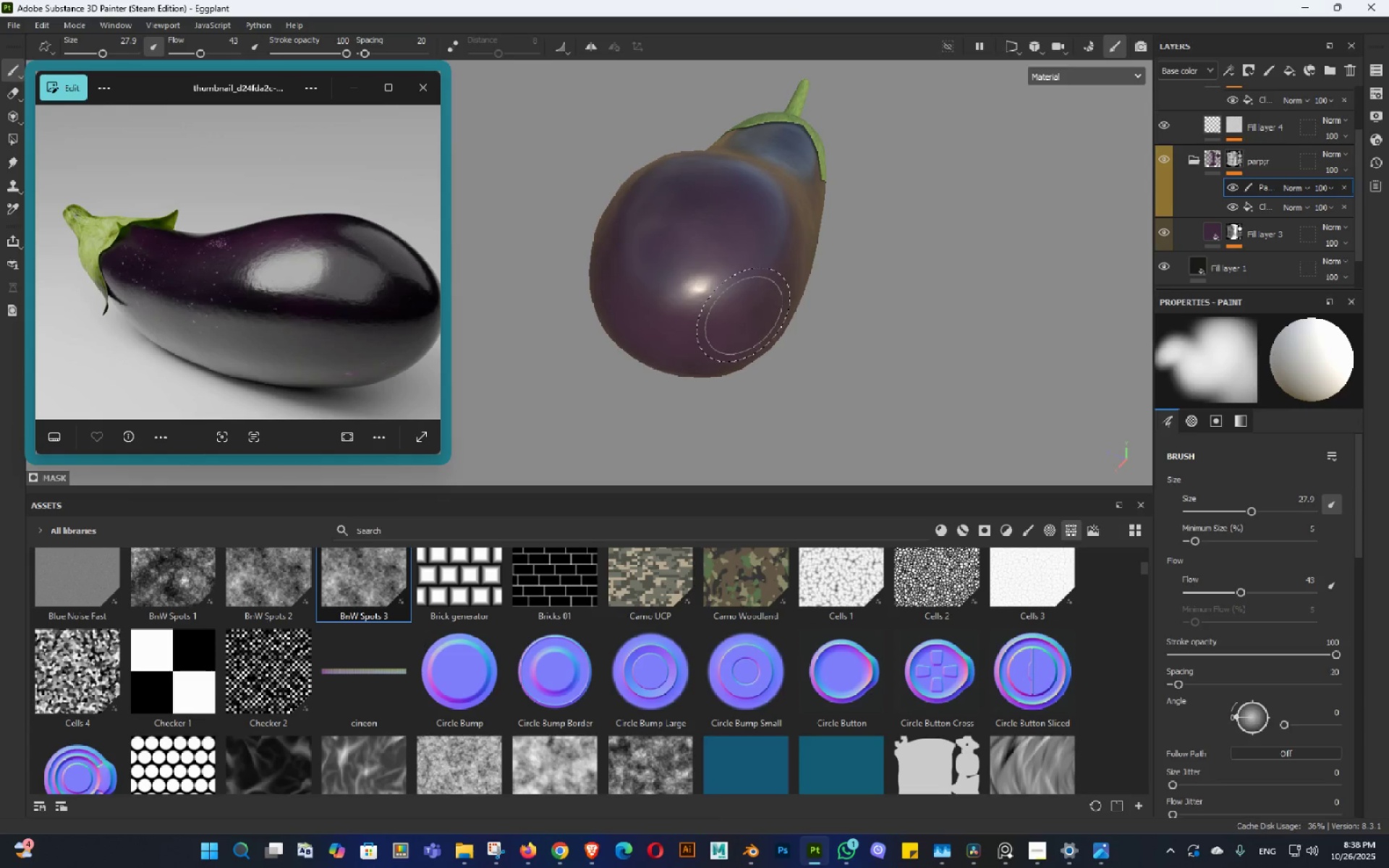 
key(X)
 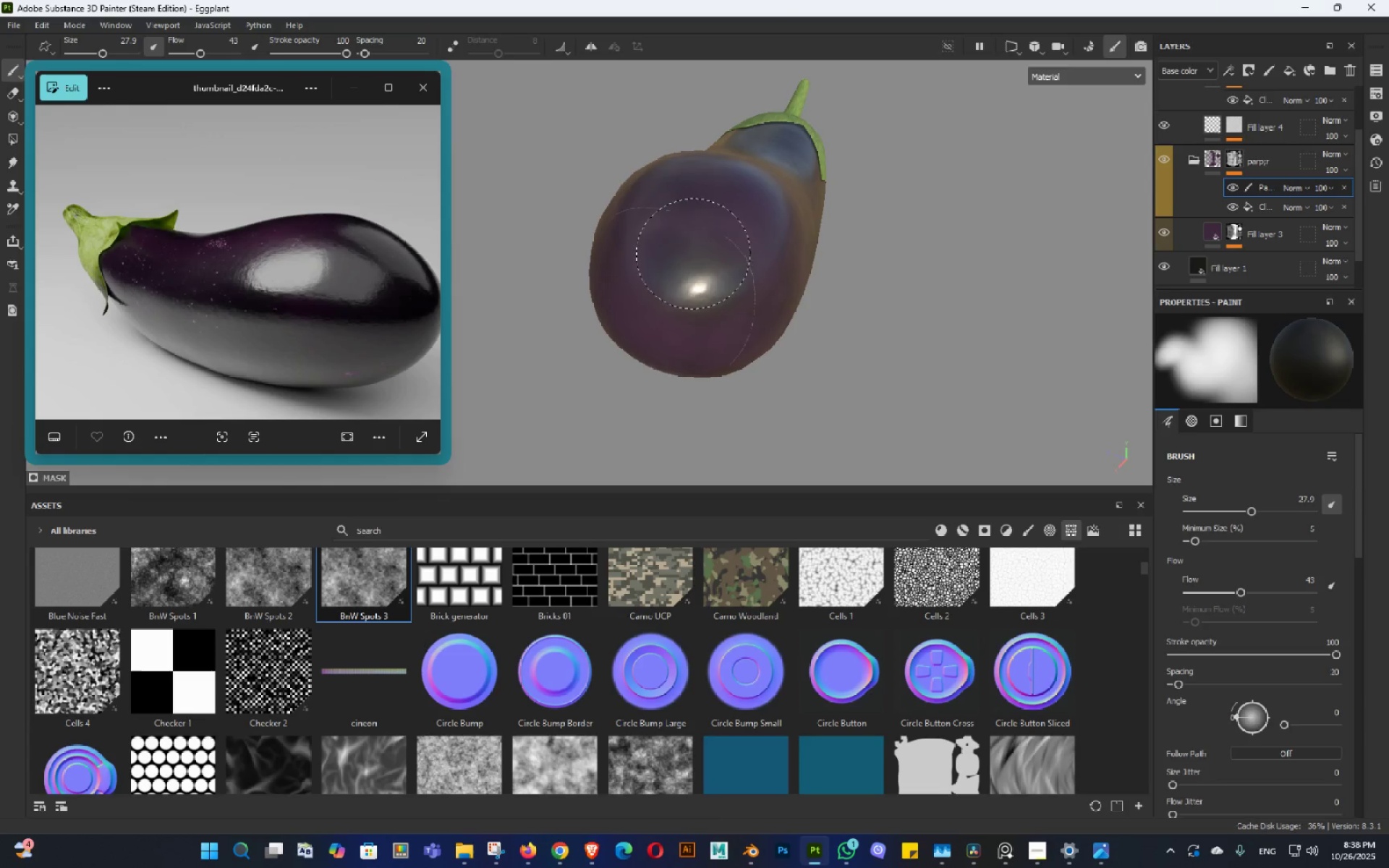 
key(Control+ControlLeft)
 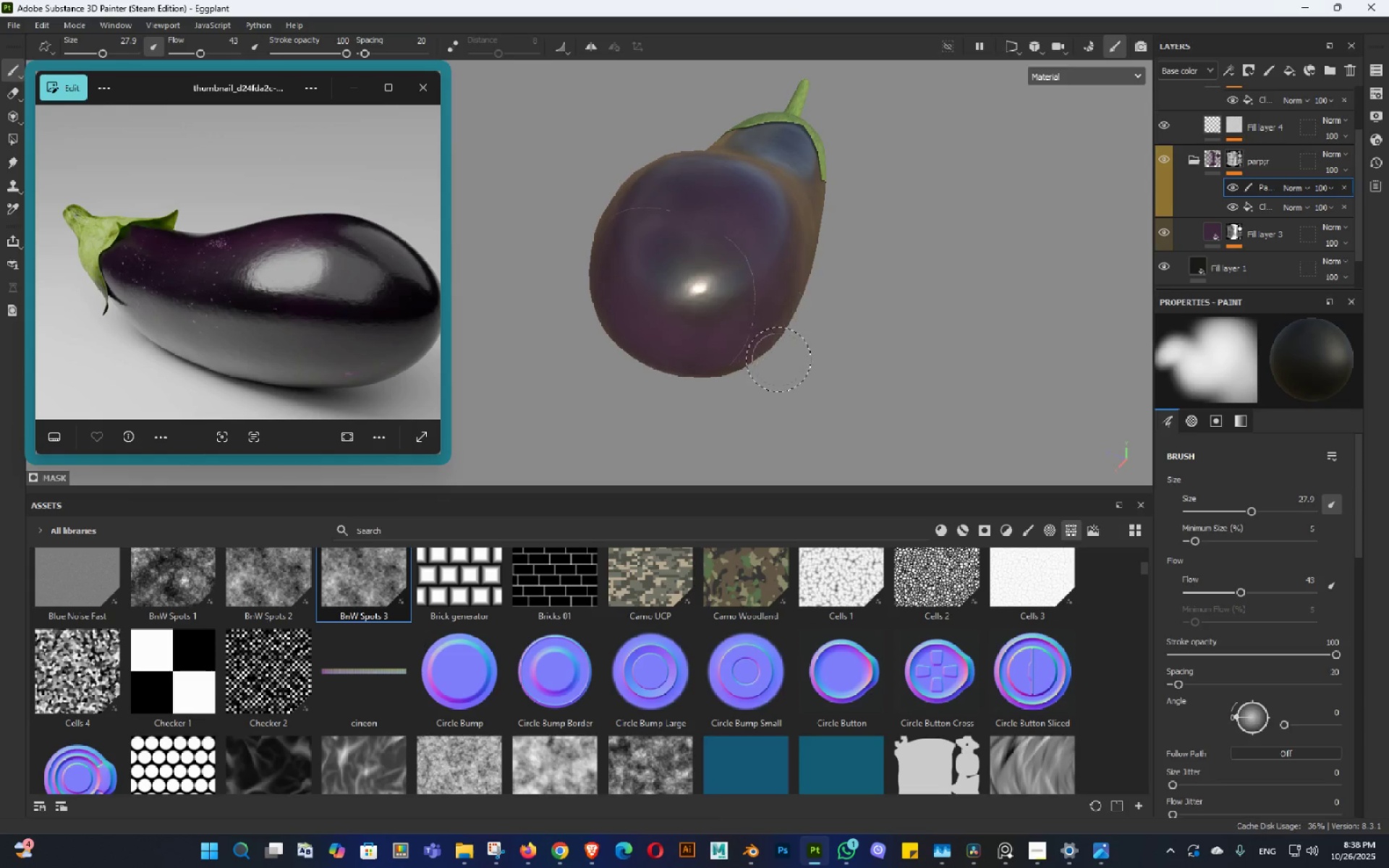 
key(Control+Z)
 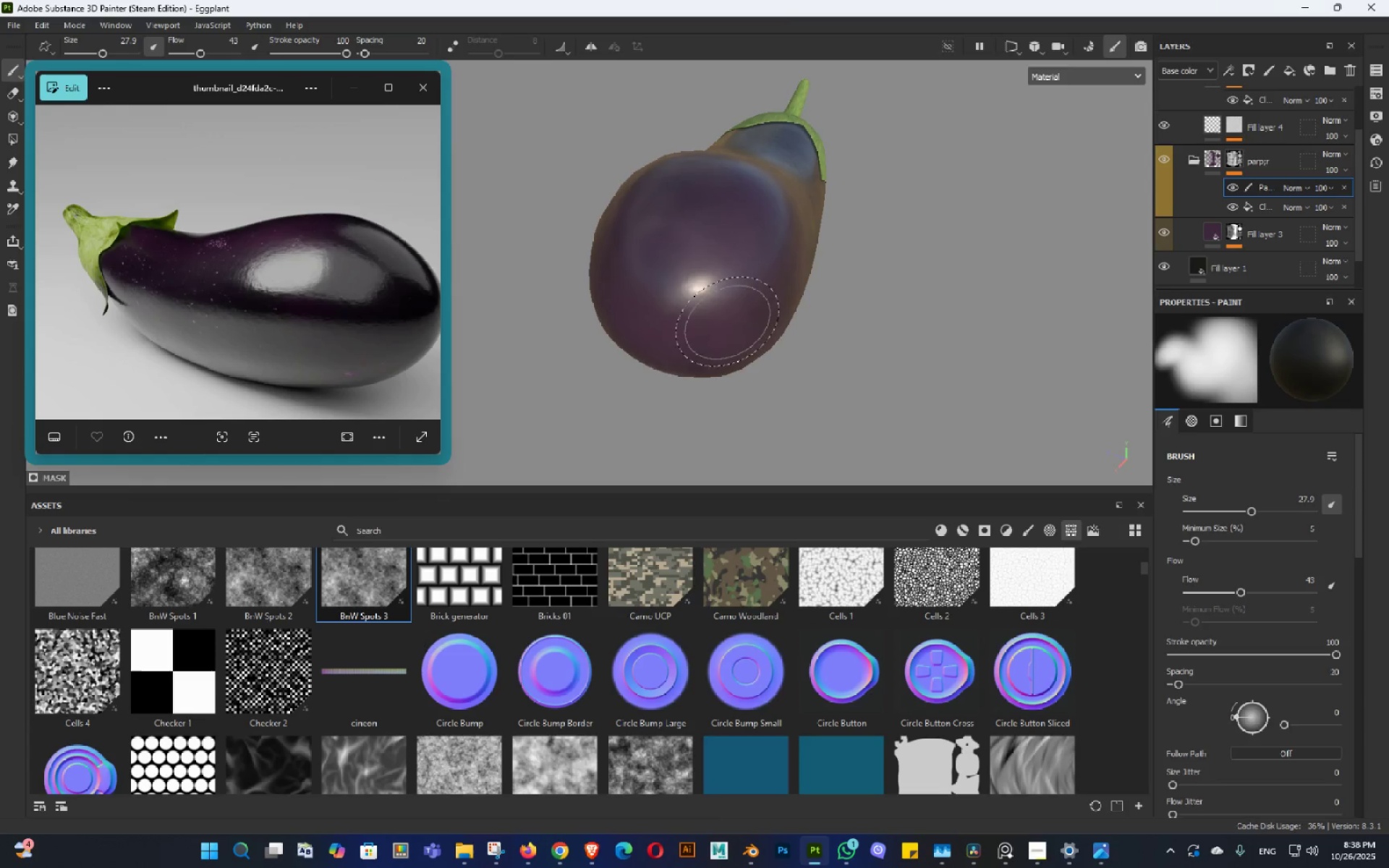 
hold_key(key=ControlLeft, duration=0.67)
 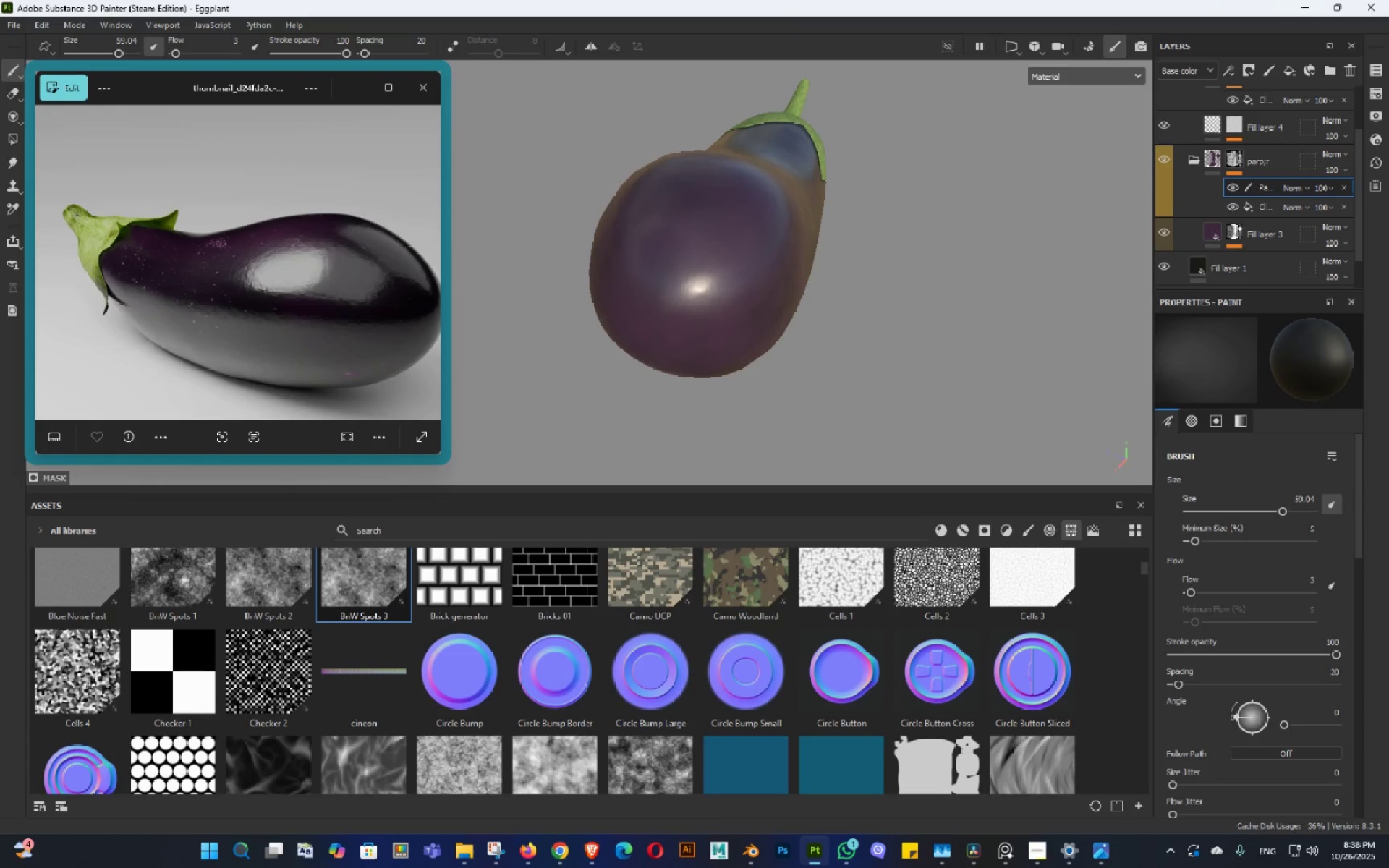 
left_click([681, 299])
 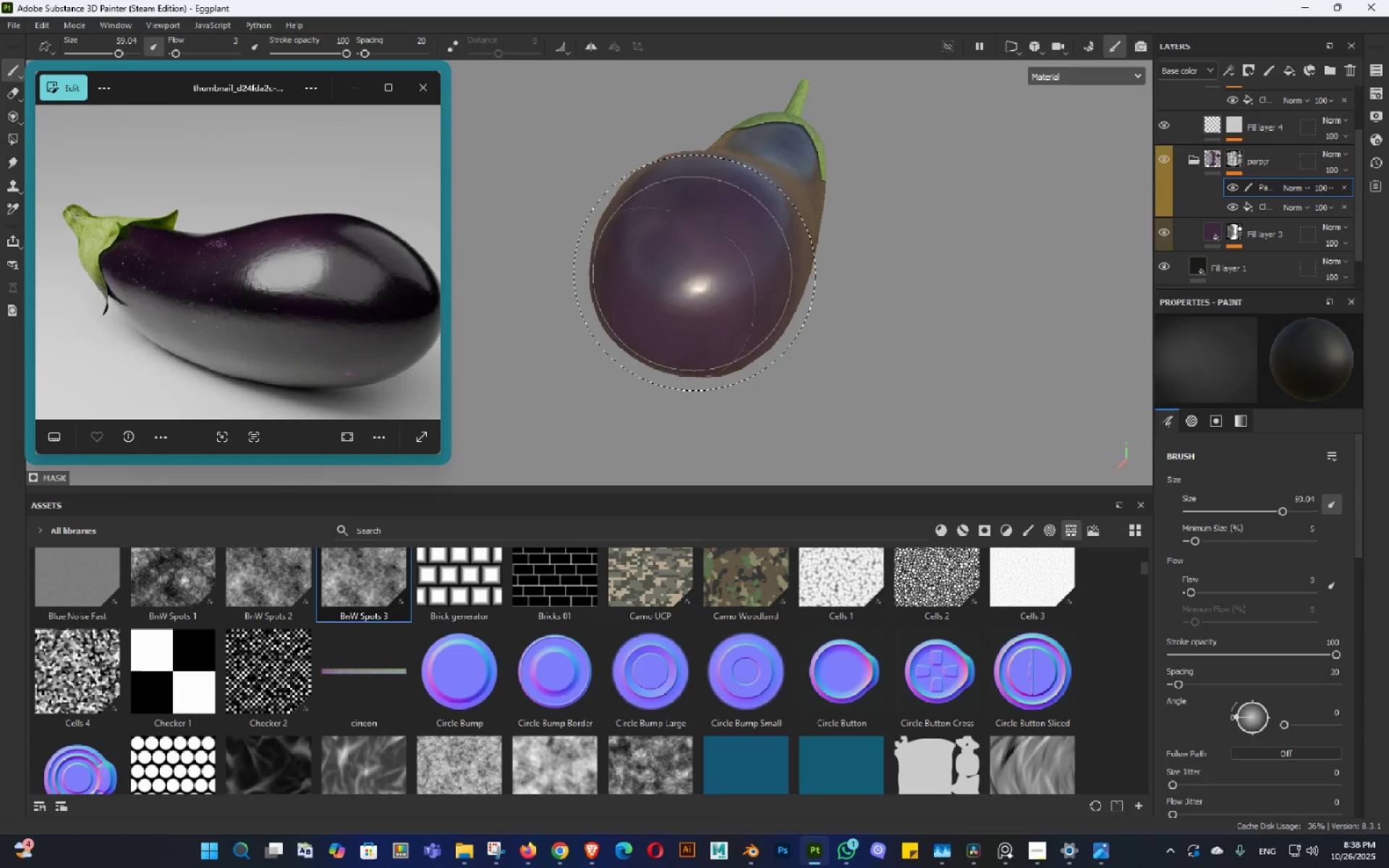 
triple_click([696, 275])
 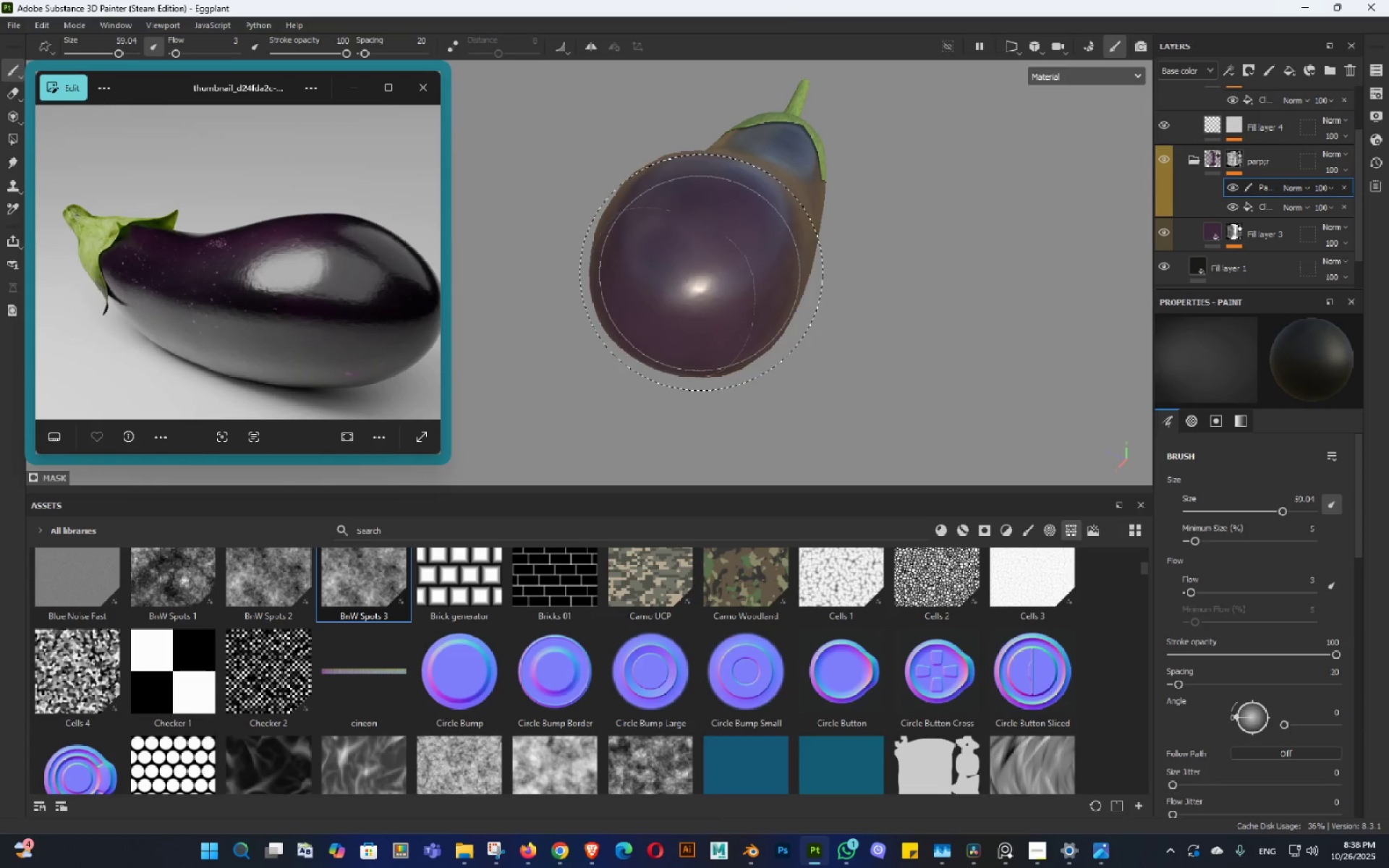 
left_click_drag(start_coordinate=[697, 275], to_coordinate=[691, 297])
 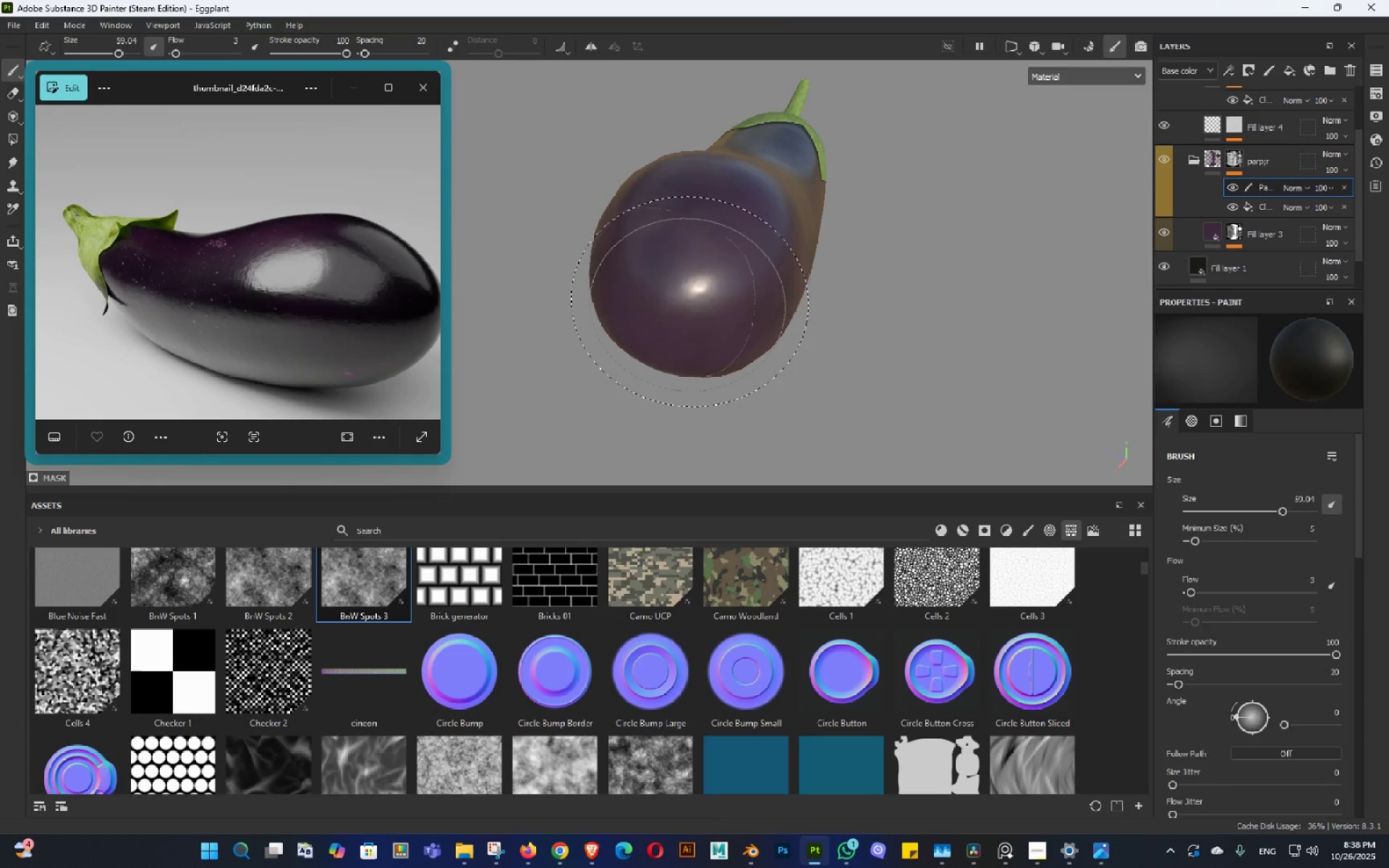 
left_click_drag(start_coordinate=[674, 310], to_coordinate=[666, 309])
 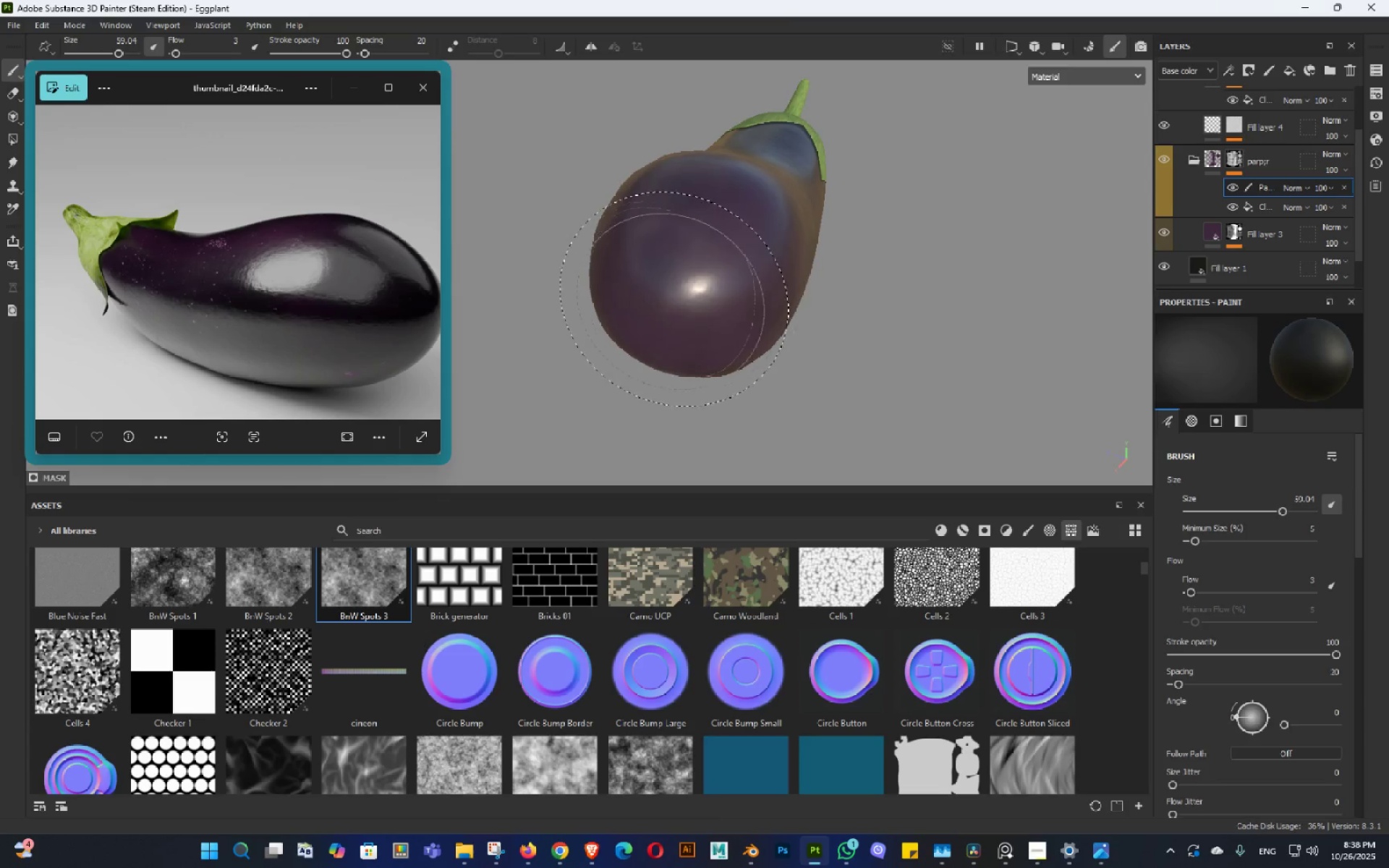 
hold_key(key=AltLeft, duration=0.69)
left_click_drag(start_coordinate=[814, 401], to_coordinate=[898, 370])
 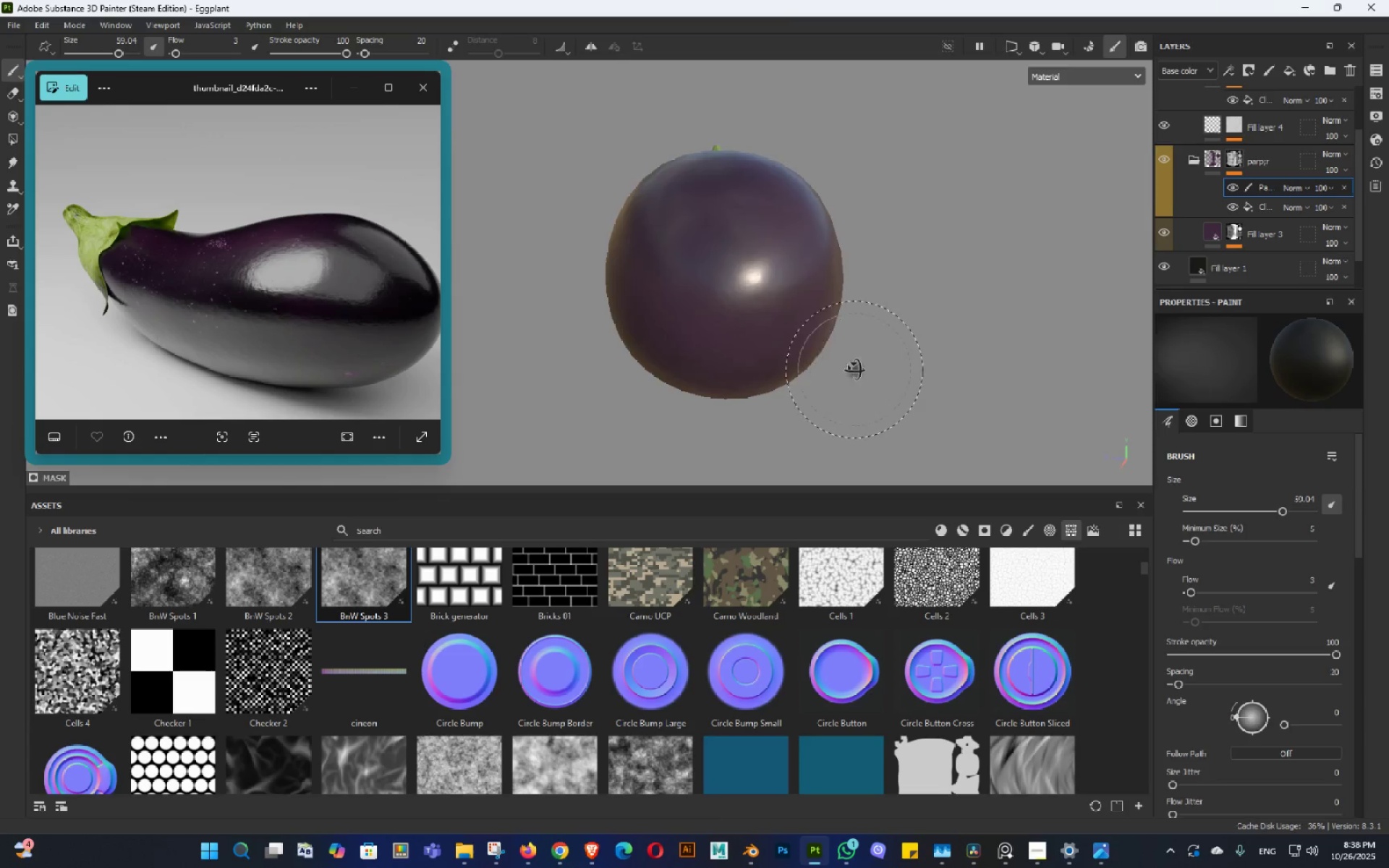 
left_click_drag(start_coordinate=[854, 370], to_coordinate=[836, 358])
 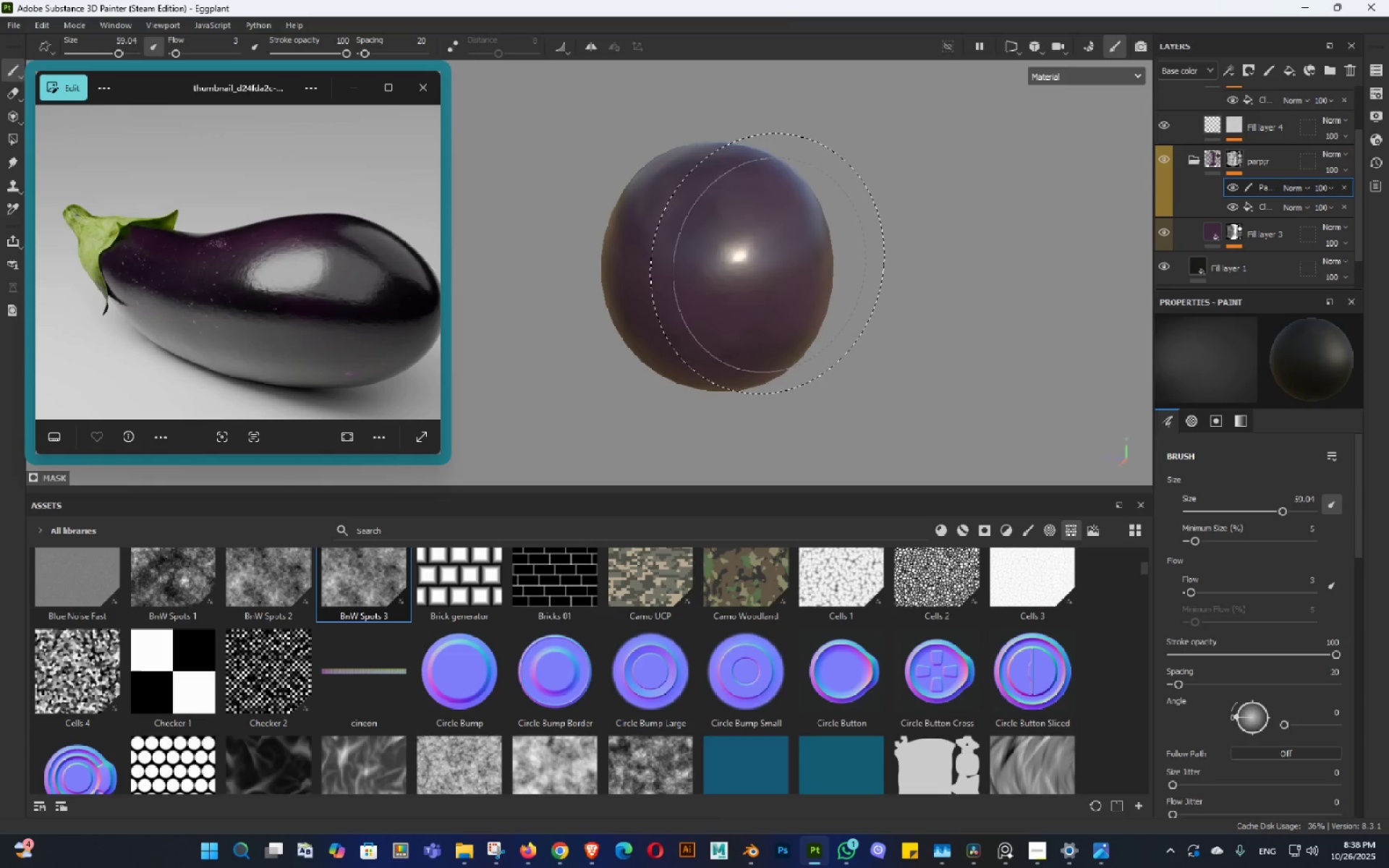 
triple_click([774, 268])
 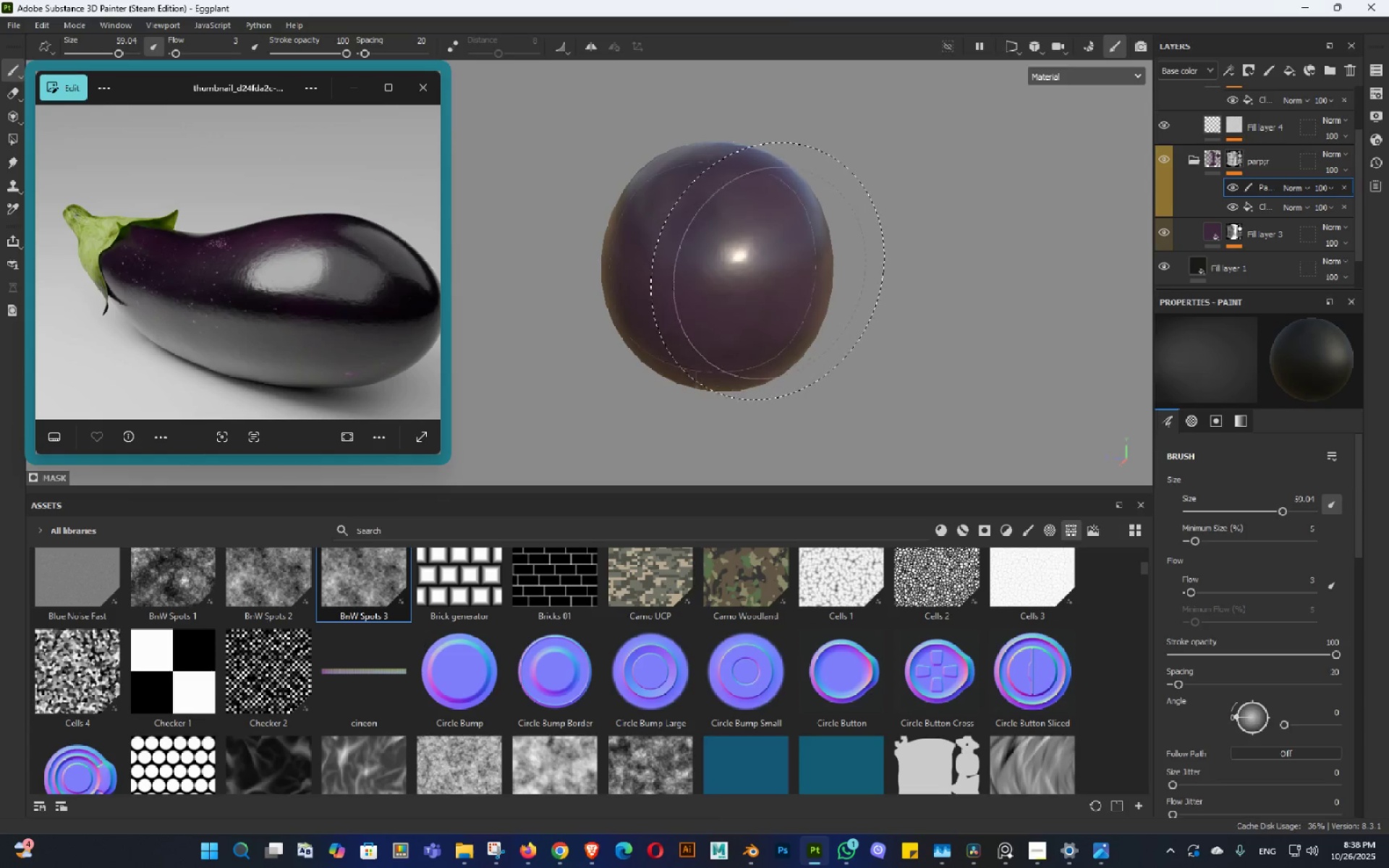 
left_click_drag(start_coordinate=[774, 278], to_coordinate=[770, 290])
 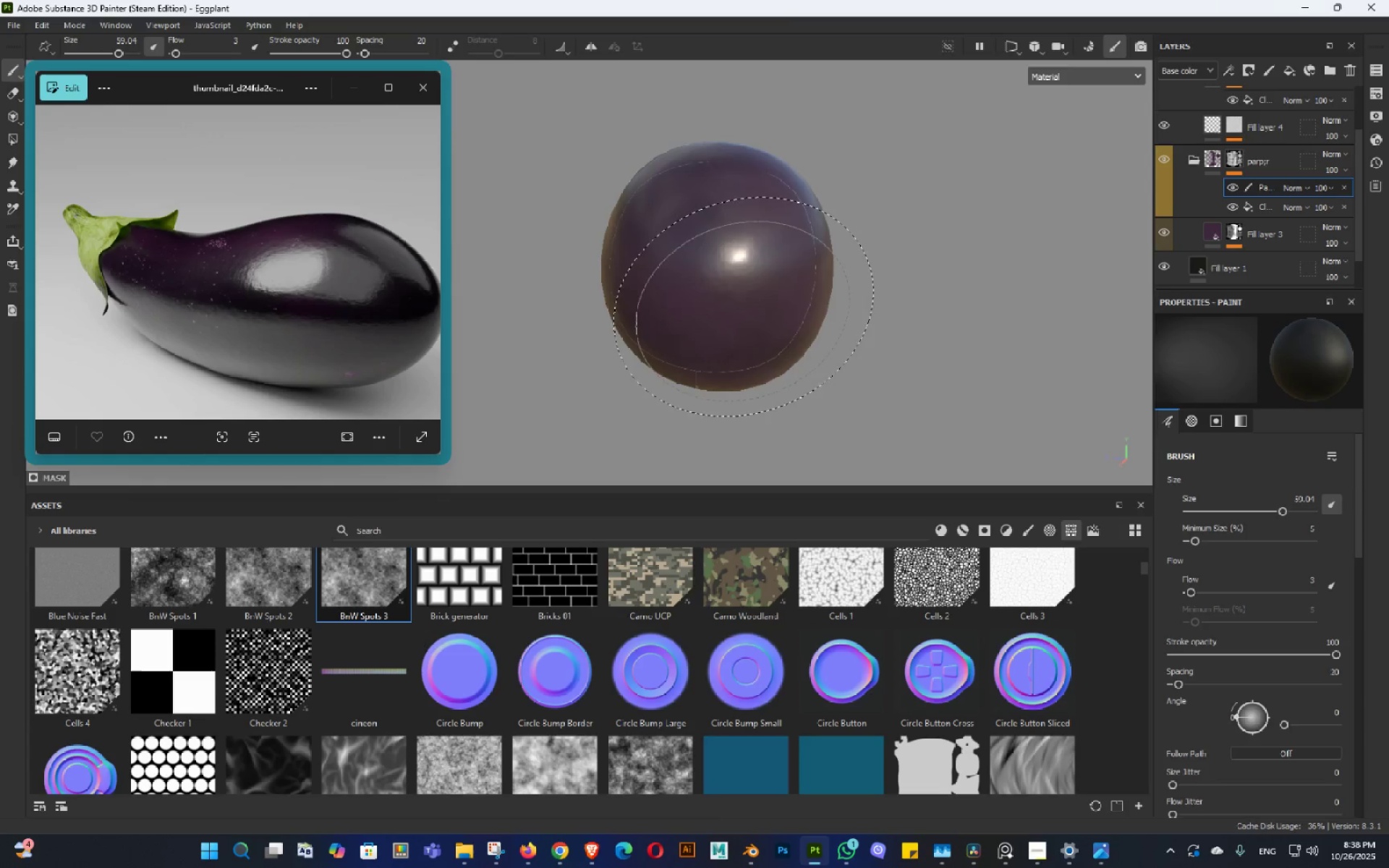 
hold_key(key=AltLeft, duration=0.64)
left_click_drag(start_coordinate=[723, 345], to_coordinate=[727, 412])
 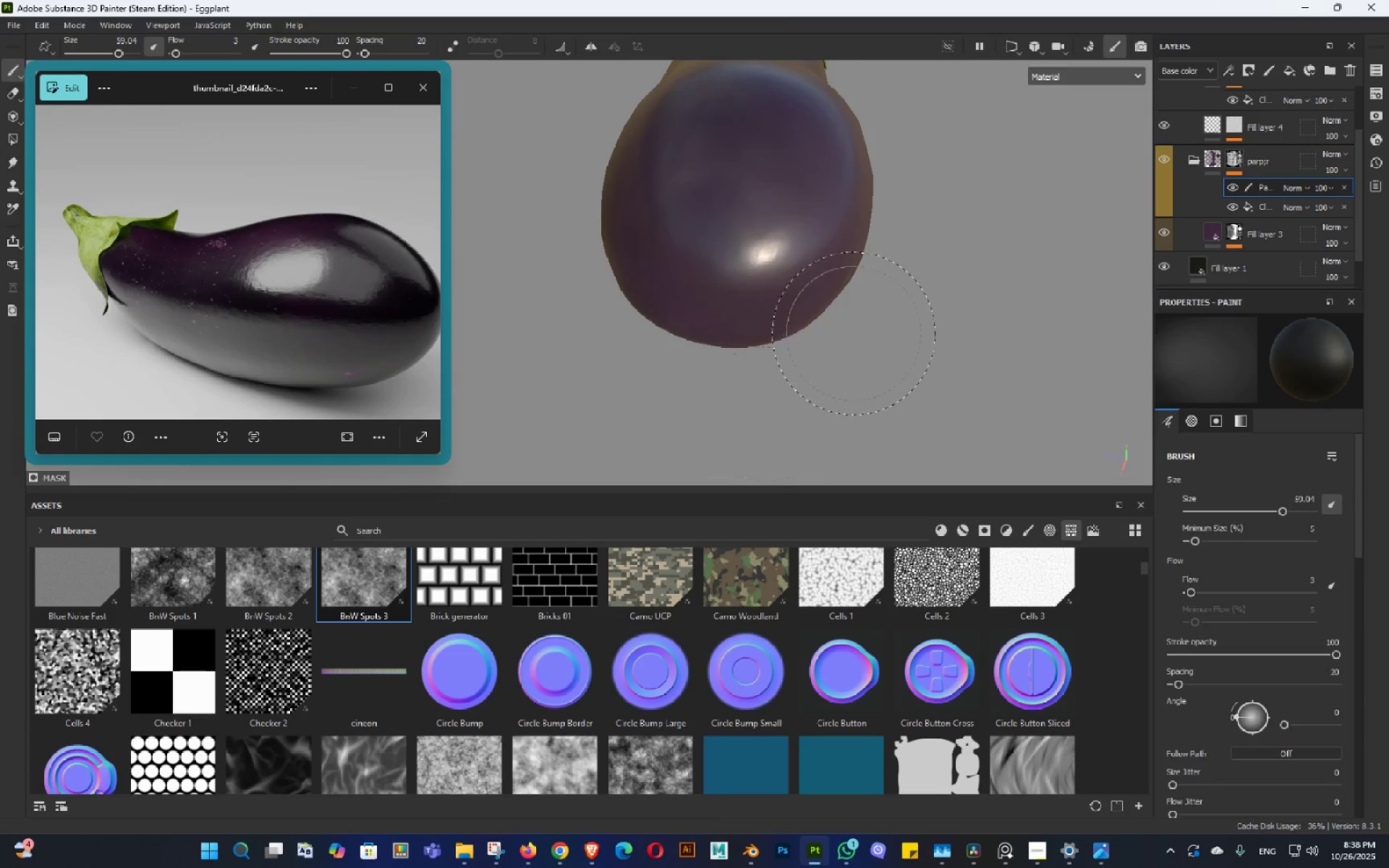 
left_click_drag(start_coordinate=[863, 328], to_coordinate=[757, 365])
 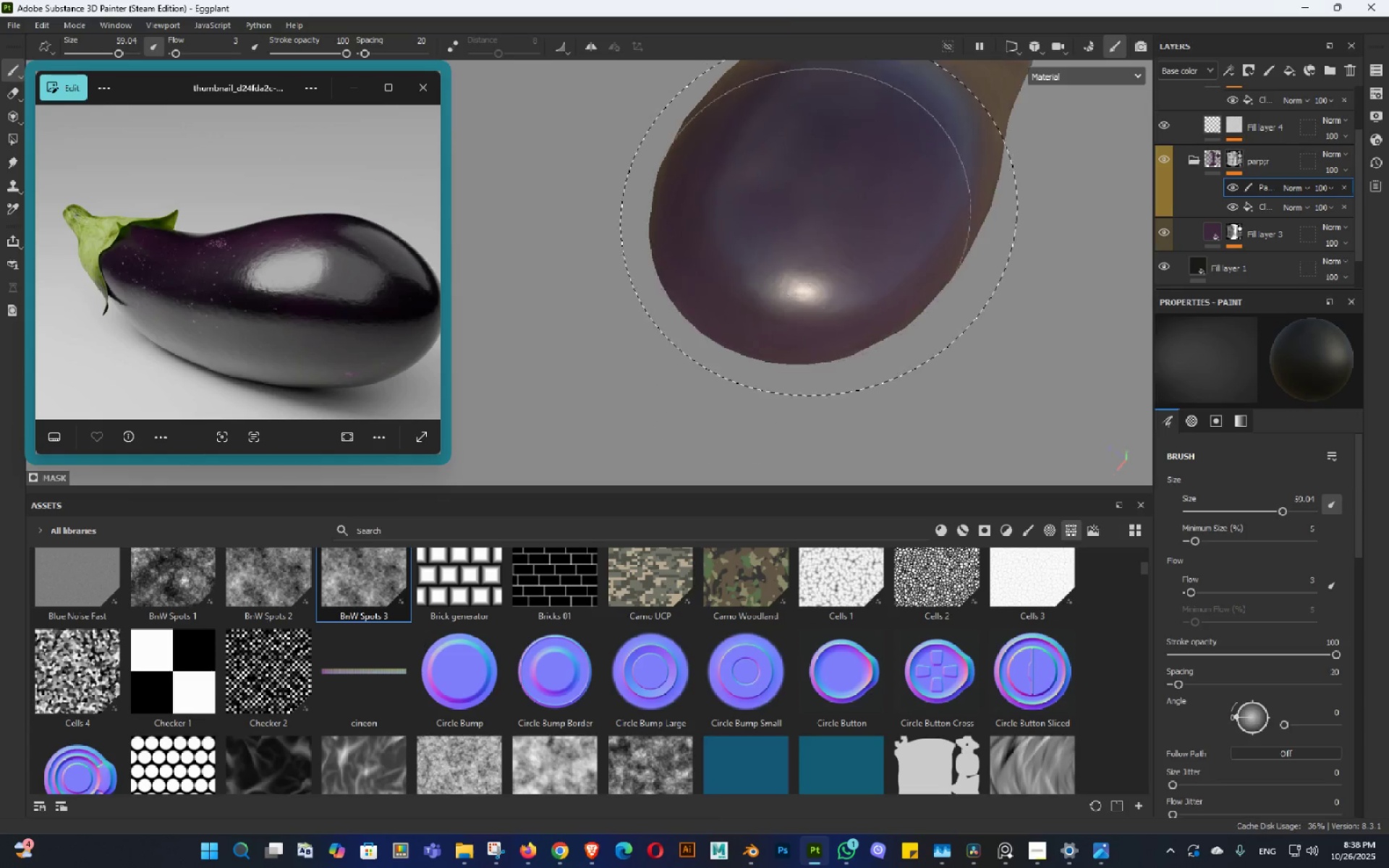 
left_click_drag(start_coordinate=[788, 221], to_coordinate=[793, 218])
 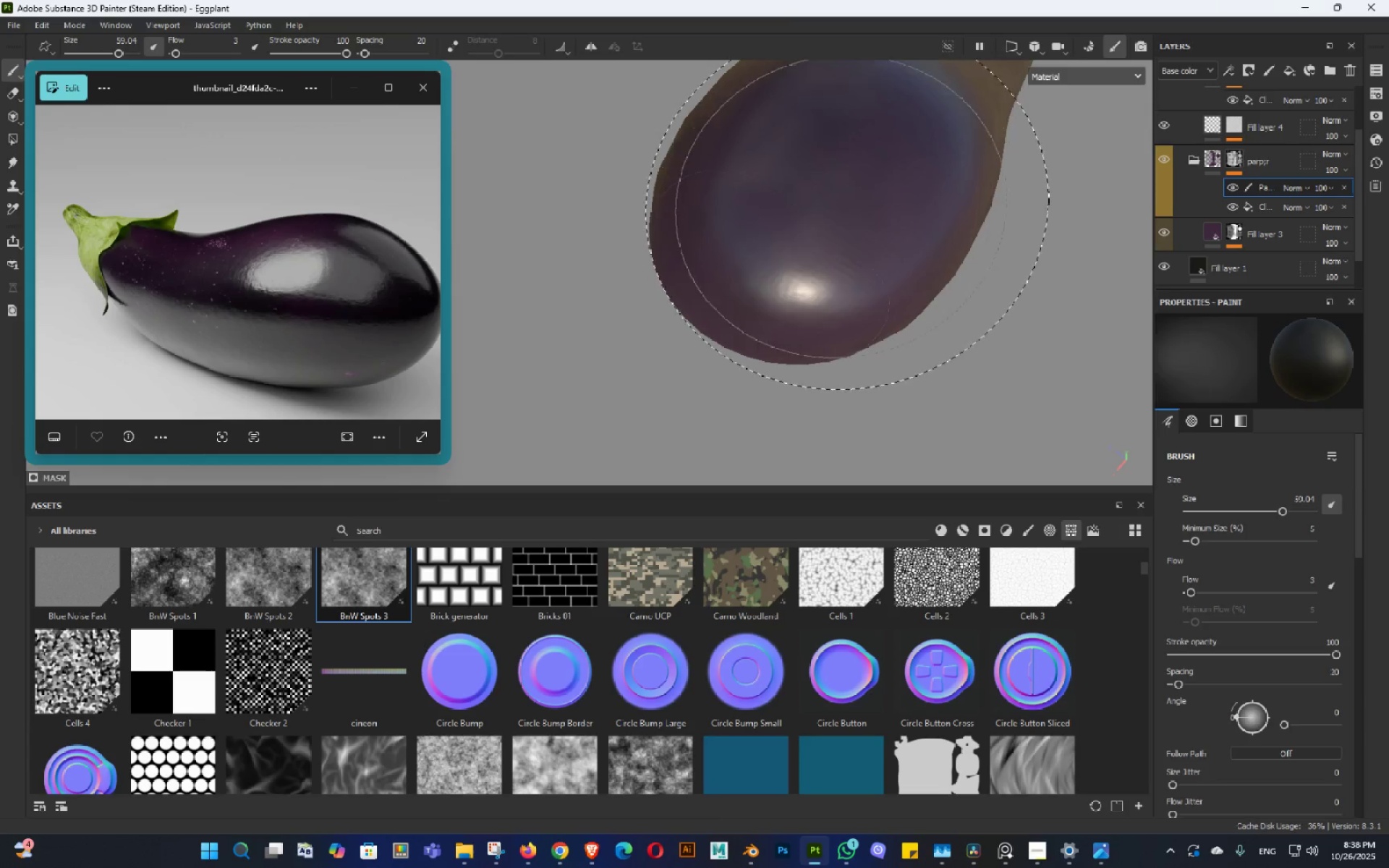 
left_click_drag(start_coordinate=[828, 208], to_coordinate=[839, 230])
 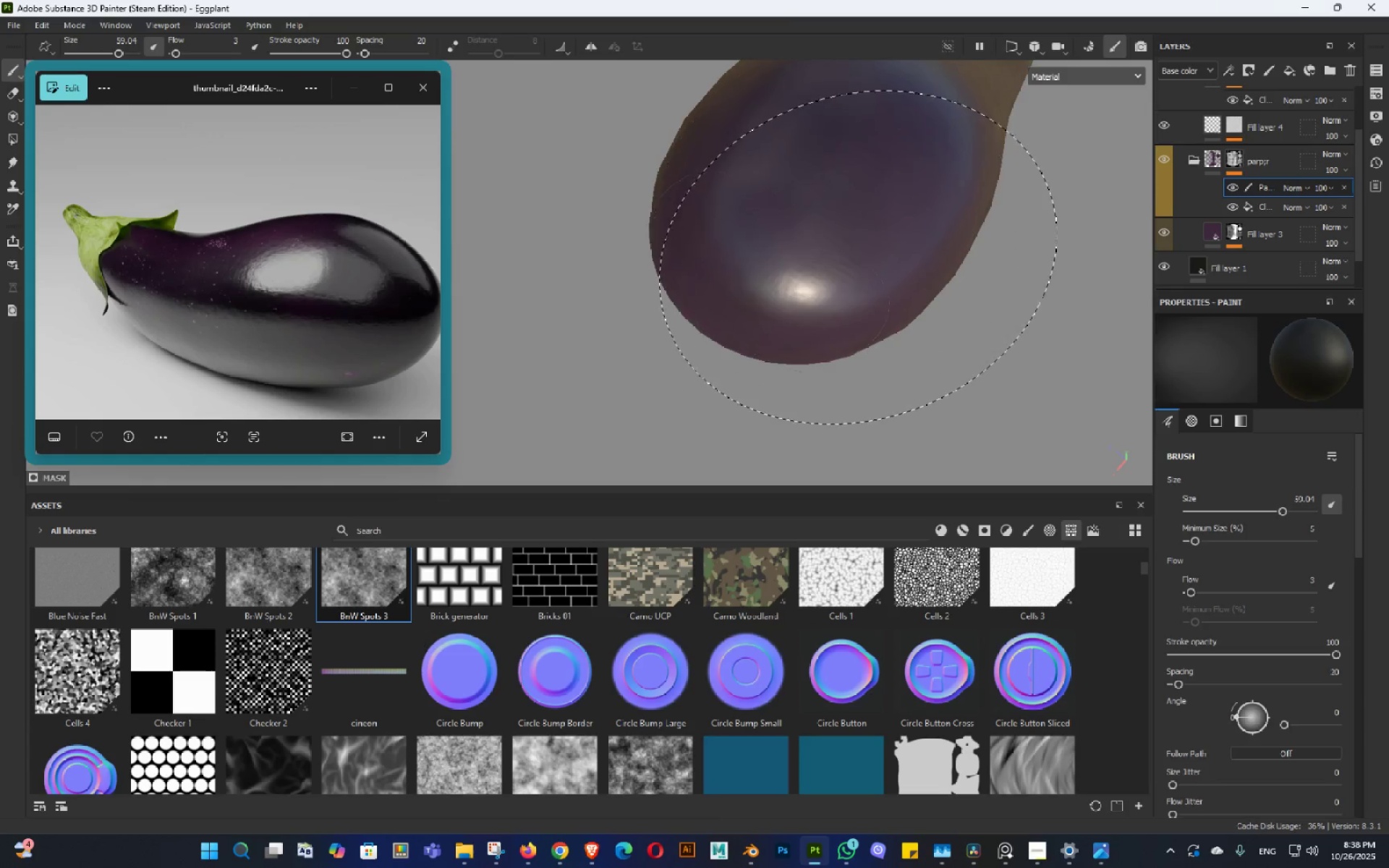 
triple_click([840, 283])
 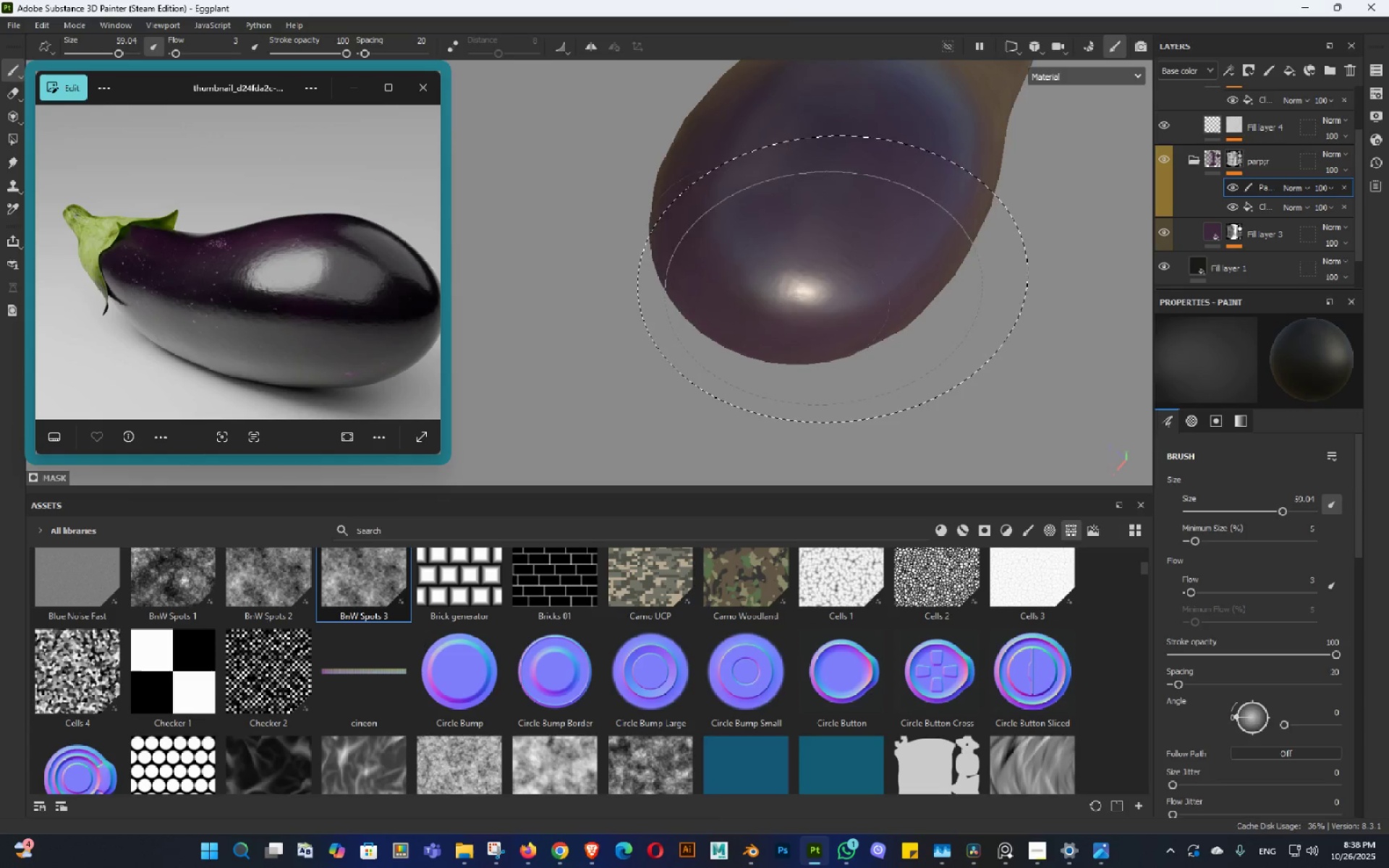 
hold_key(key=AltLeft, duration=1.1)
left_click_drag(start_coordinate=[788, 328], to_coordinate=[802, 260])
 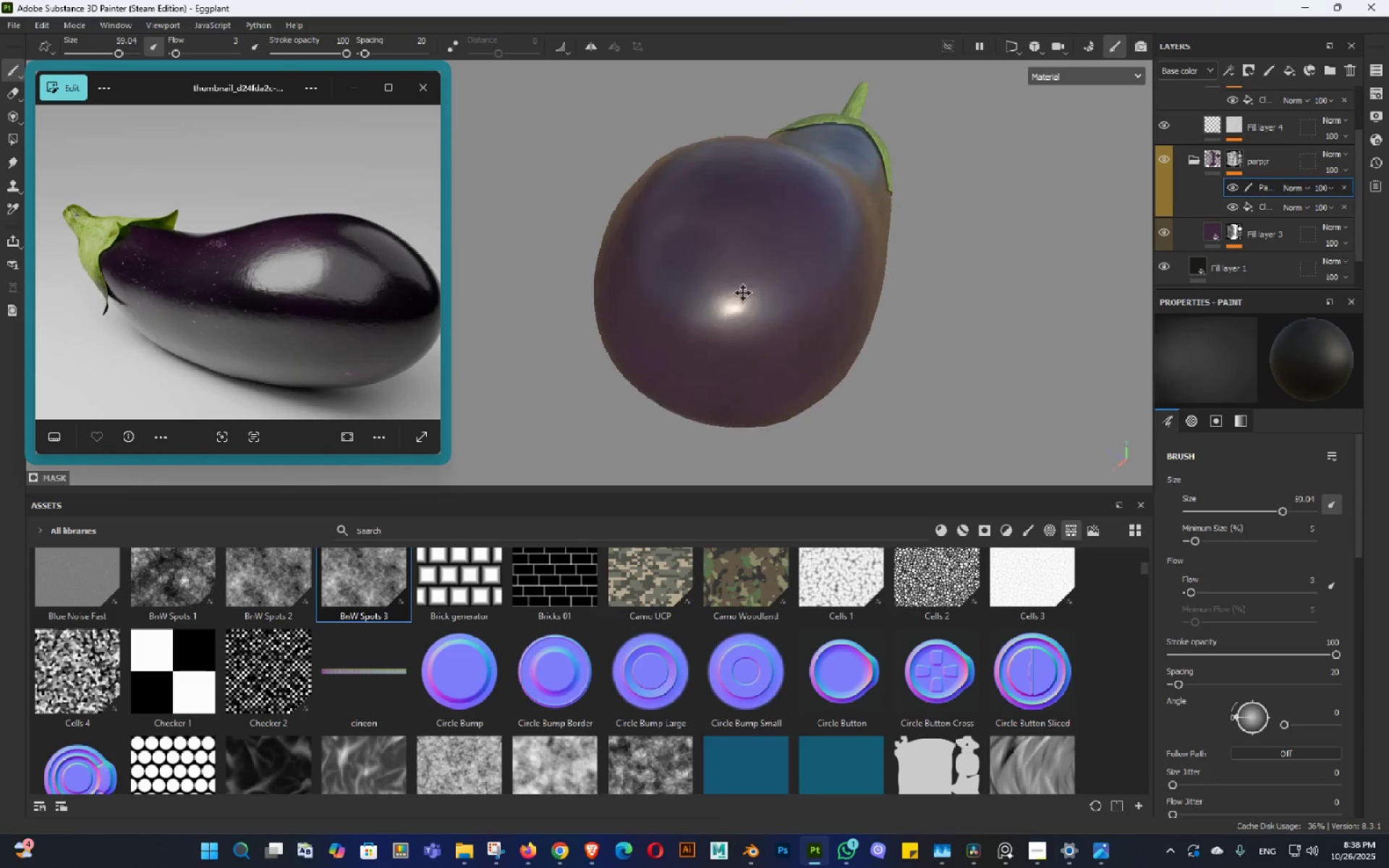 
double_click([713, 285])
 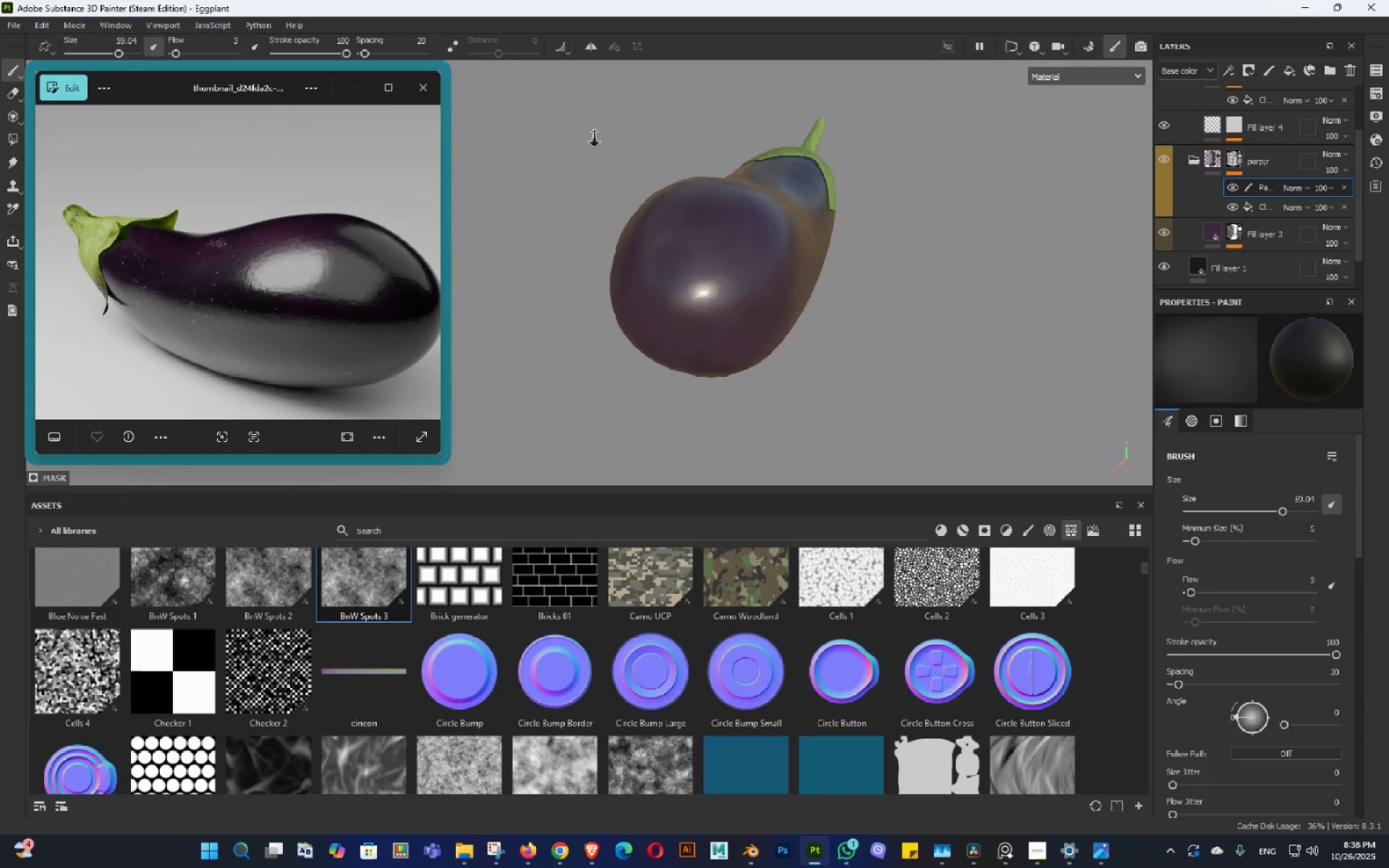 
left_click_drag(start_coordinate=[660, 207], to_coordinate=[676, 221])
 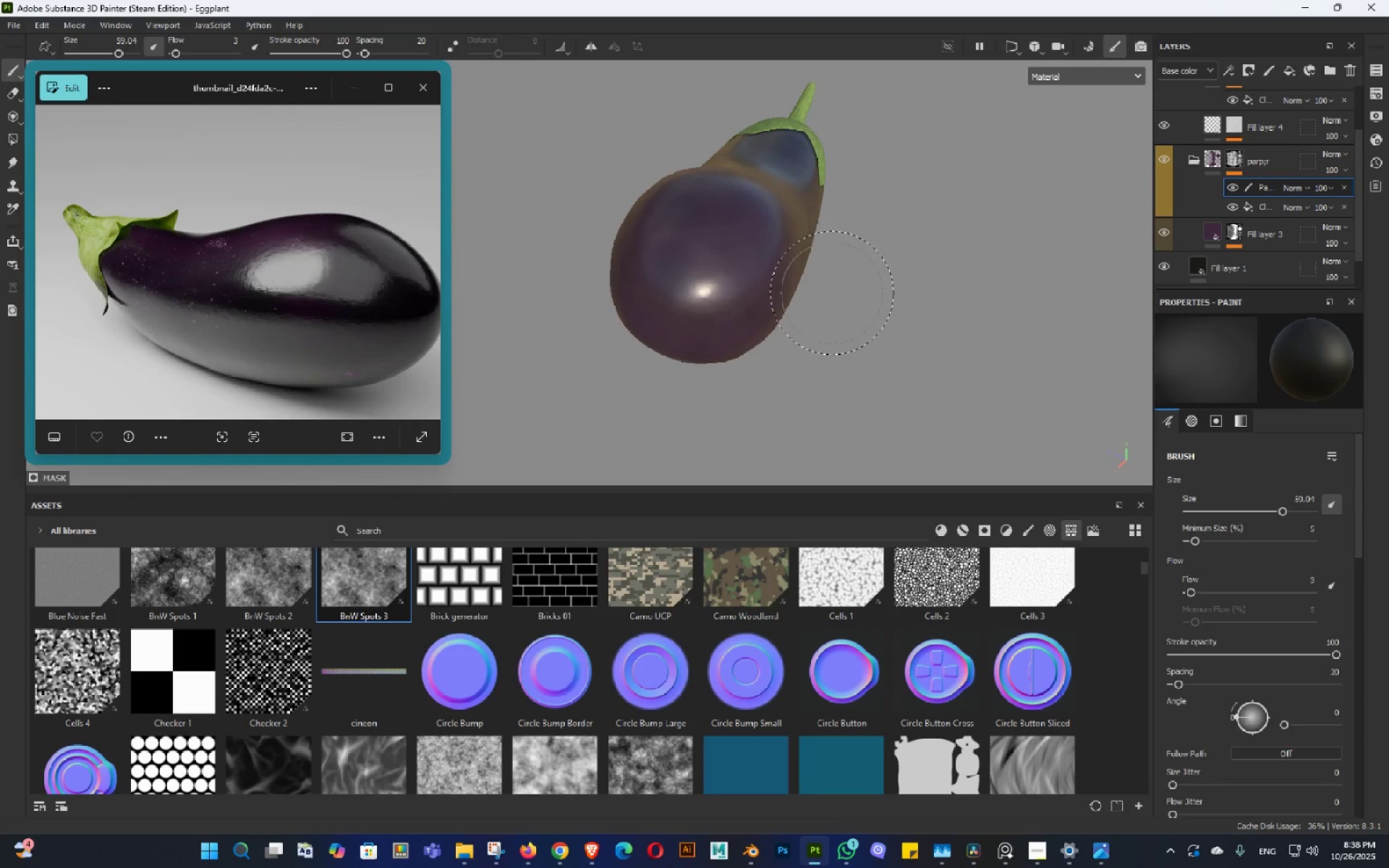 
left_click_drag(start_coordinate=[834, 289], to_coordinate=[832, 284])
 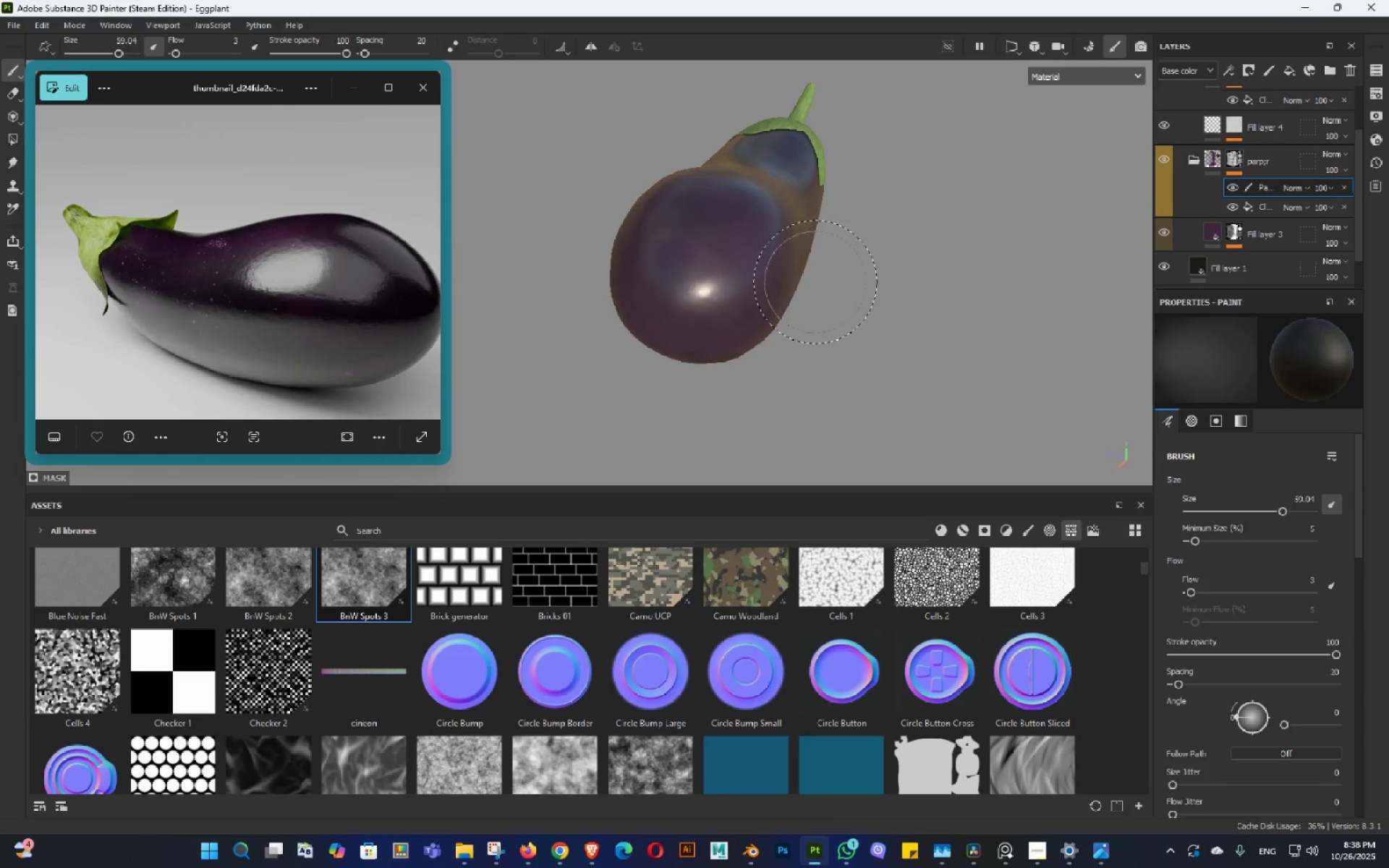 
left_click_drag(start_coordinate=[815, 282], to_coordinate=[800, 292])
 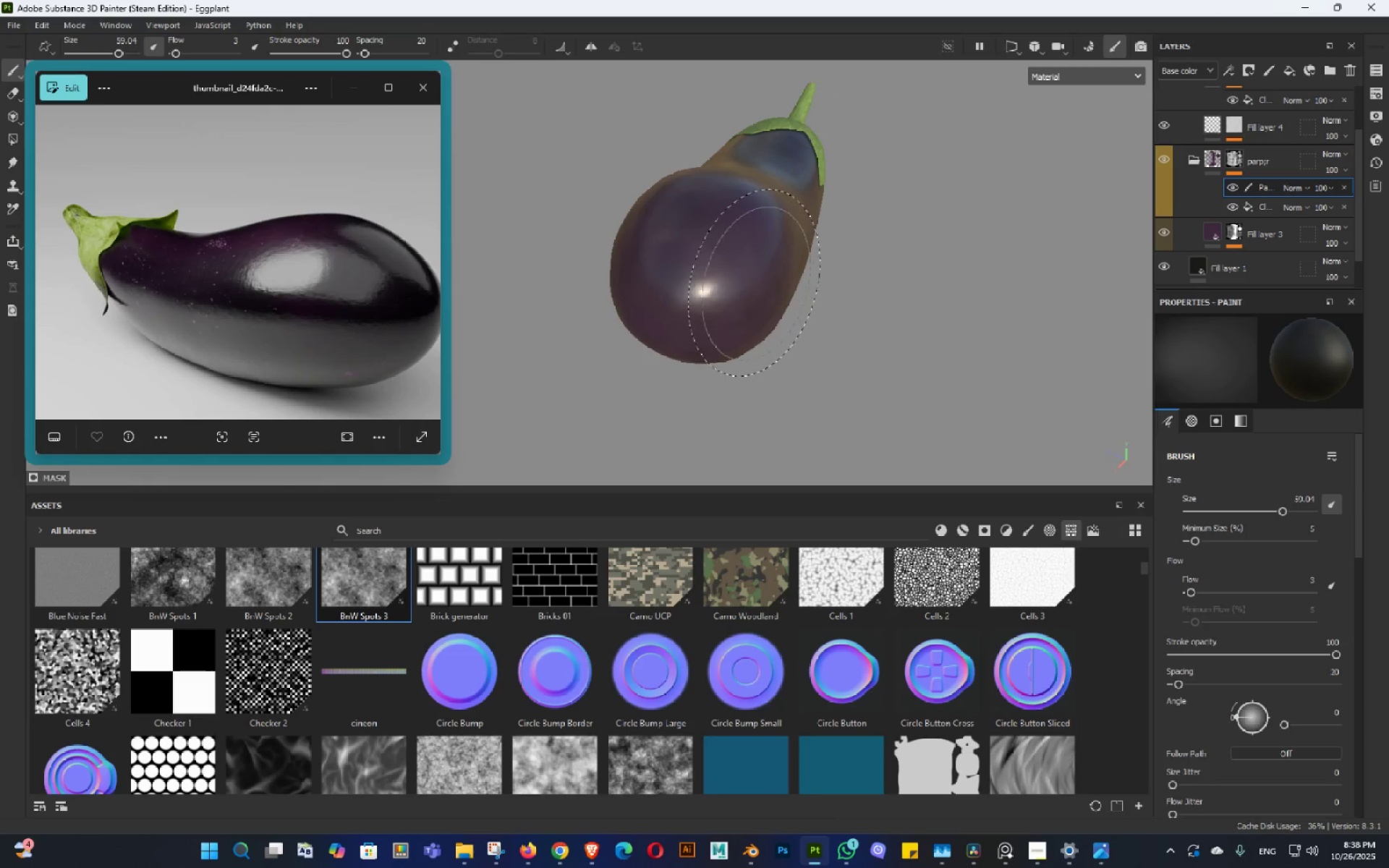 
triple_click([747, 273])
 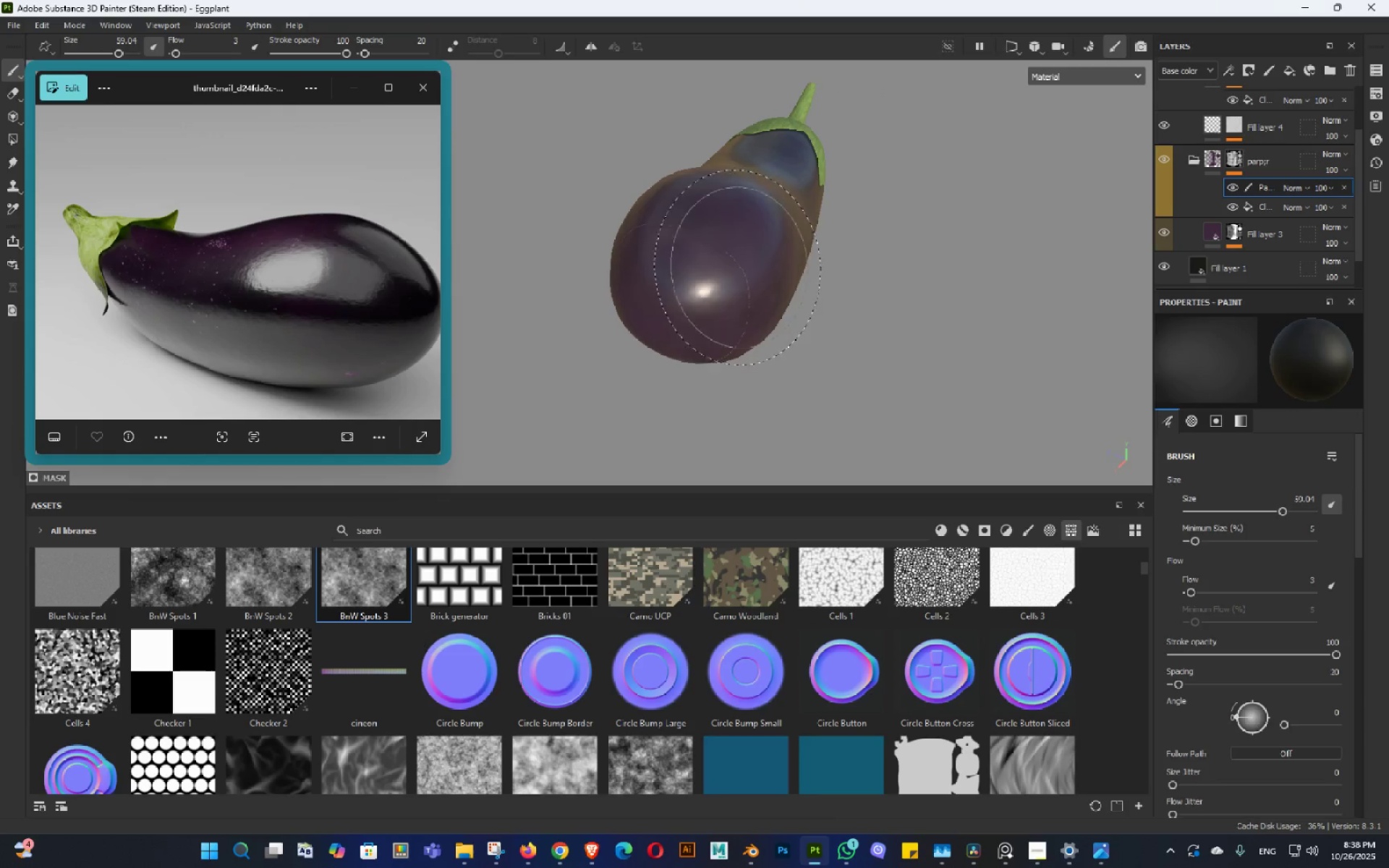 
left_click_drag(start_coordinate=[747, 255], to_coordinate=[754, 257])
 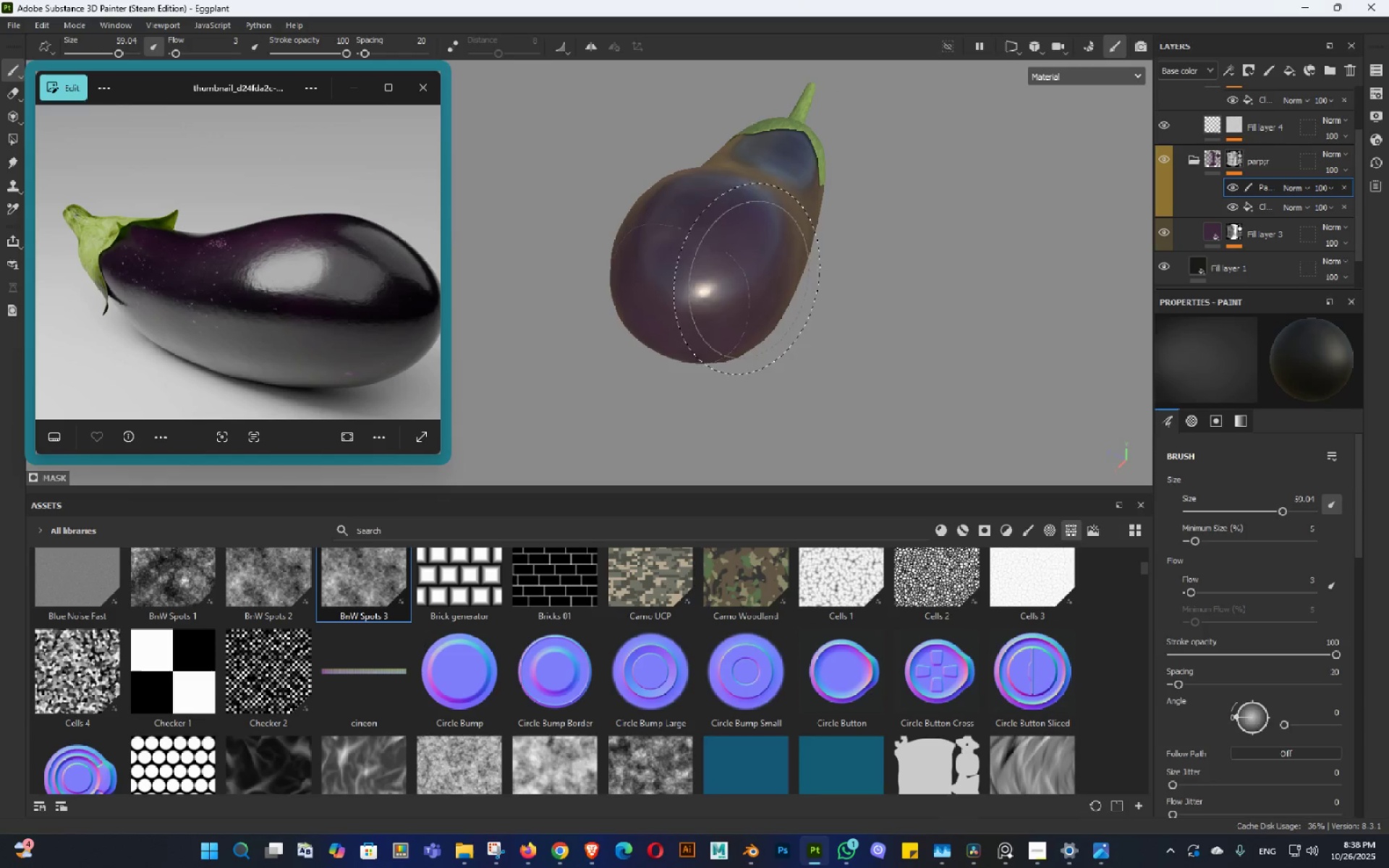 
hold_key(key=AltLeft, duration=1.53)
left_click_drag(start_coordinate=[753, 389], to_coordinate=[839, 388])
 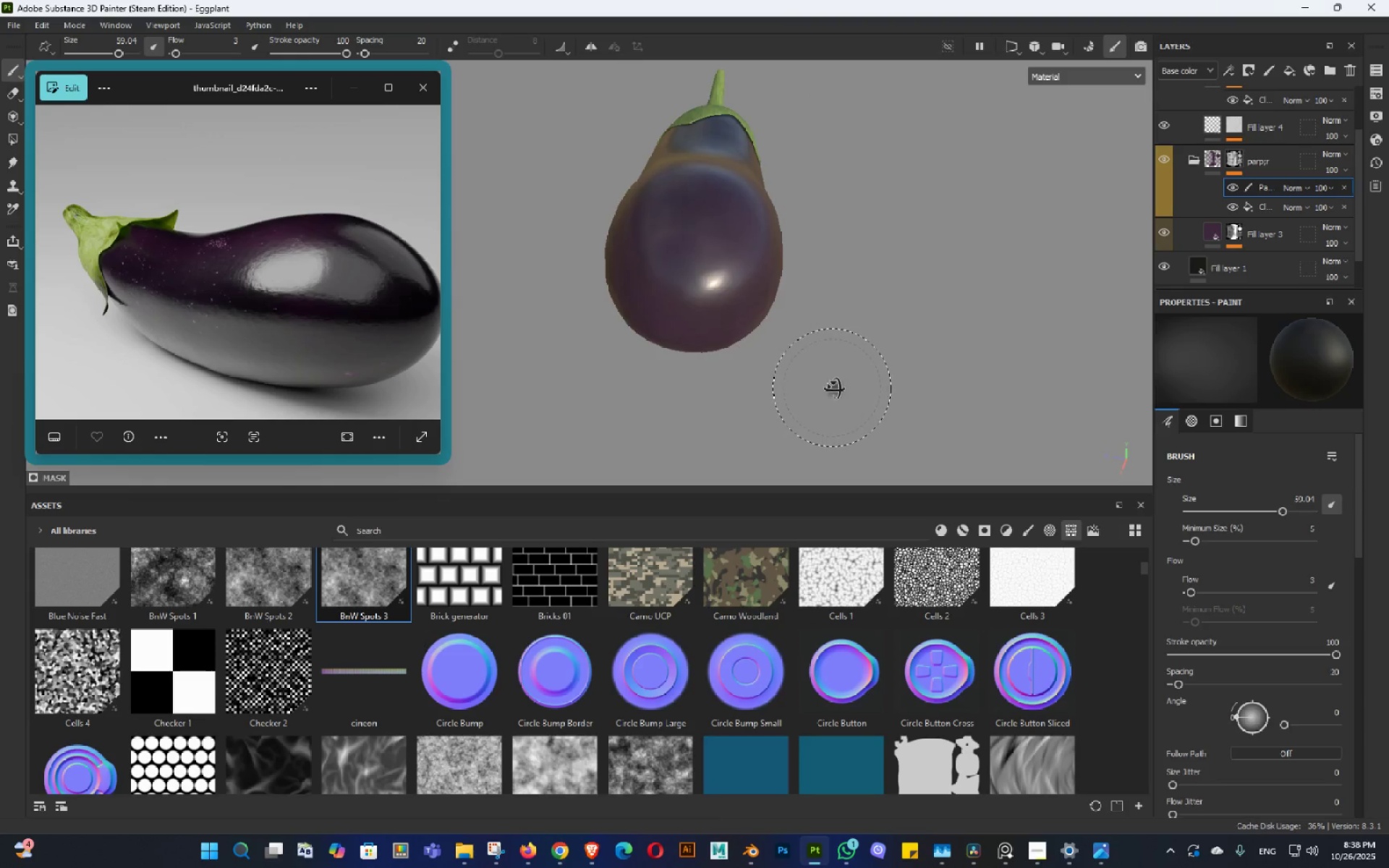 
left_click_drag(start_coordinate=[832, 388], to_coordinate=[892, 388])
 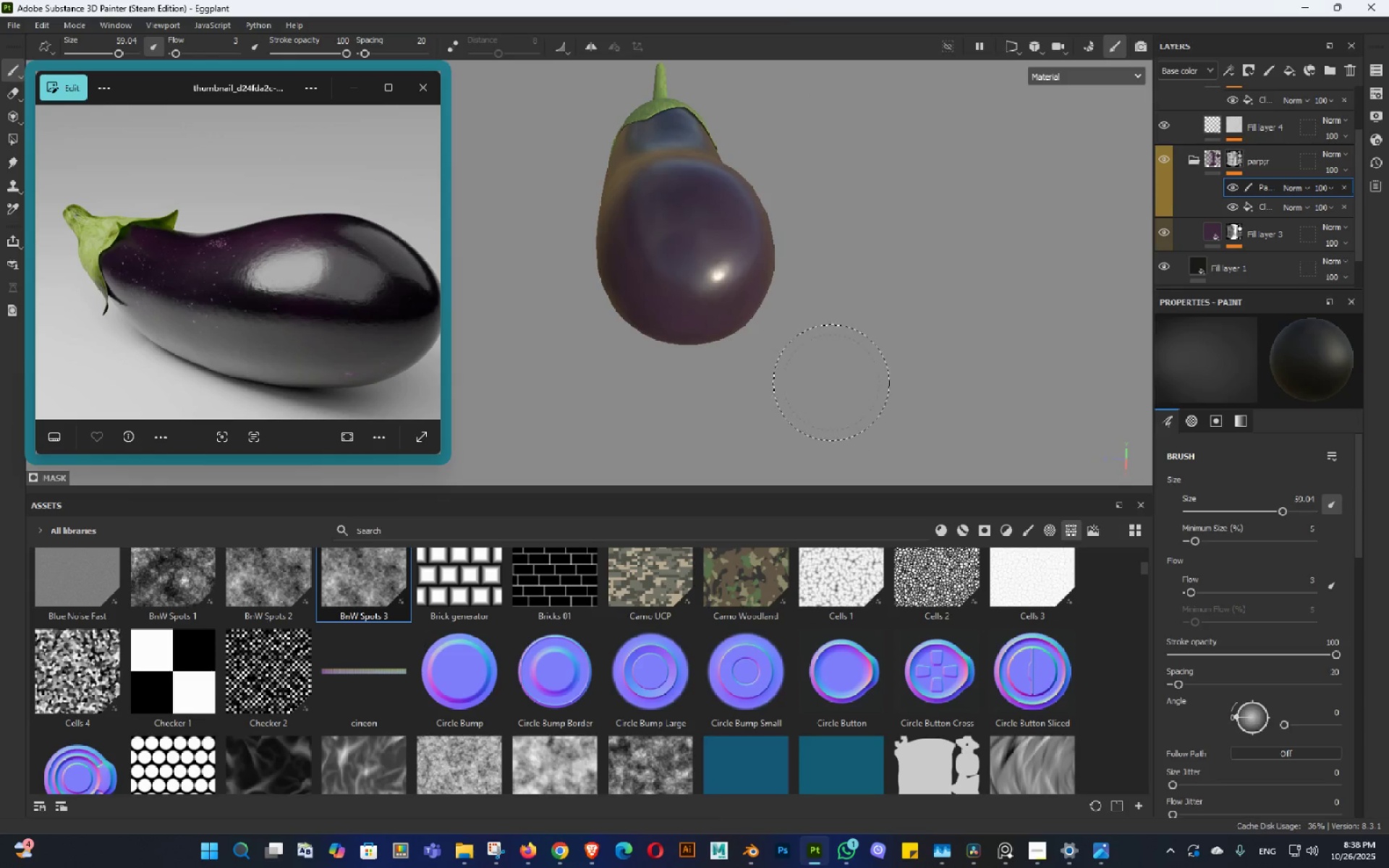 
left_click_drag(start_coordinate=[835, 382], to_coordinate=[917, 367])
 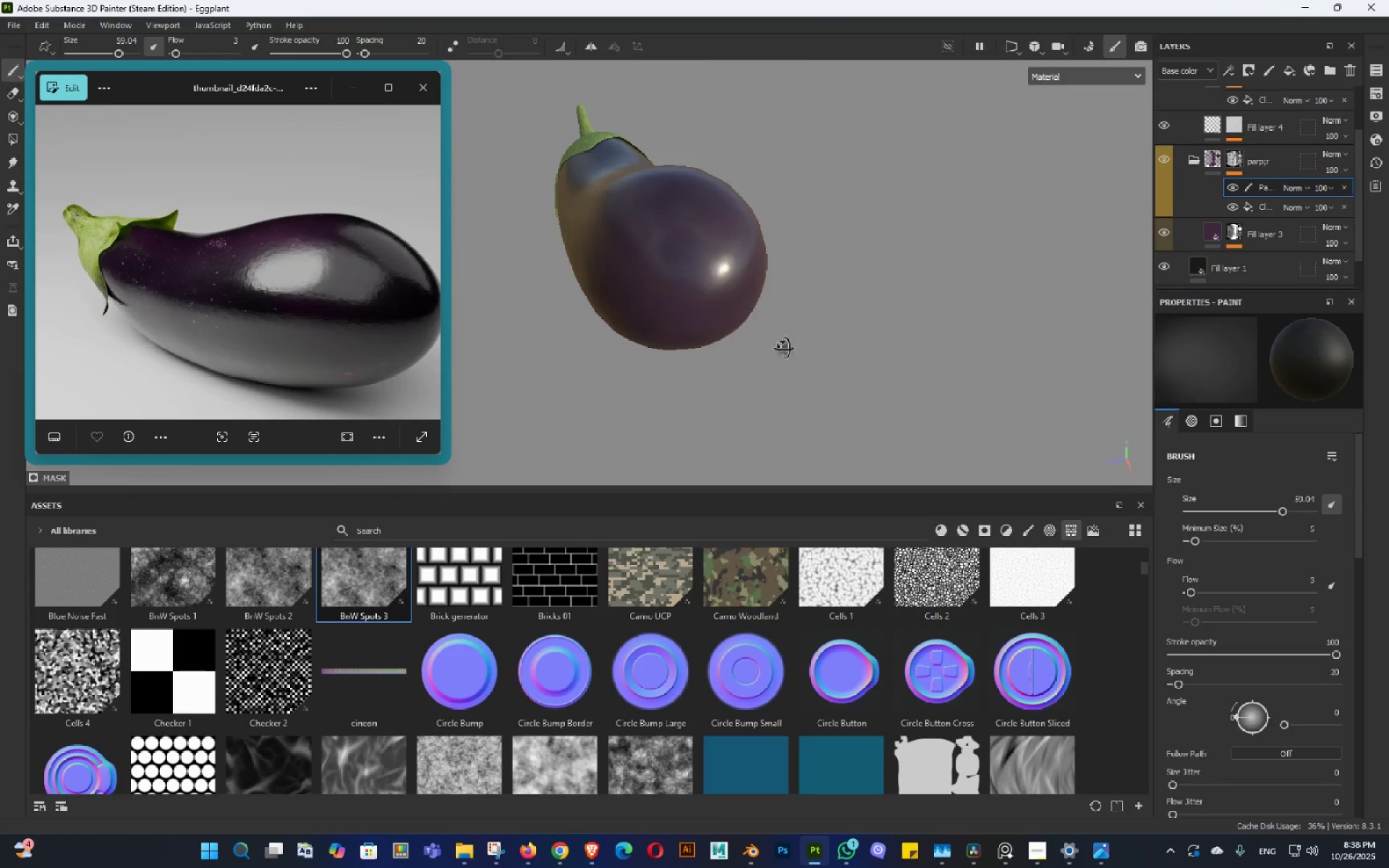 
left_click_drag(start_coordinate=[782, 349], to_coordinate=[829, 344])
 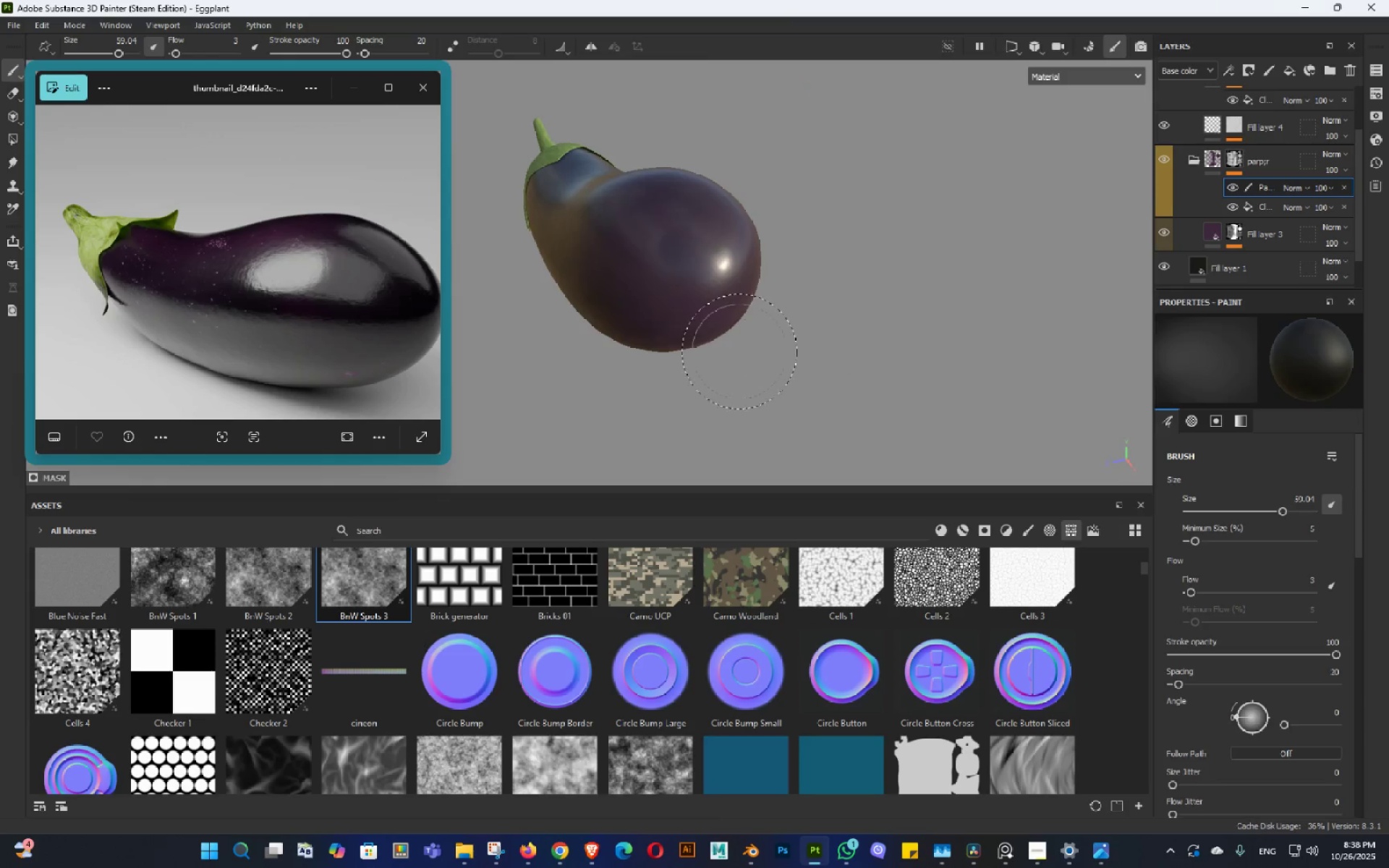 
hold_key(key=AltLeft, duration=1.52)
double_click([763, 332])
 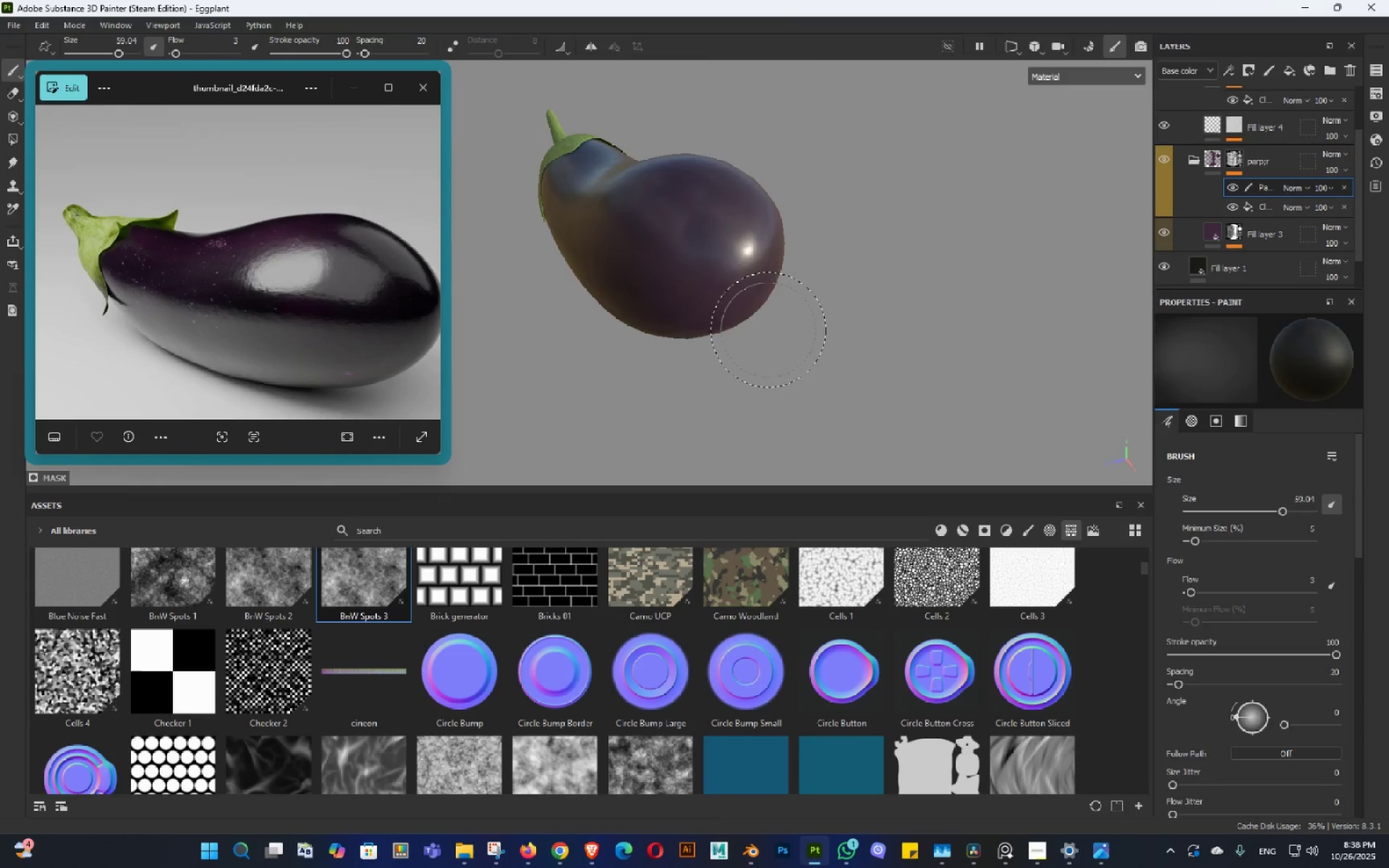 
left_click_drag(start_coordinate=[768, 323], to_coordinate=[909, 320])
 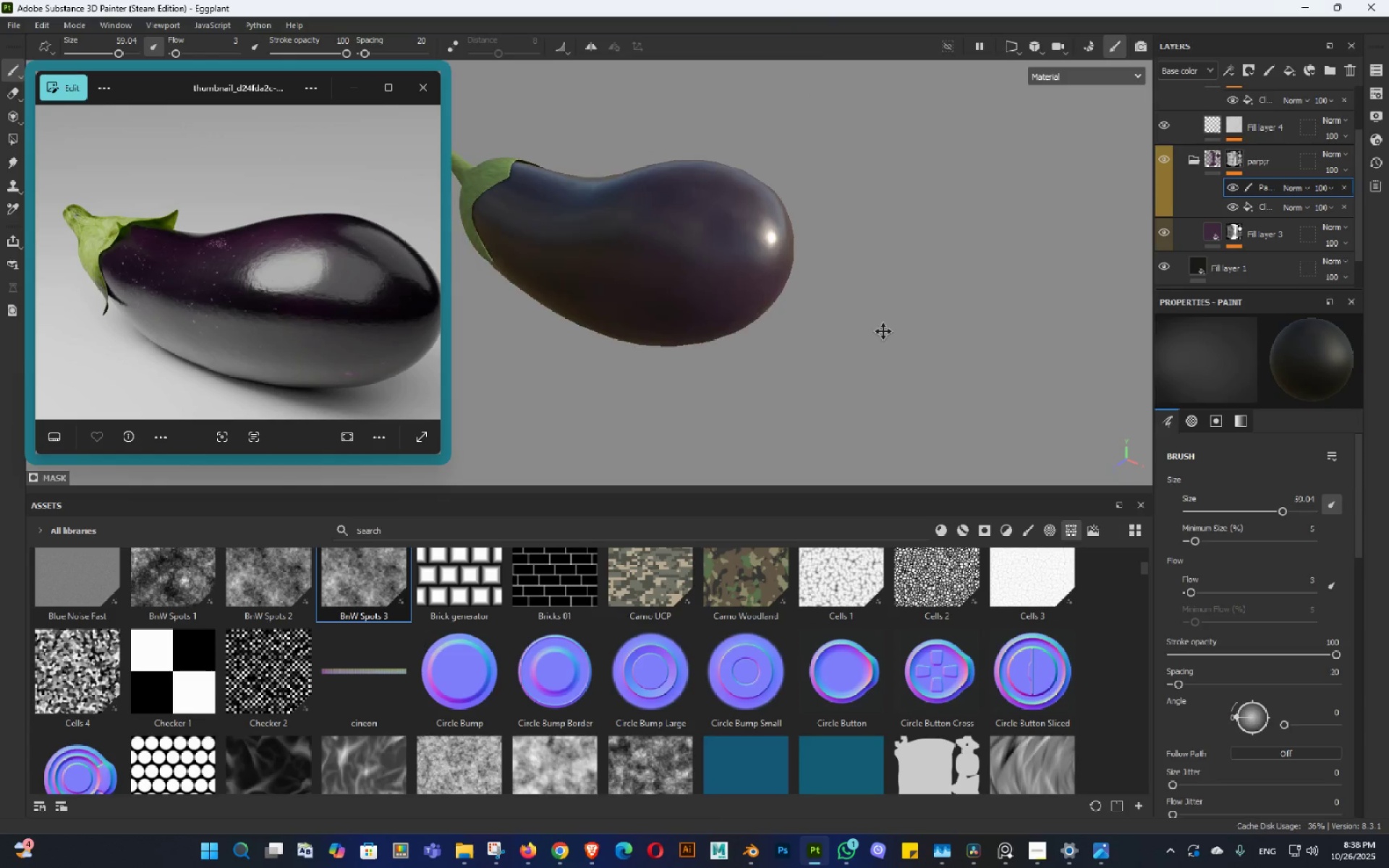 
double_click([896, 333])
 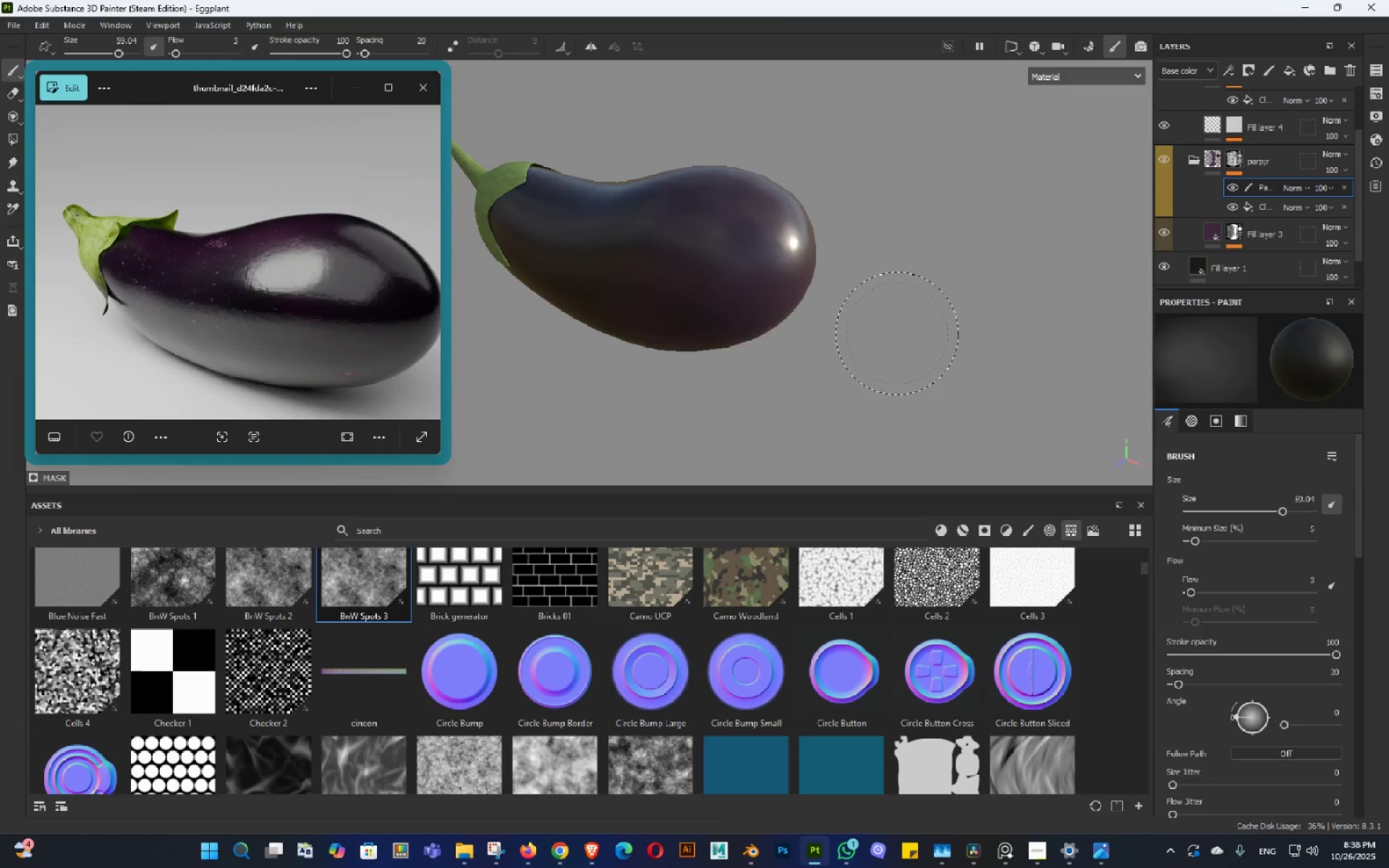 
left_click_drag(start_coordinate=[897, 333], to_coordinate=[841, 407])
 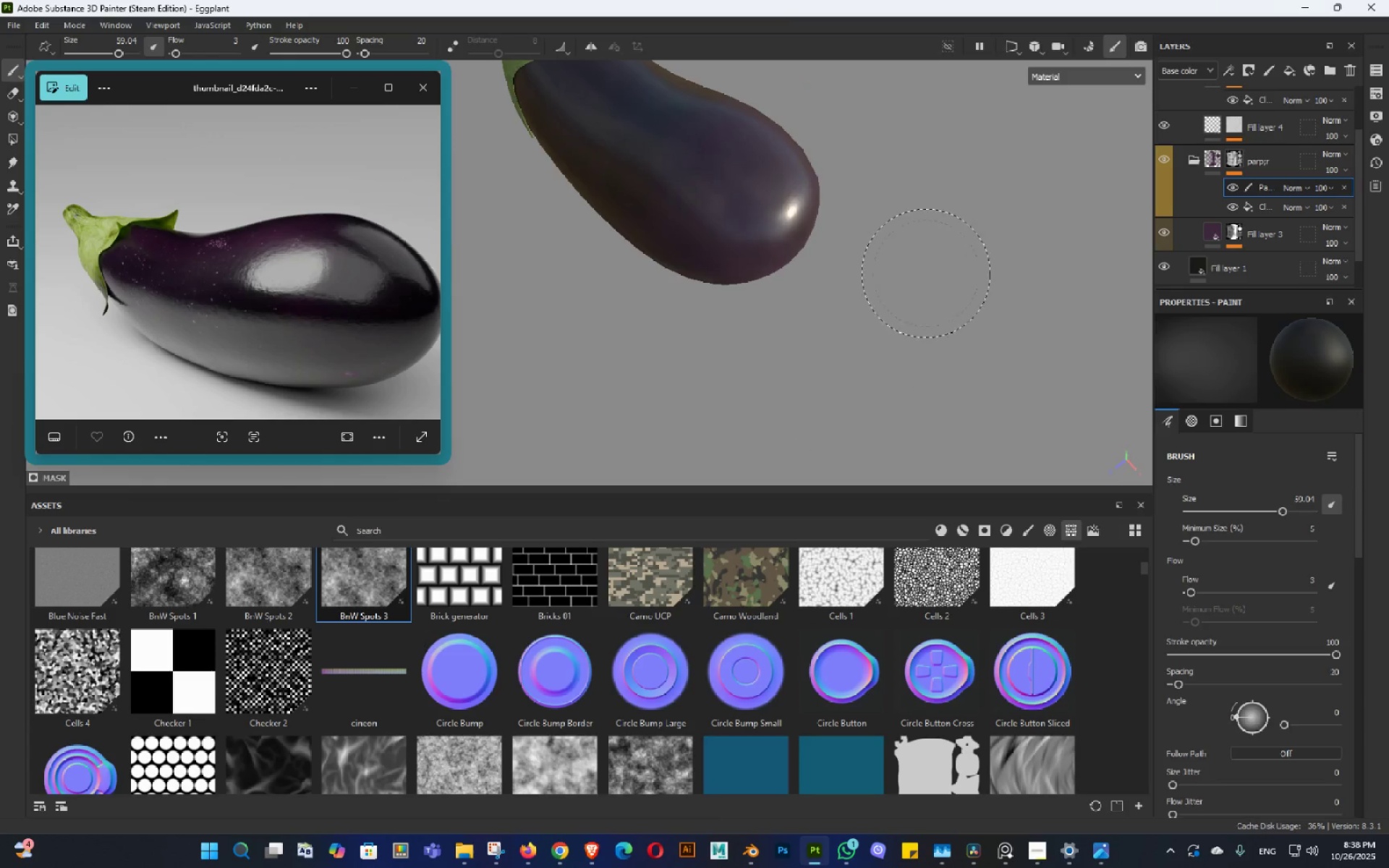 
left_click_drag(start_coordinate=[946, 247], to_coordinate=[722, 193])
 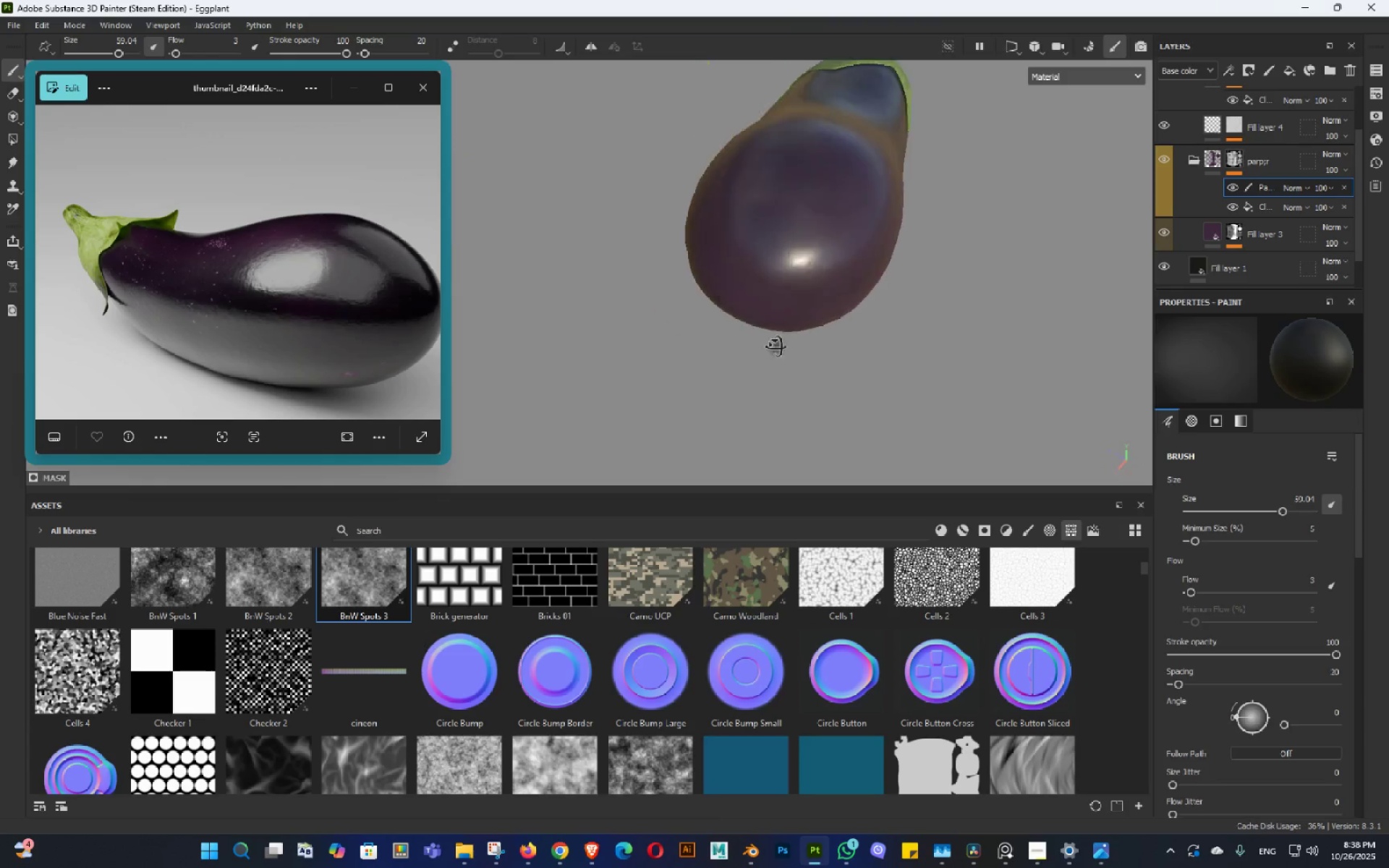 
hold_key(key=AltLeft, duration=1.11)
left_click_drag(start_coordinate=[950, 328], to_coordinate=[726, 346])
 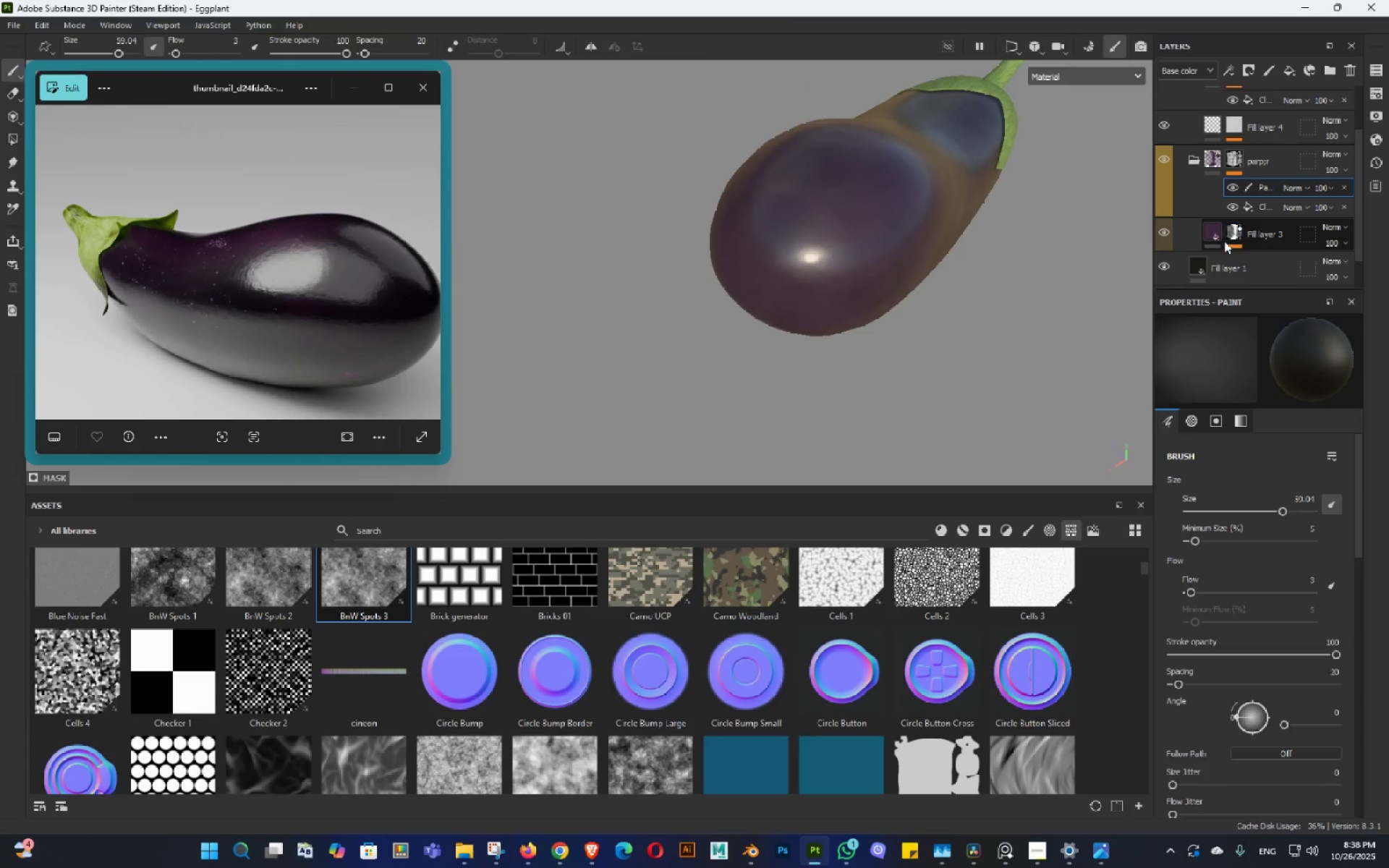 
left_click([1220, 236])
 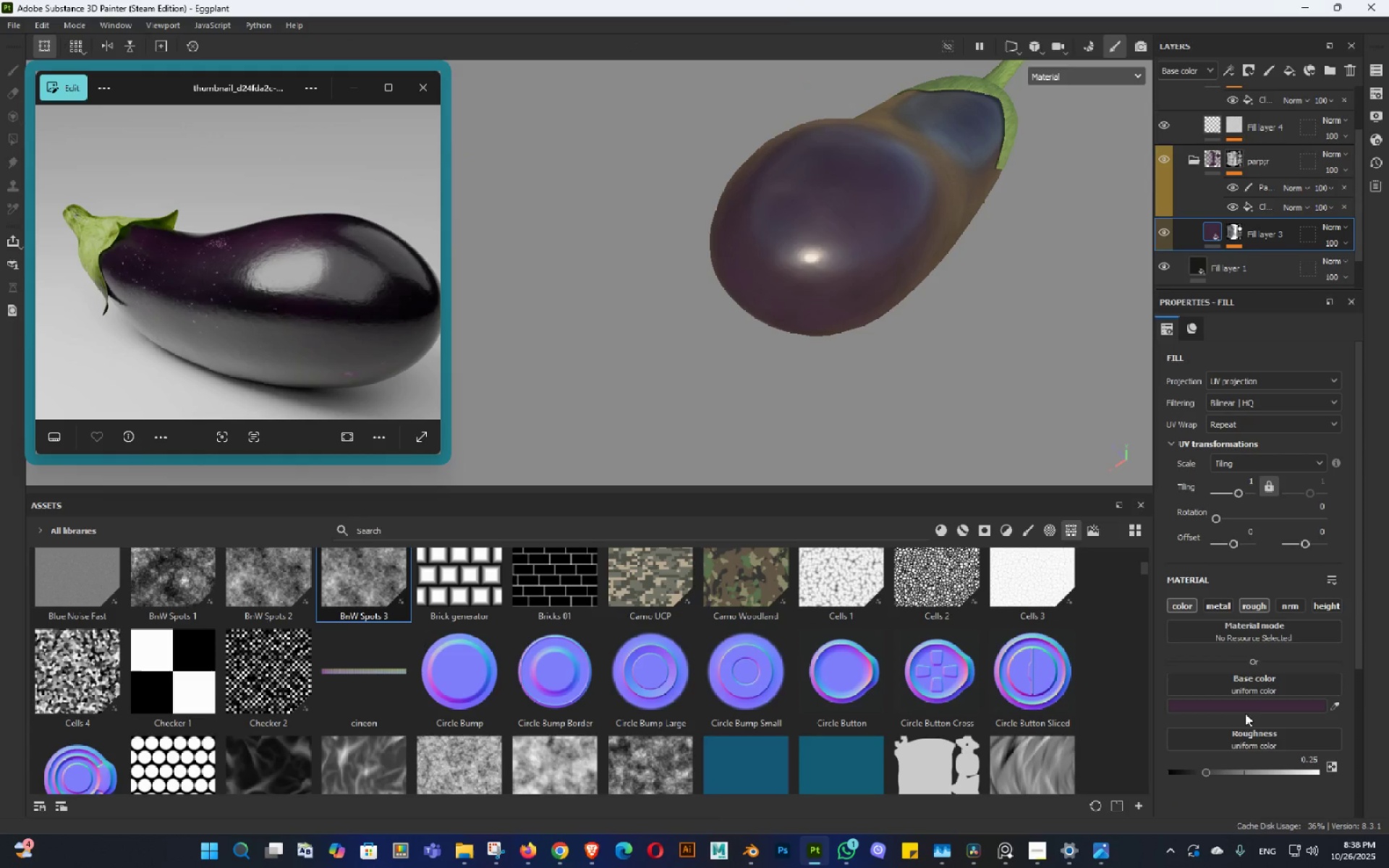 
left_click([1239, 708])
 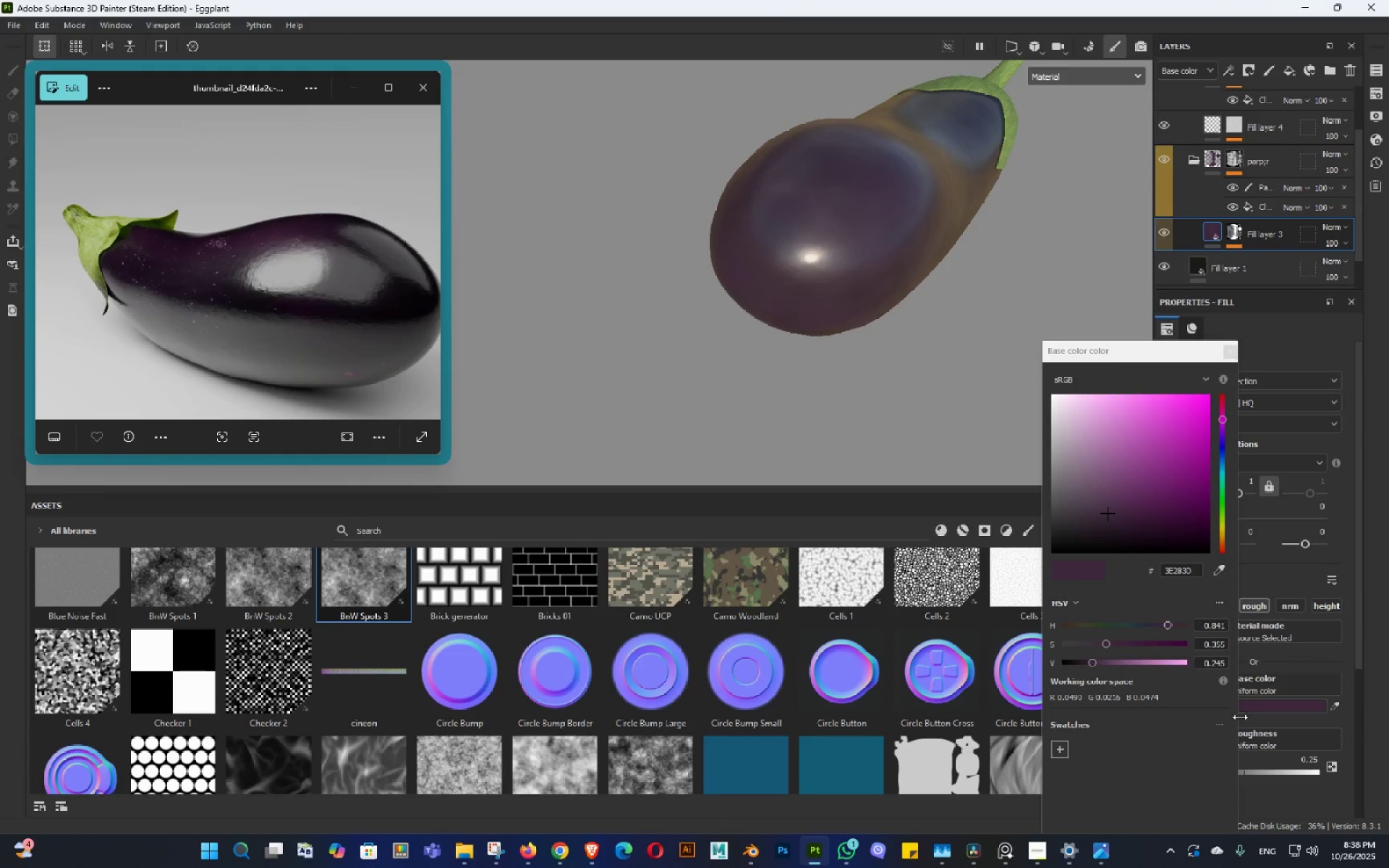 
hold_key(key=ShiftLeft, duration=1.5)
left_click_drag(start_coordinate=[1085, 662], to_coordinate=[1125, 662])
 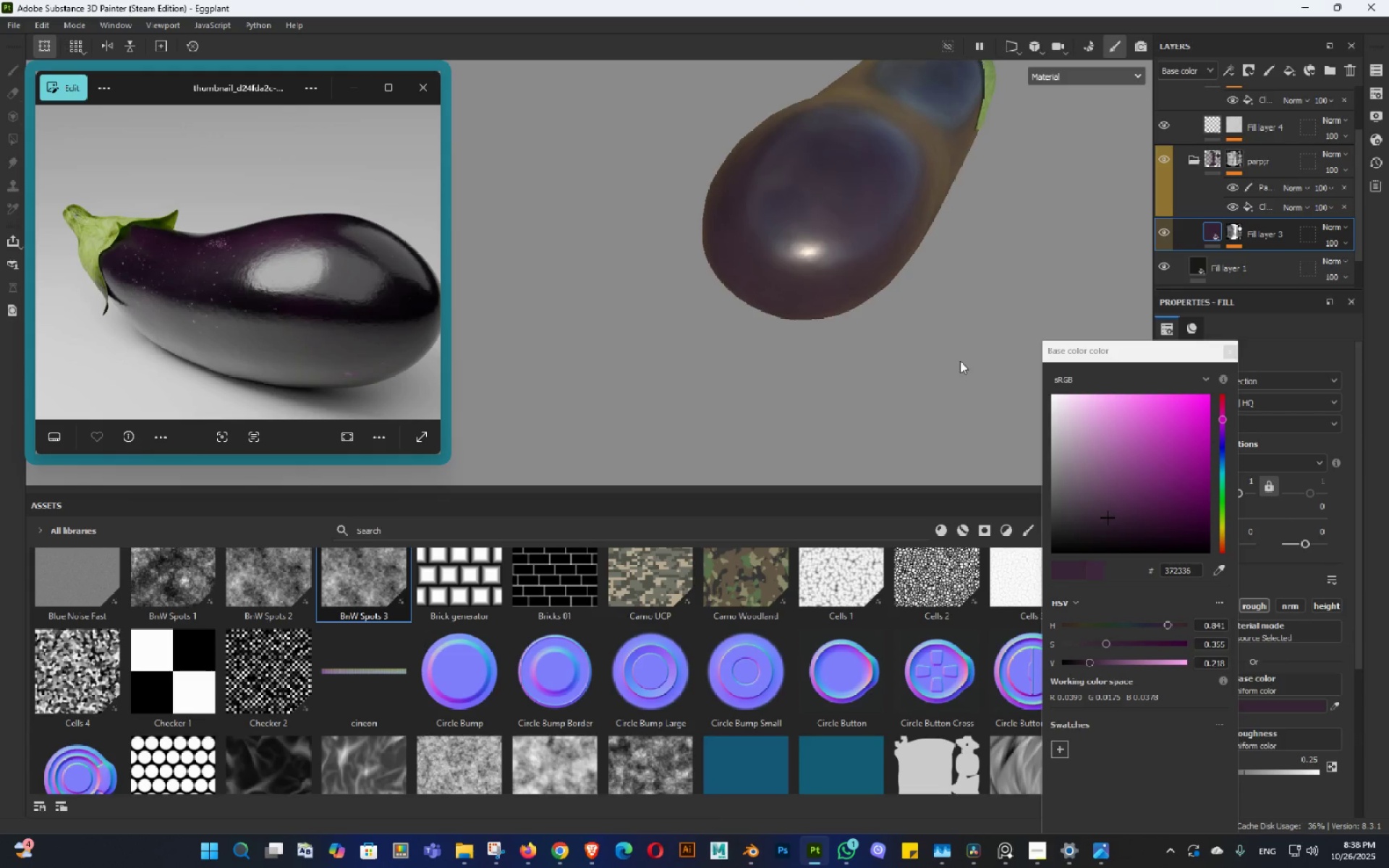 
hold_key(key=ShiftLeft, duration=1.52)
 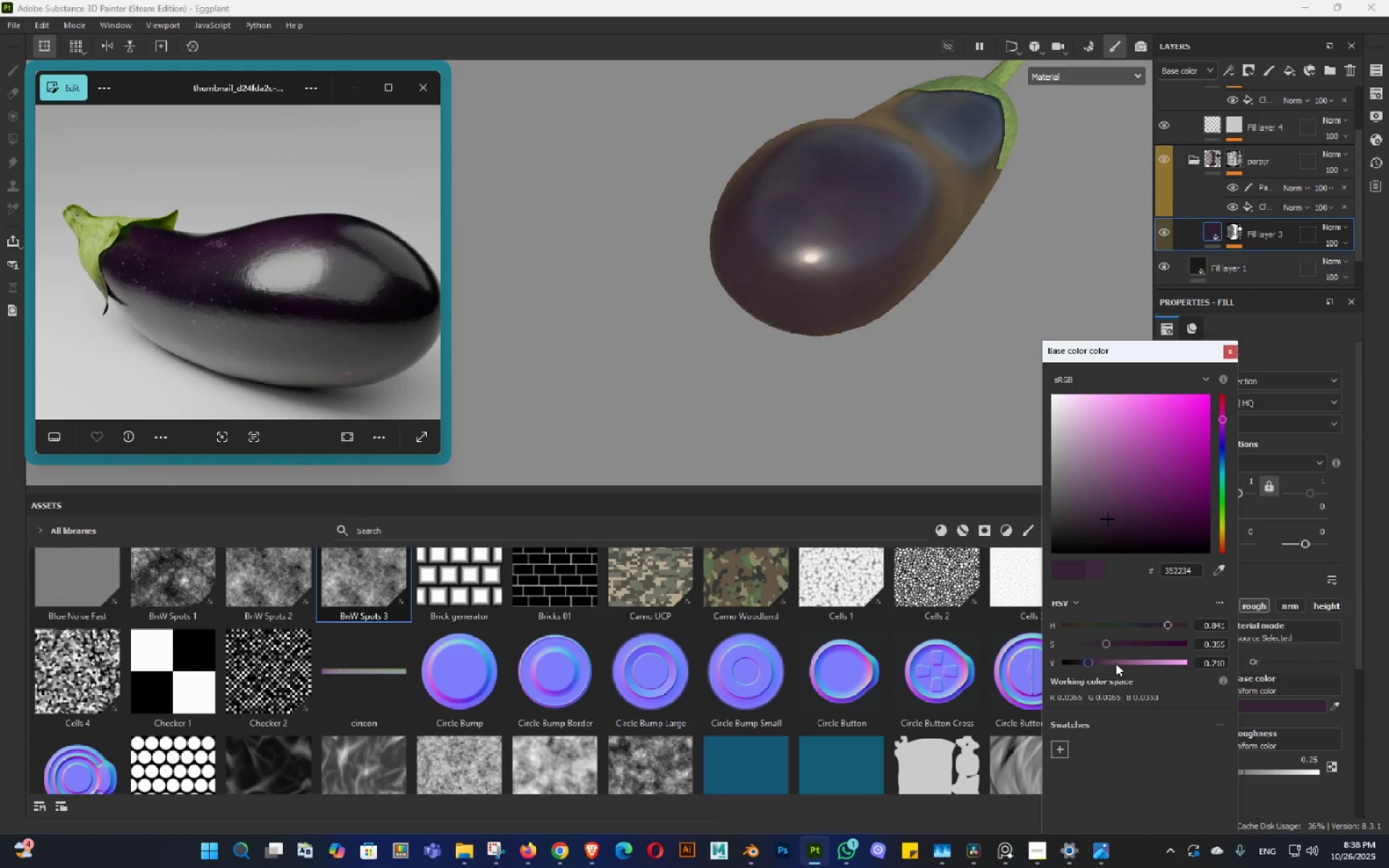 
hold_key(key=ShiftLeft, duration=1.52)
 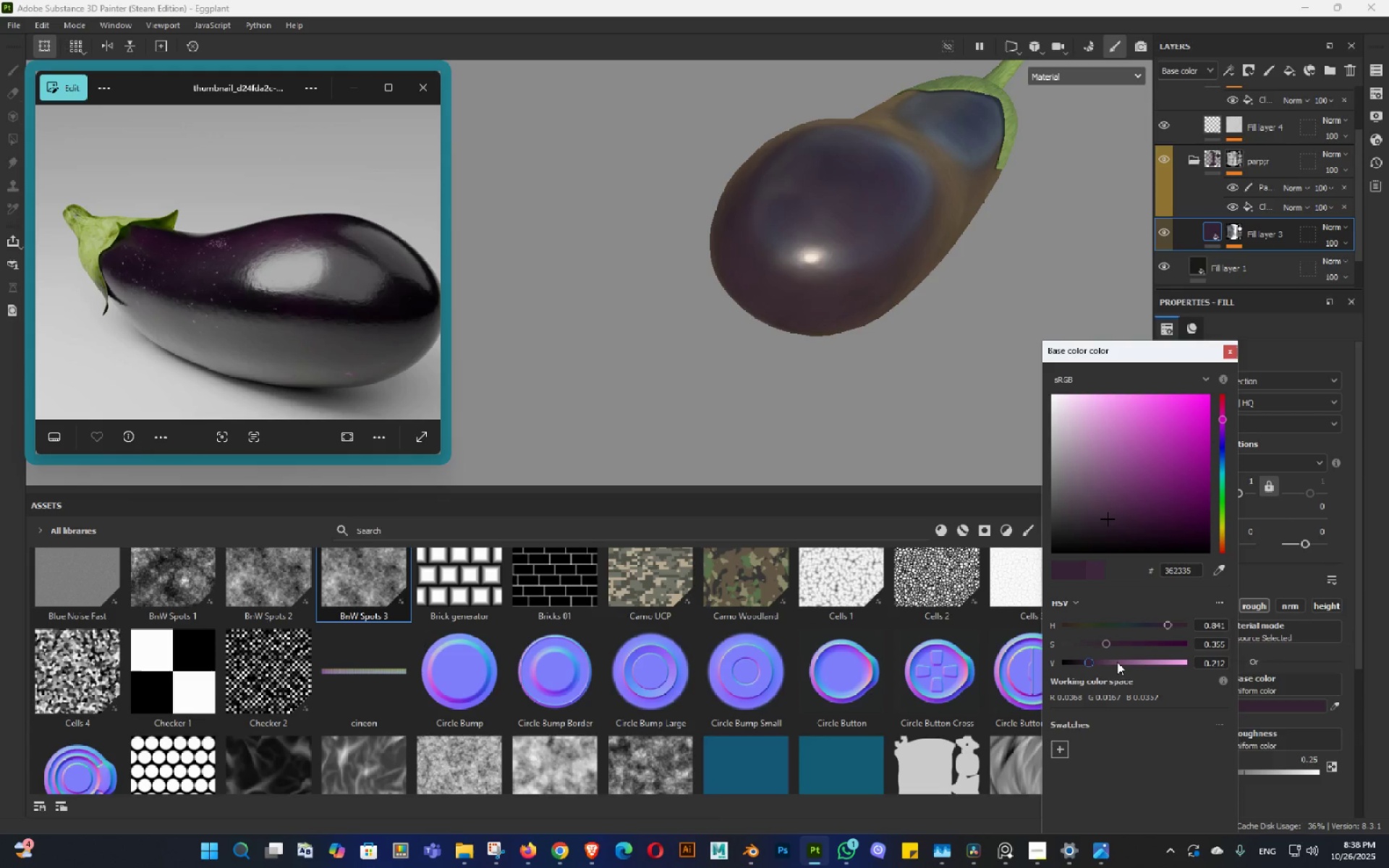 
hold_key(key=ShiftLeft, duration=1.33)
 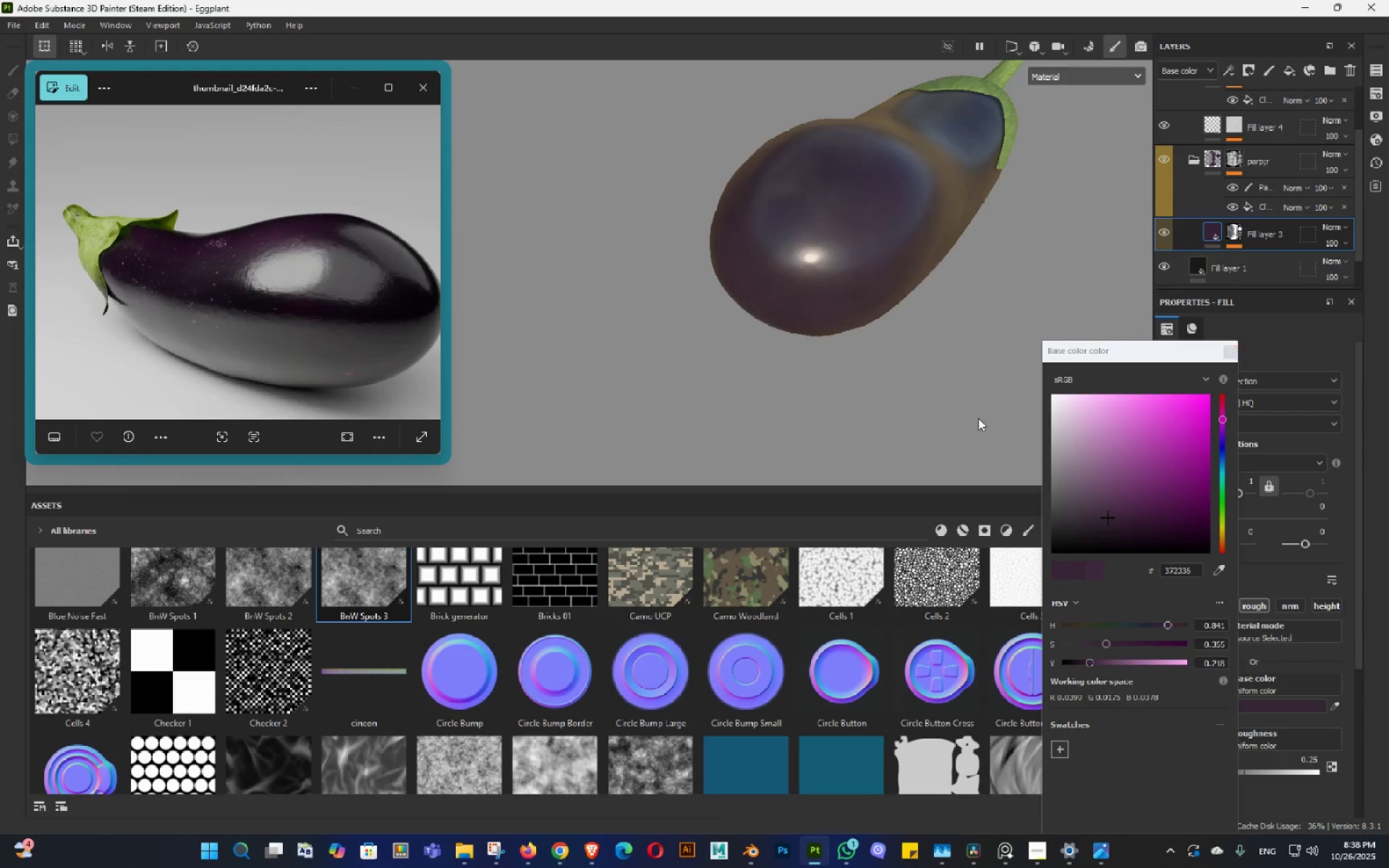 
hold_key(key=AltLeft, duration=1.52)
left_click_drag(start_coordinate=[927, 347], to_coordinate=[960, 361])
 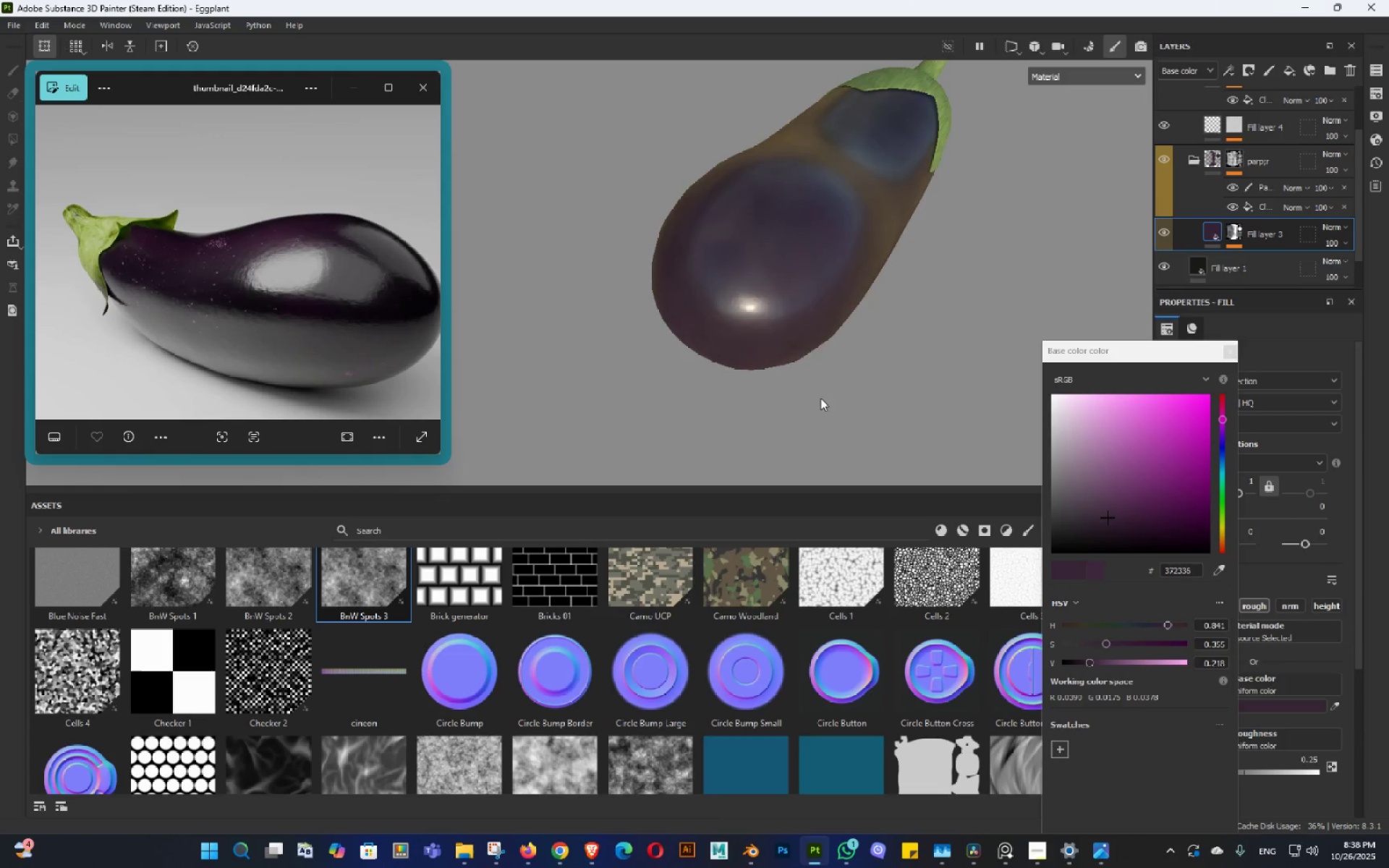 
left_click_drag(start_coordinate=[820, 375], to_coordinate=[1012, 375])
 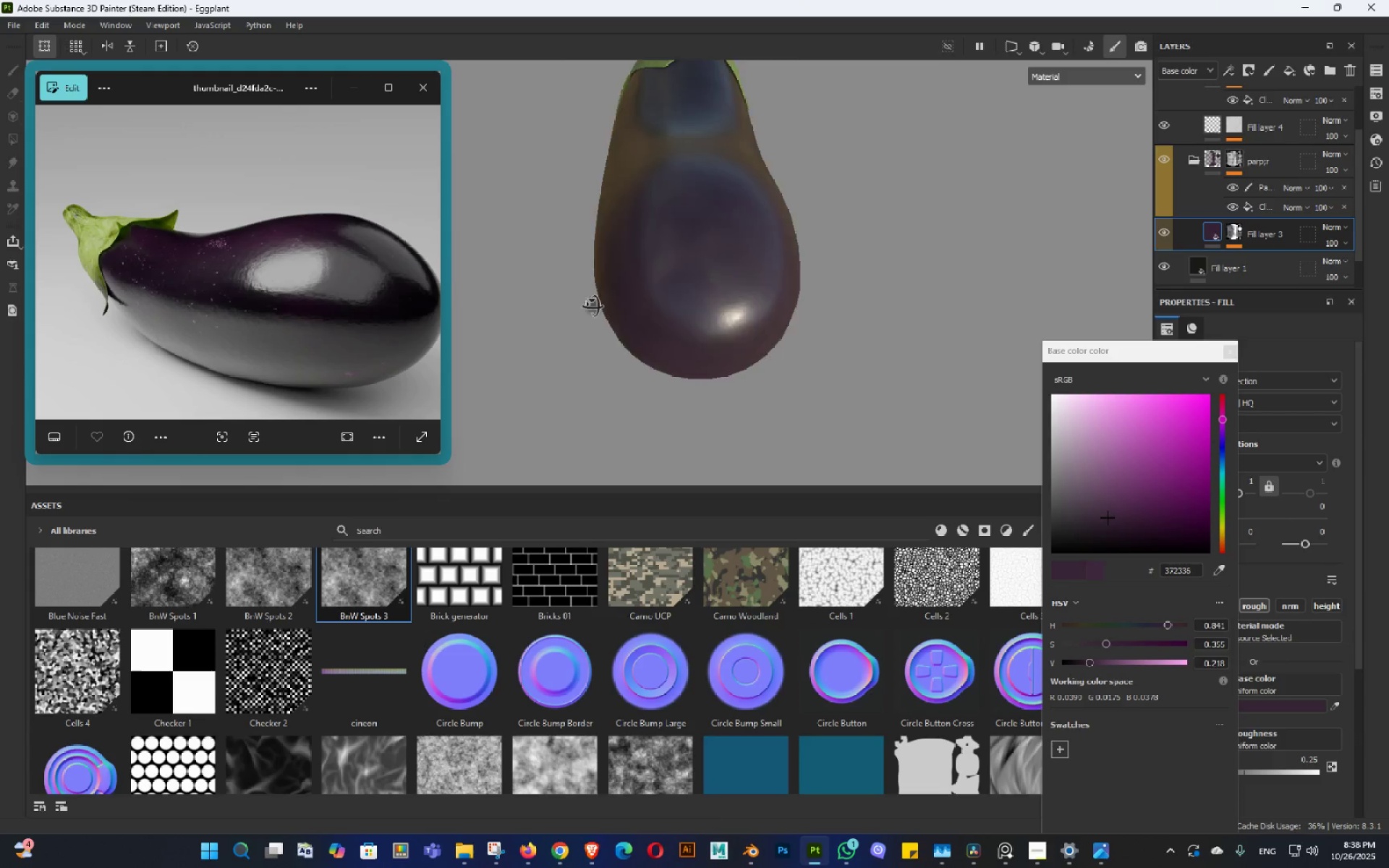 
left_click_drag(start_coordinate=[592, 306], to_coordinate=[803, 264])
 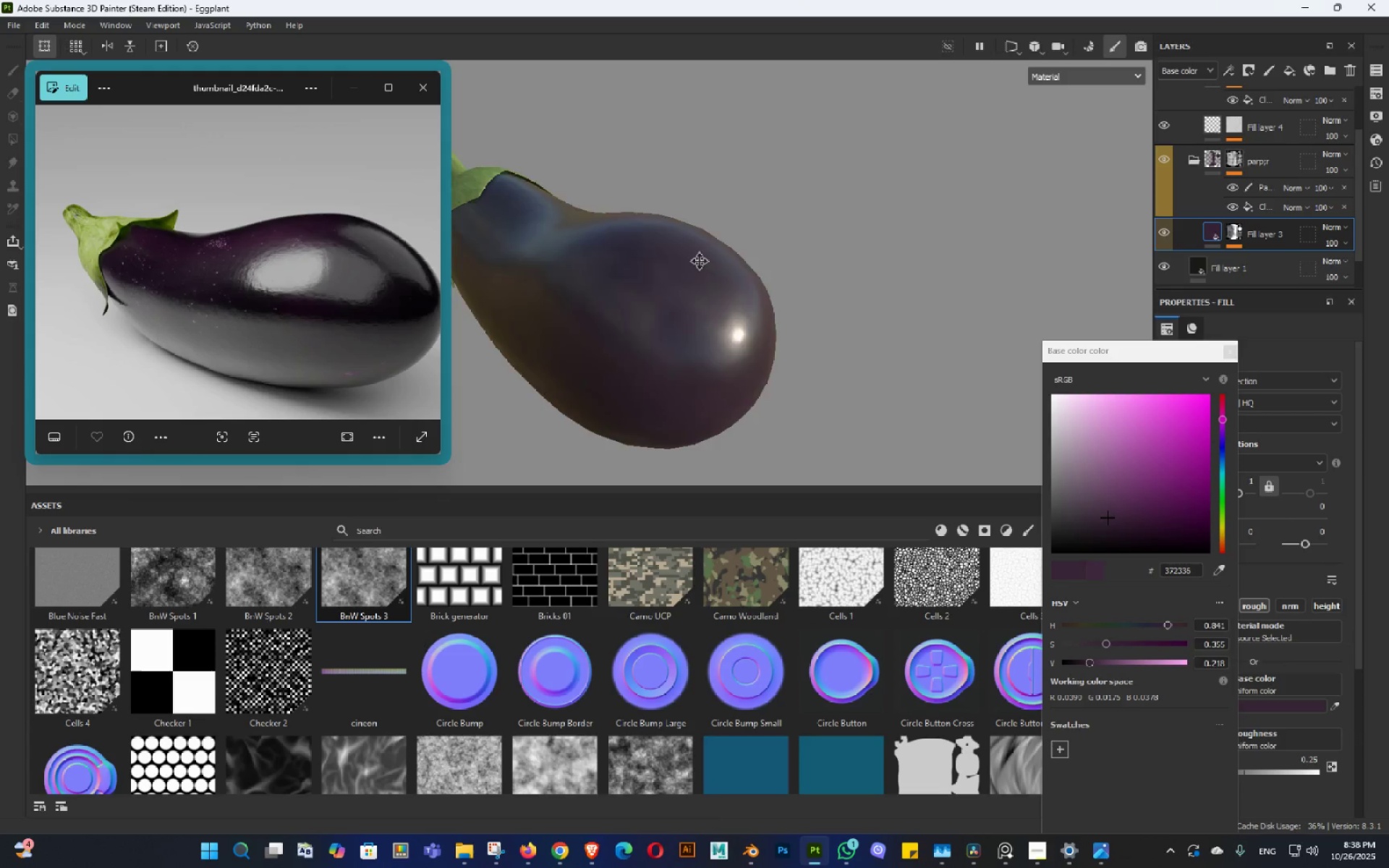 
hold_key(key=AltLeft, duration=0.81)
left_click_drag(start_coordinate=[801, 274], to_coordinate=[774, 108])
 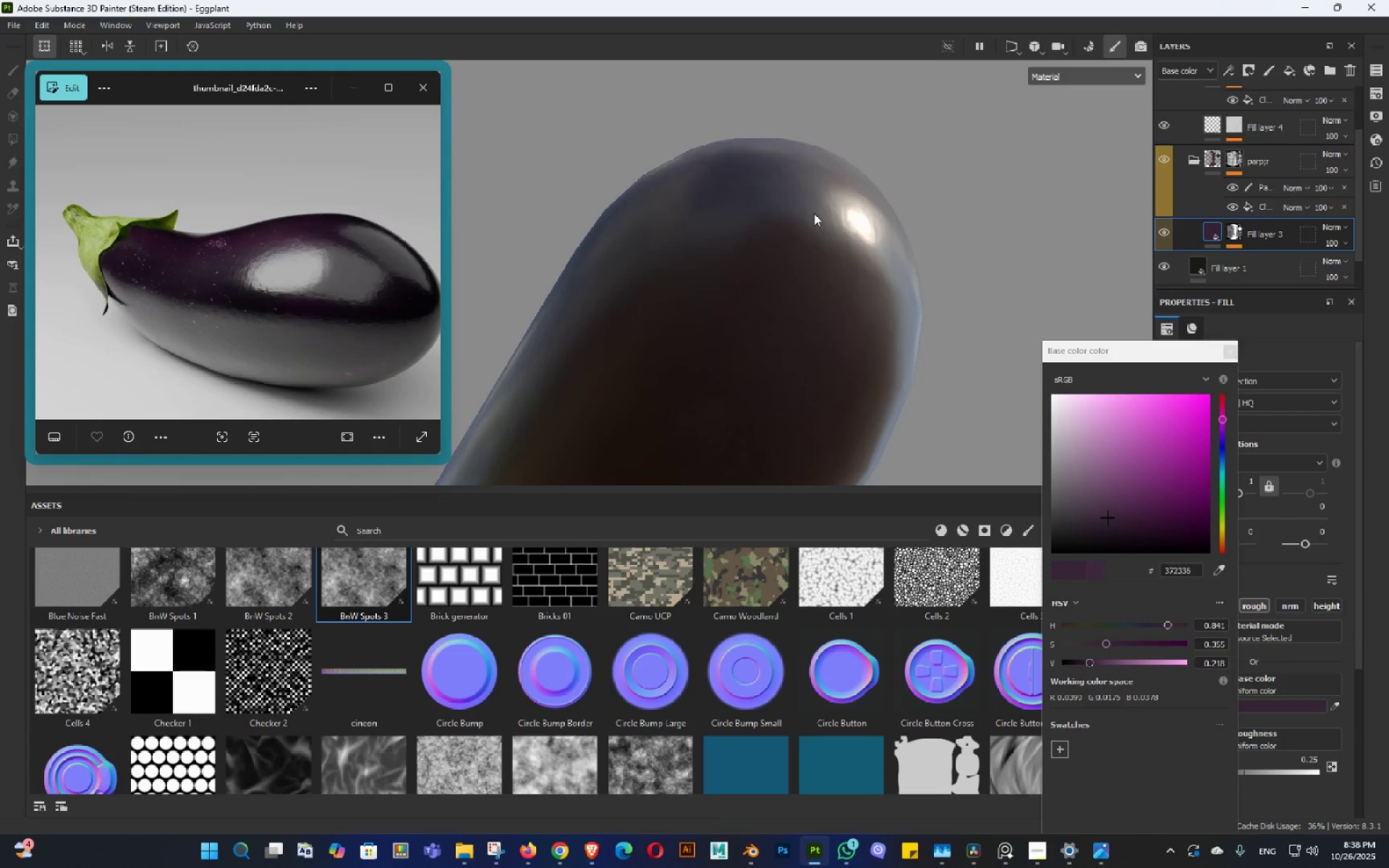 
left_click_drag(start_coordinate=[814, 226], to_coordinate=[816, 257])
 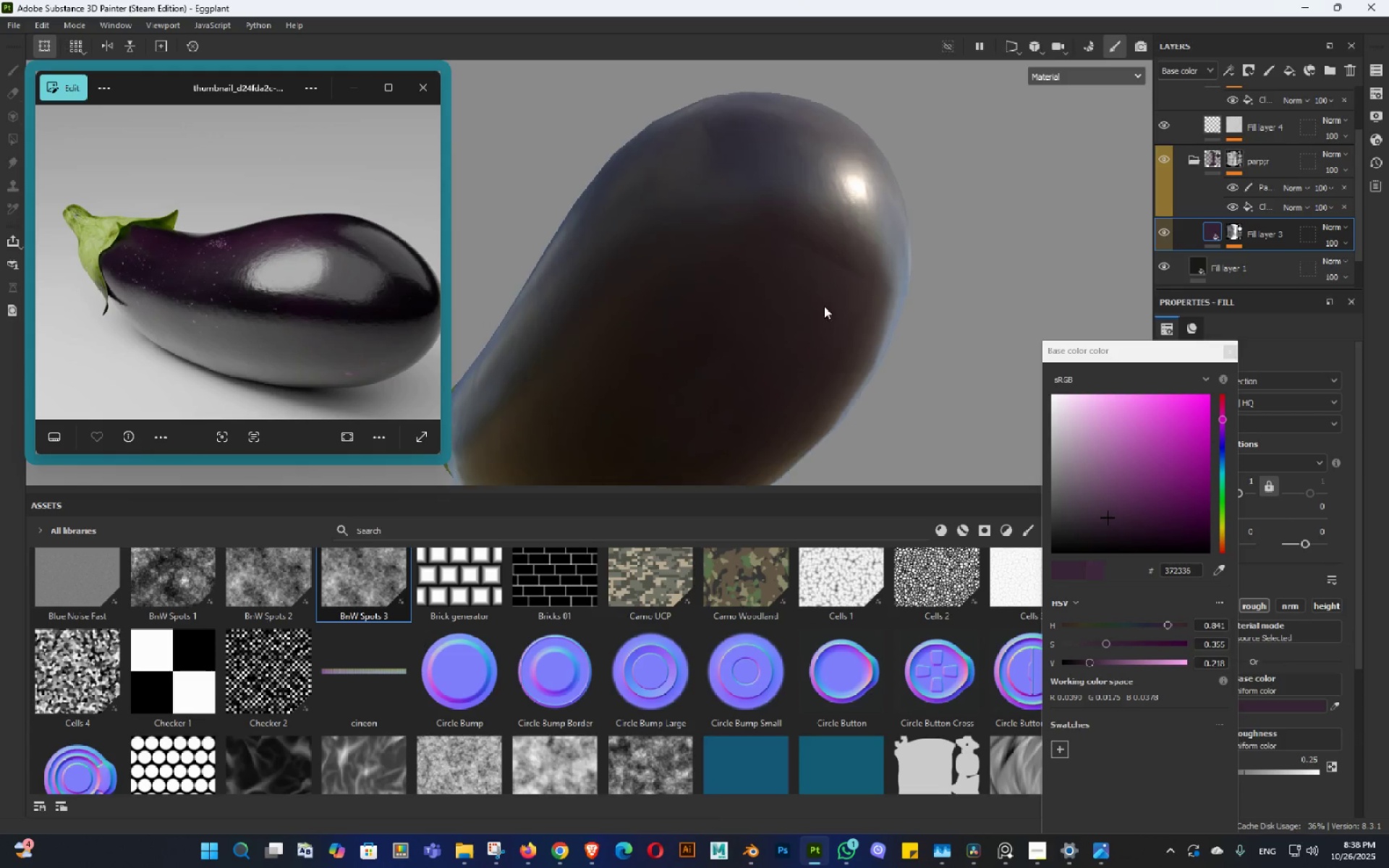 
hold_key(key=ShiftLeft, duration=1.04)
 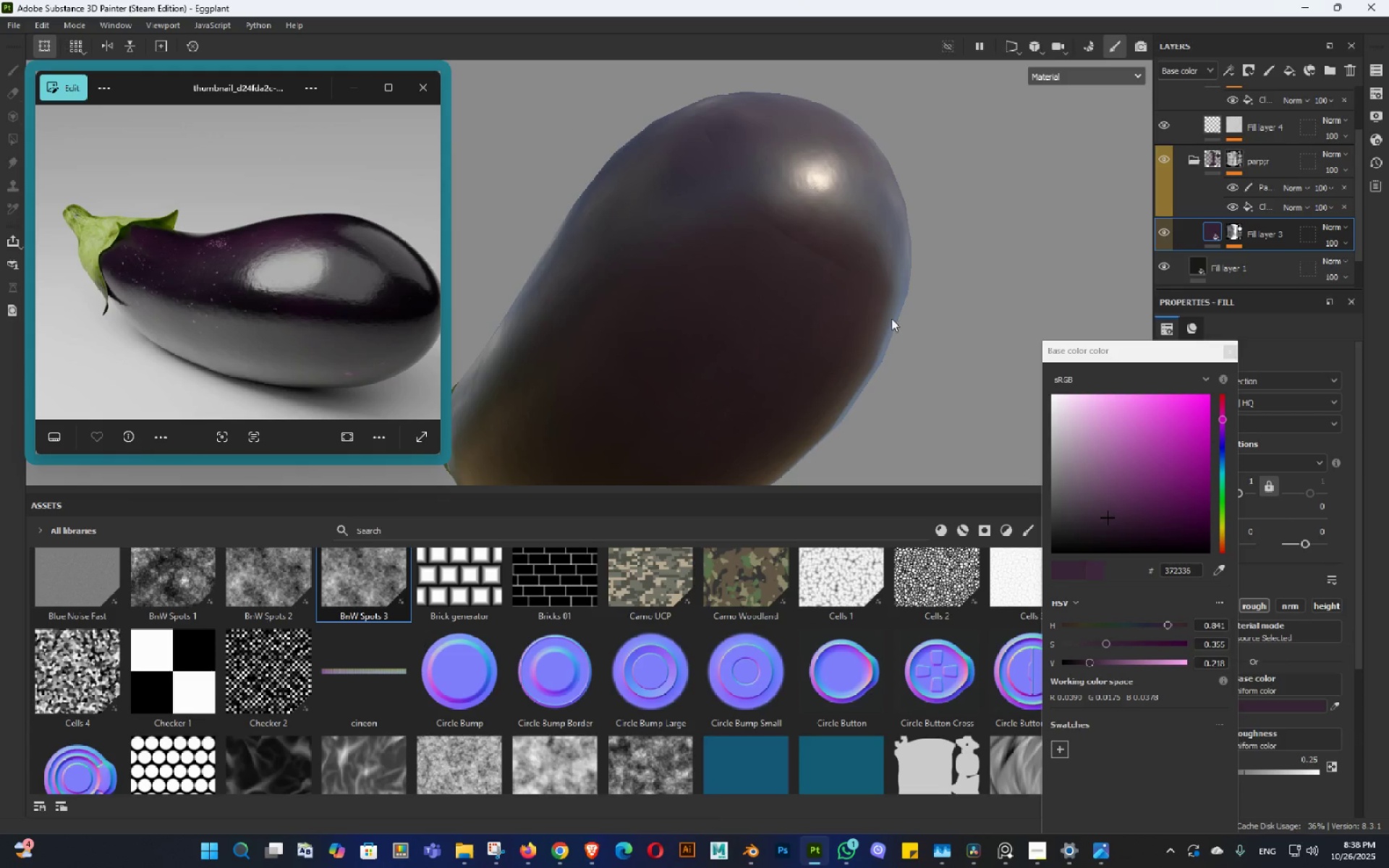 
hold_key(key=AltLeft, duration=0.79)
left_click_drag(start_coordinate=[881, 314], to_coordinate=[862, 312])
 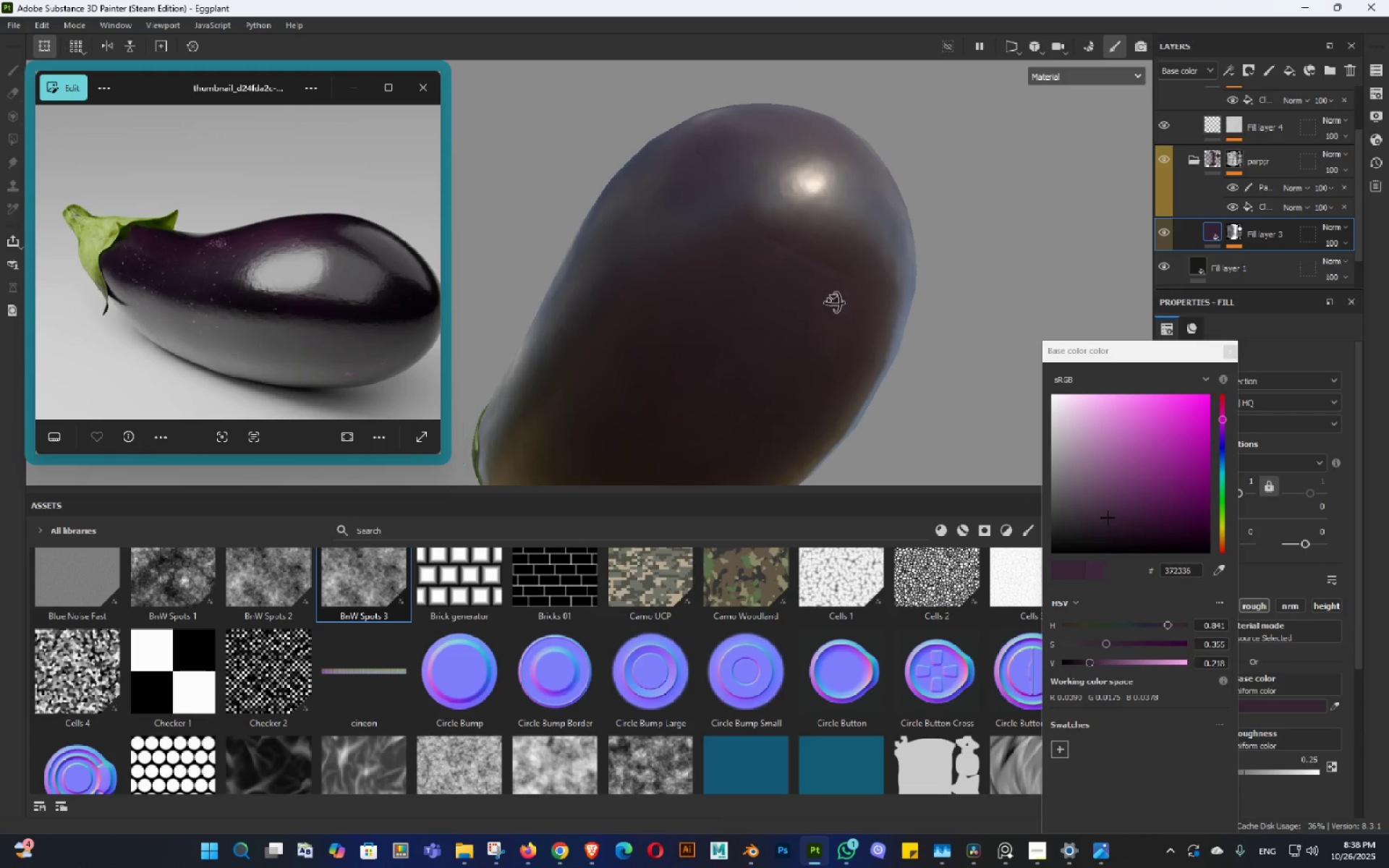 
left_click_drag(start_coordinate=[855, 304], to_coordinate=[742, 304])
 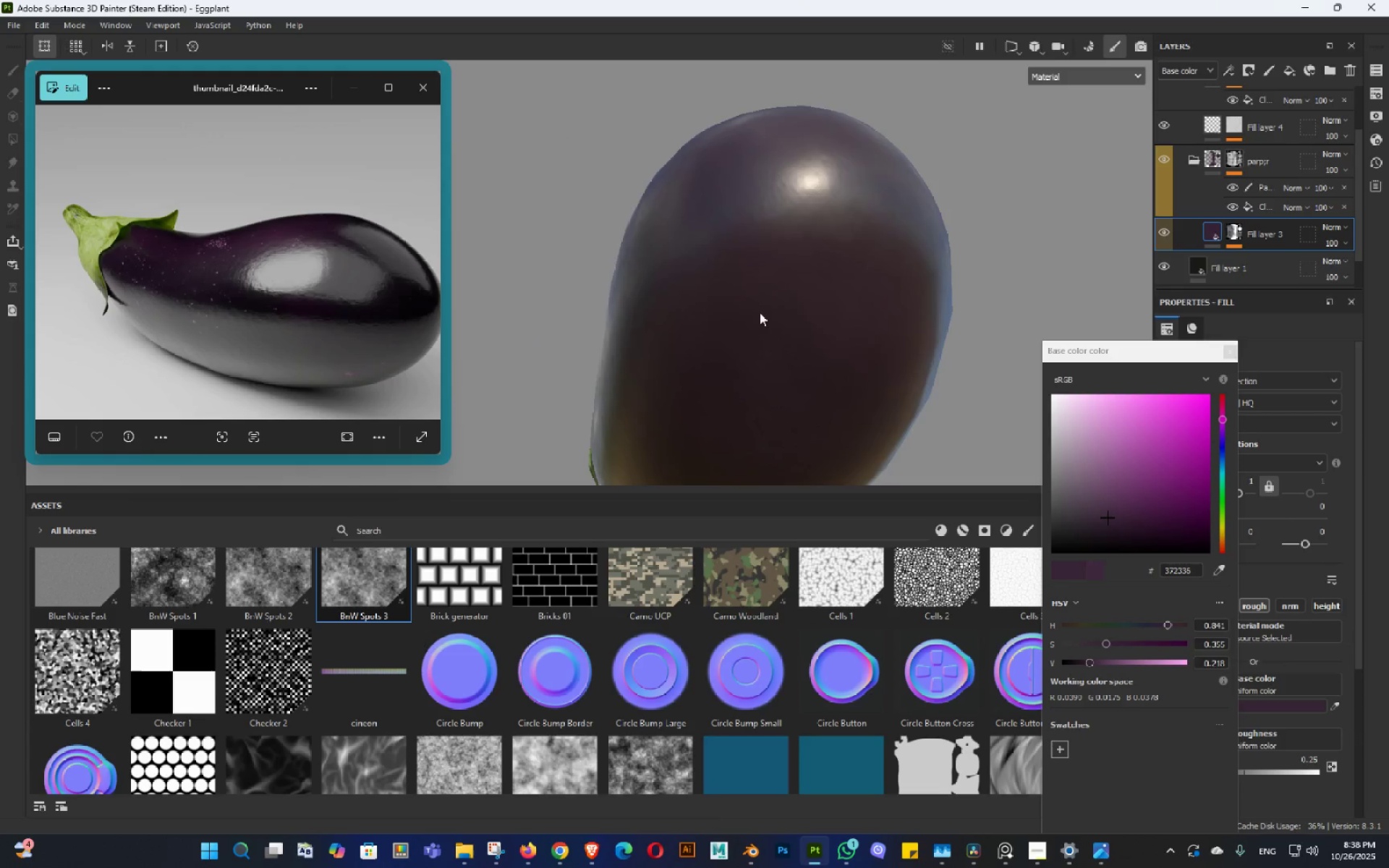 
hold_key(key=AltLeft, duration=0.84)
left_click_drag(start_coordinate=[788, 309], to_coordinate=[859, 292])
 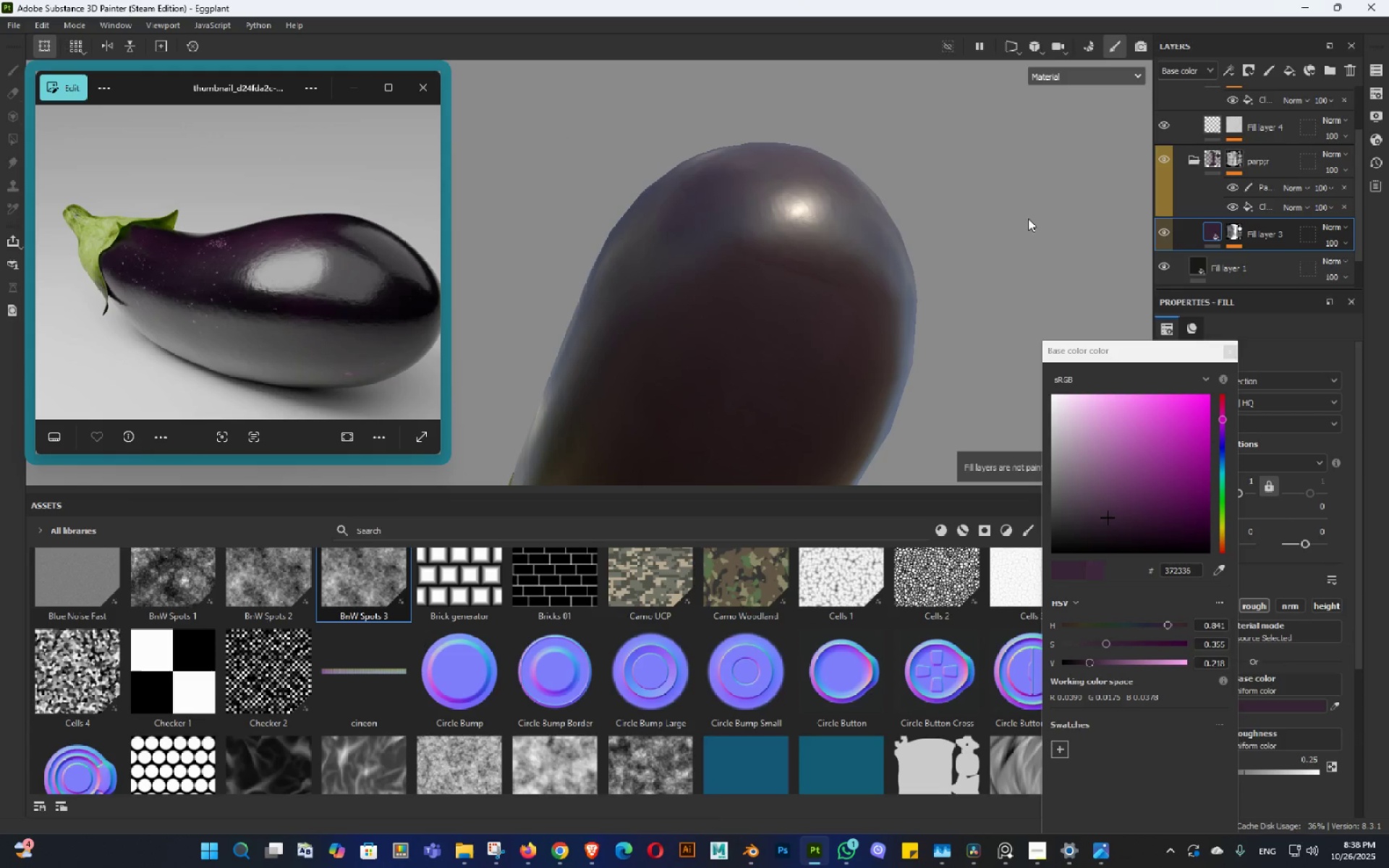 
left_click([1028, 218])
 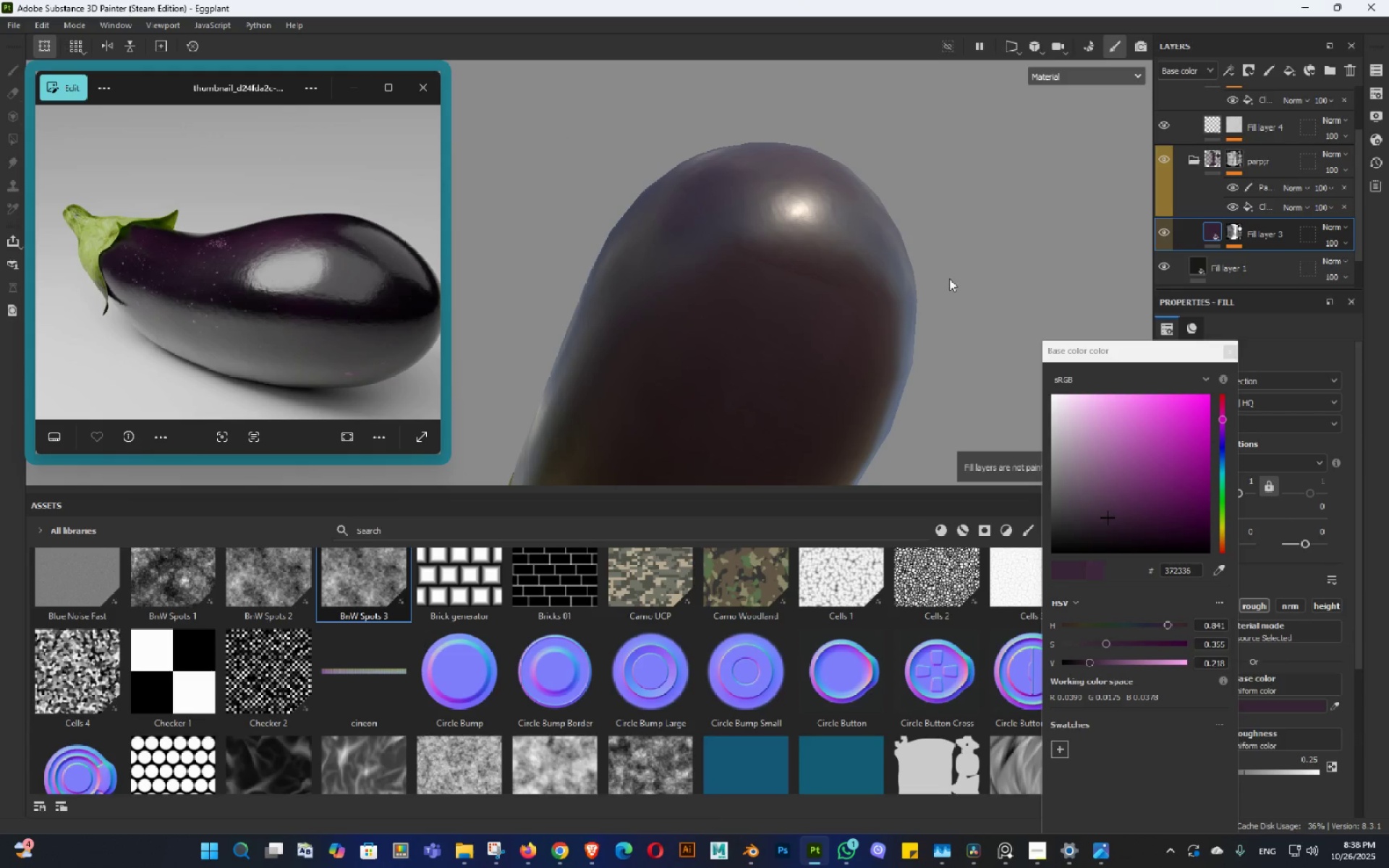 
left_click_drag(start_coordinate=[953, 273], to_coordinate=[953, 268])
 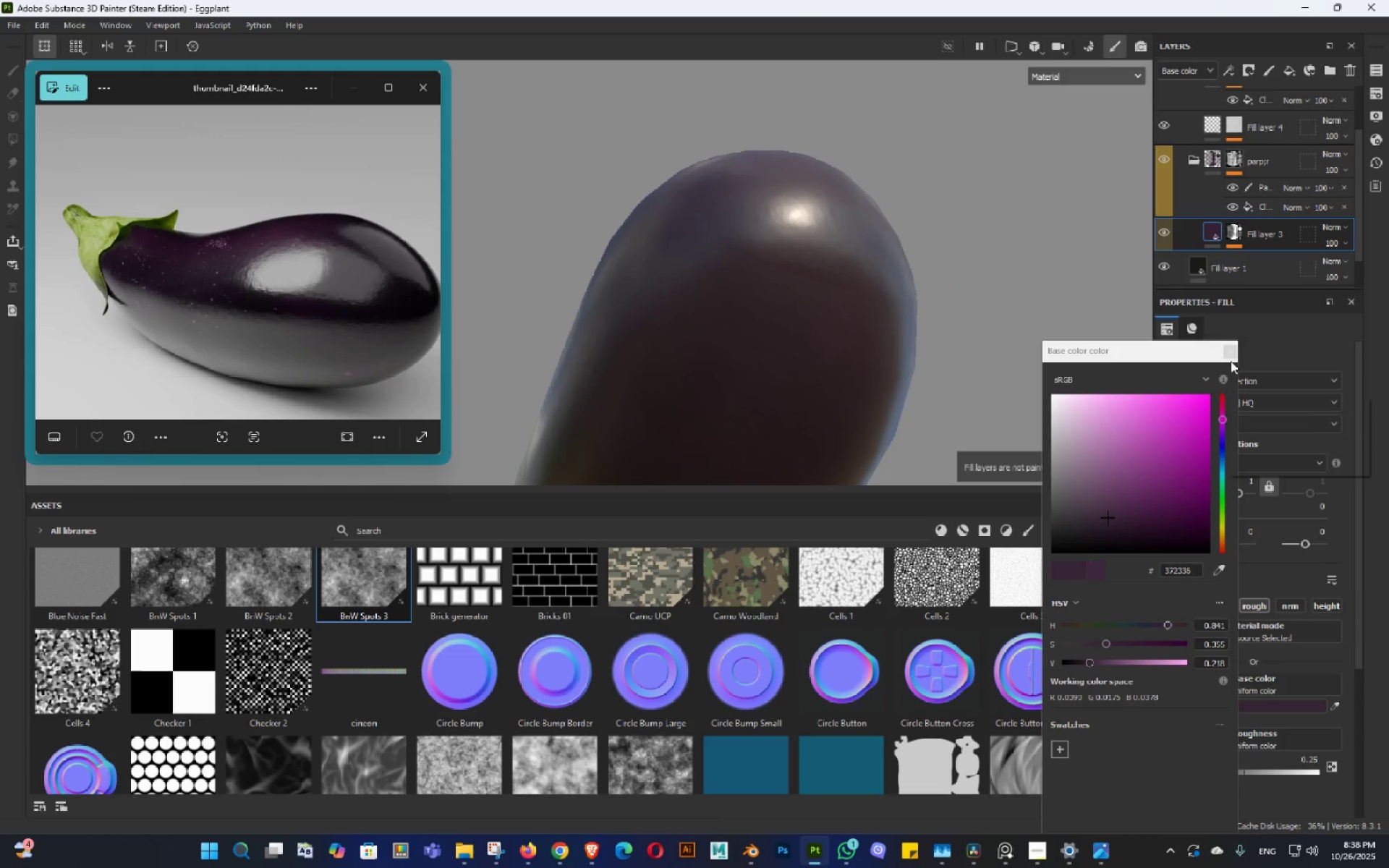 
left_click([1233, 353])
 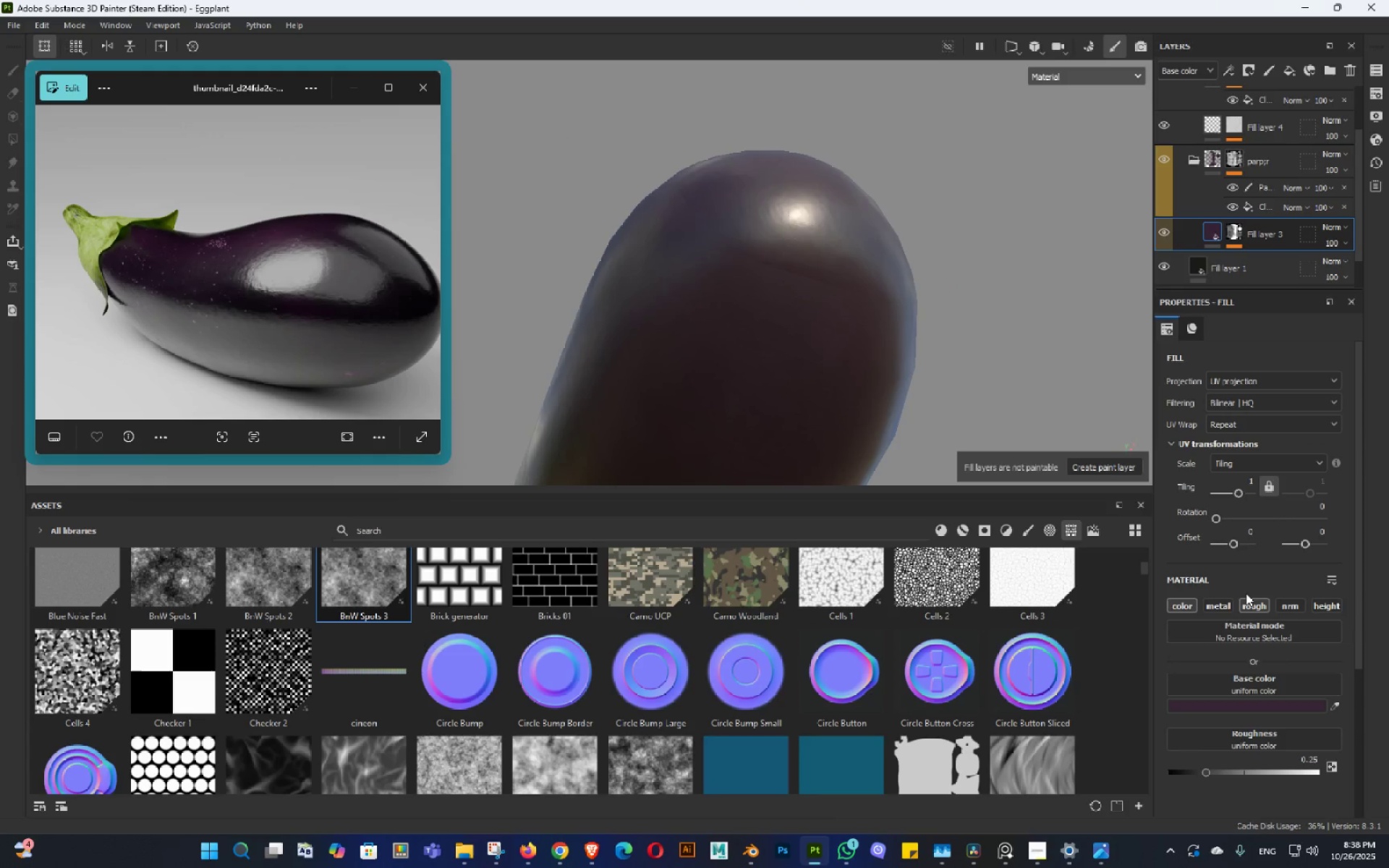 
scroll: coordinate [1248, 579], scroll_direction: up, amount: 1.0
 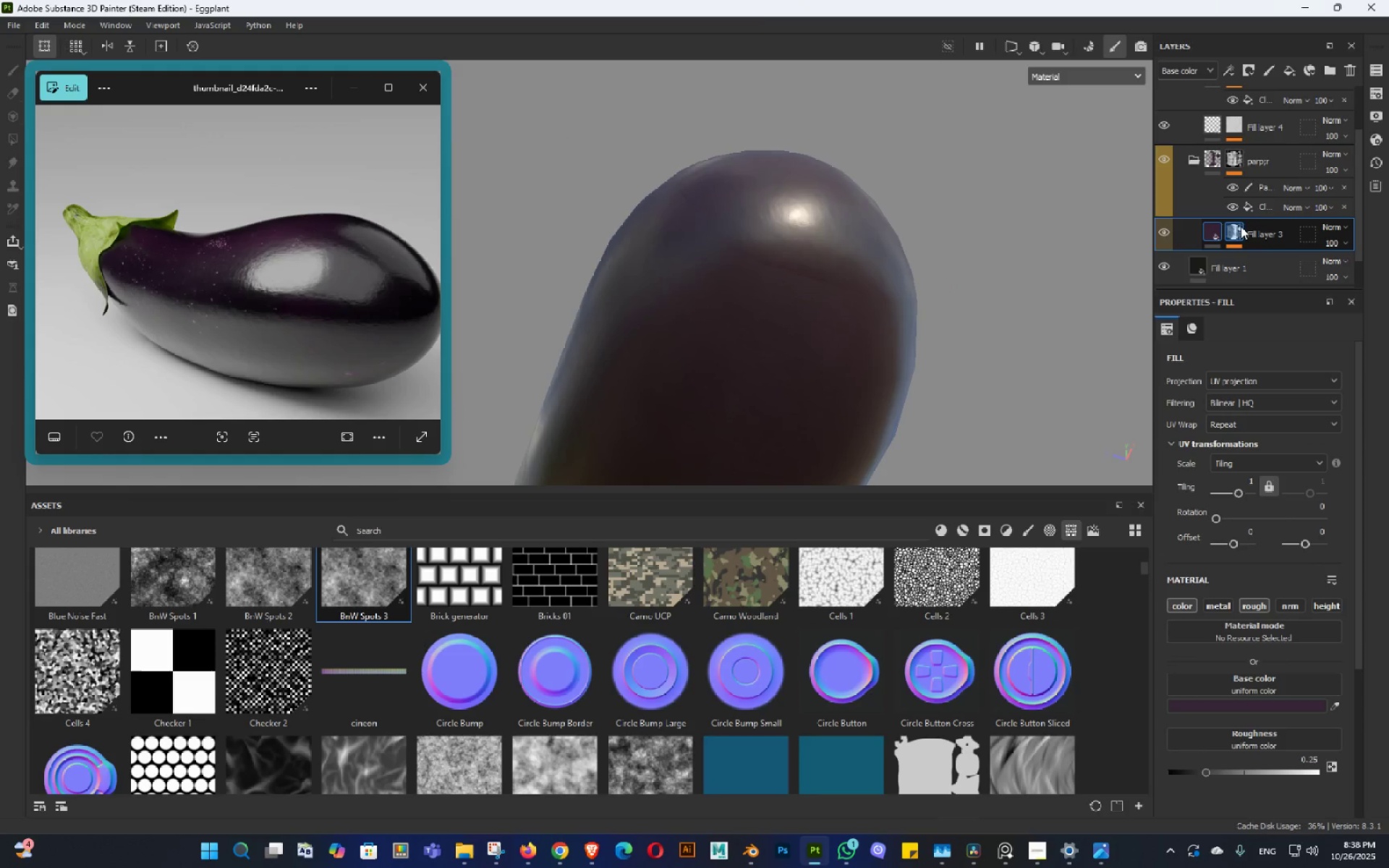 
left_click([1241, 226])
 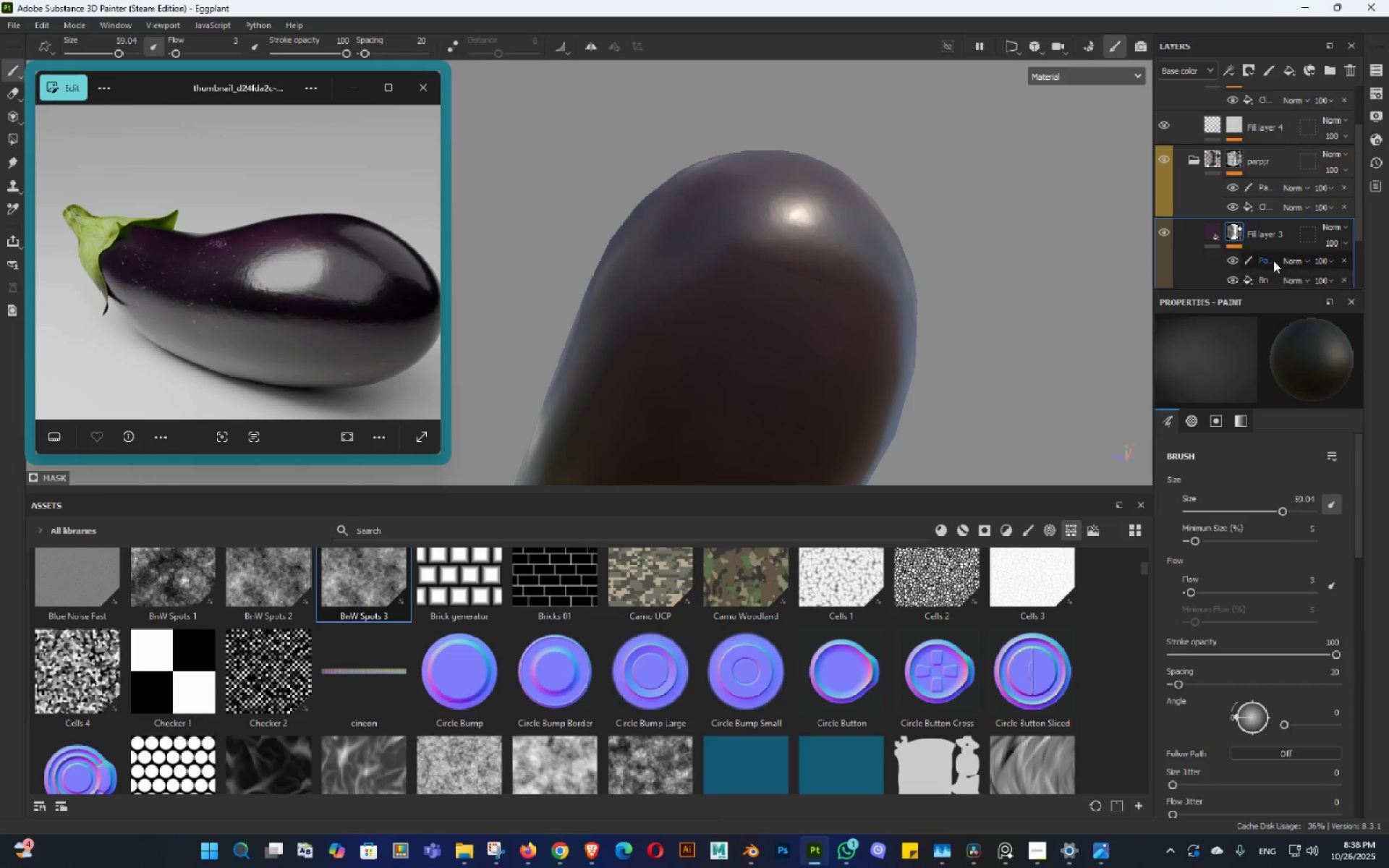 
left_click([1273, 258])
 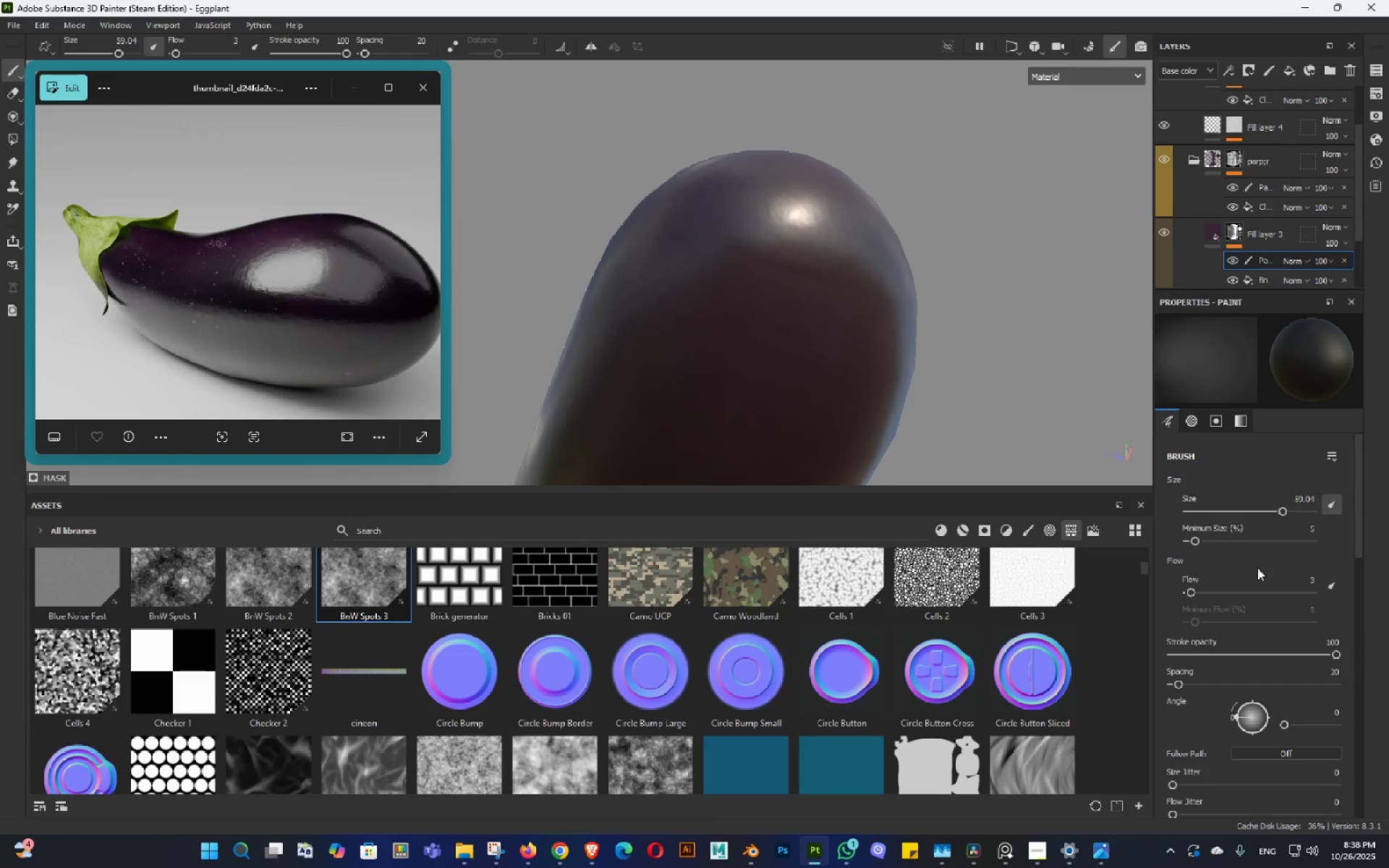 
scroll: coordinate [1257, 568], scroll_direction: up, amount: 3.0
 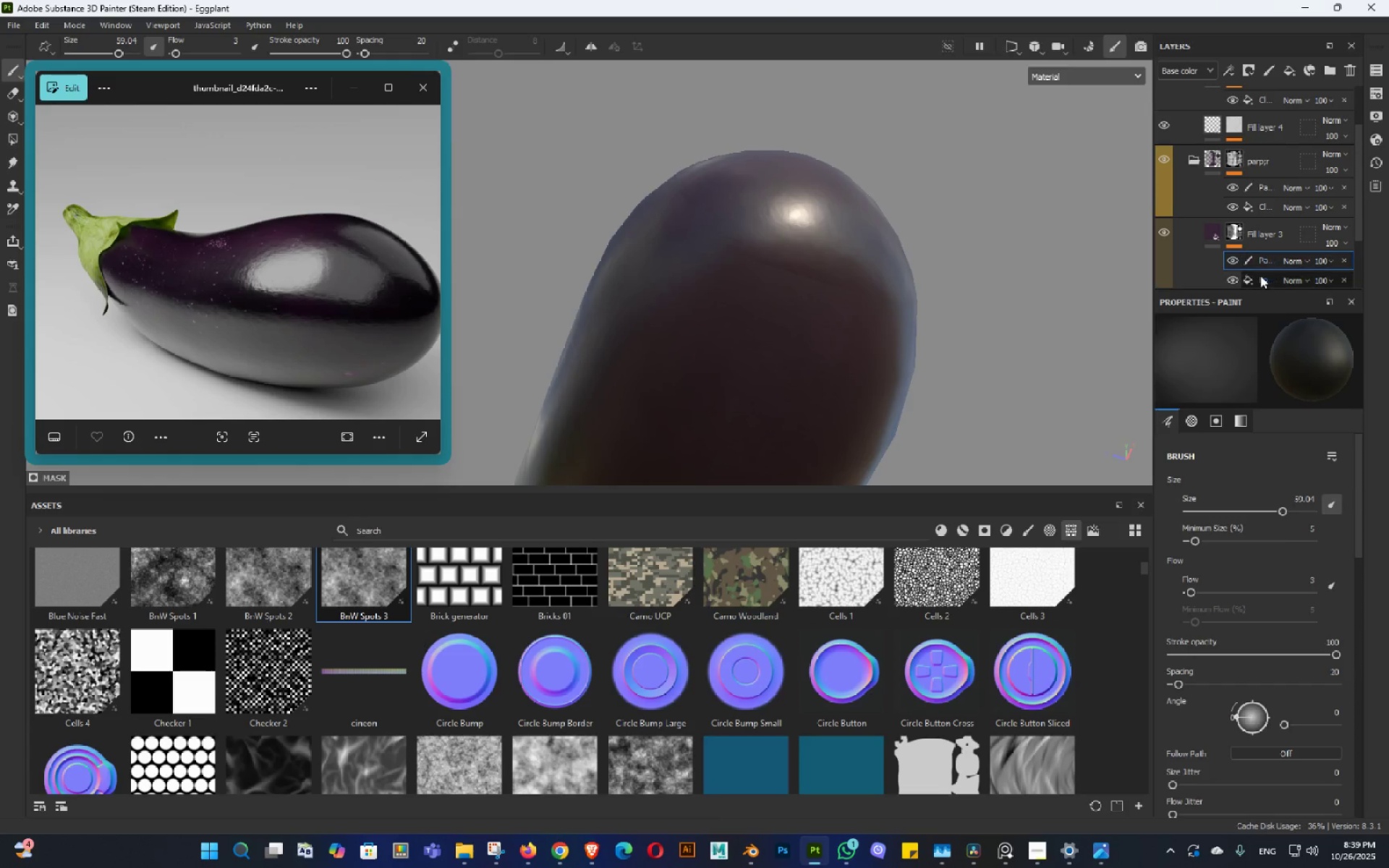 
left_click([1260, 276])
 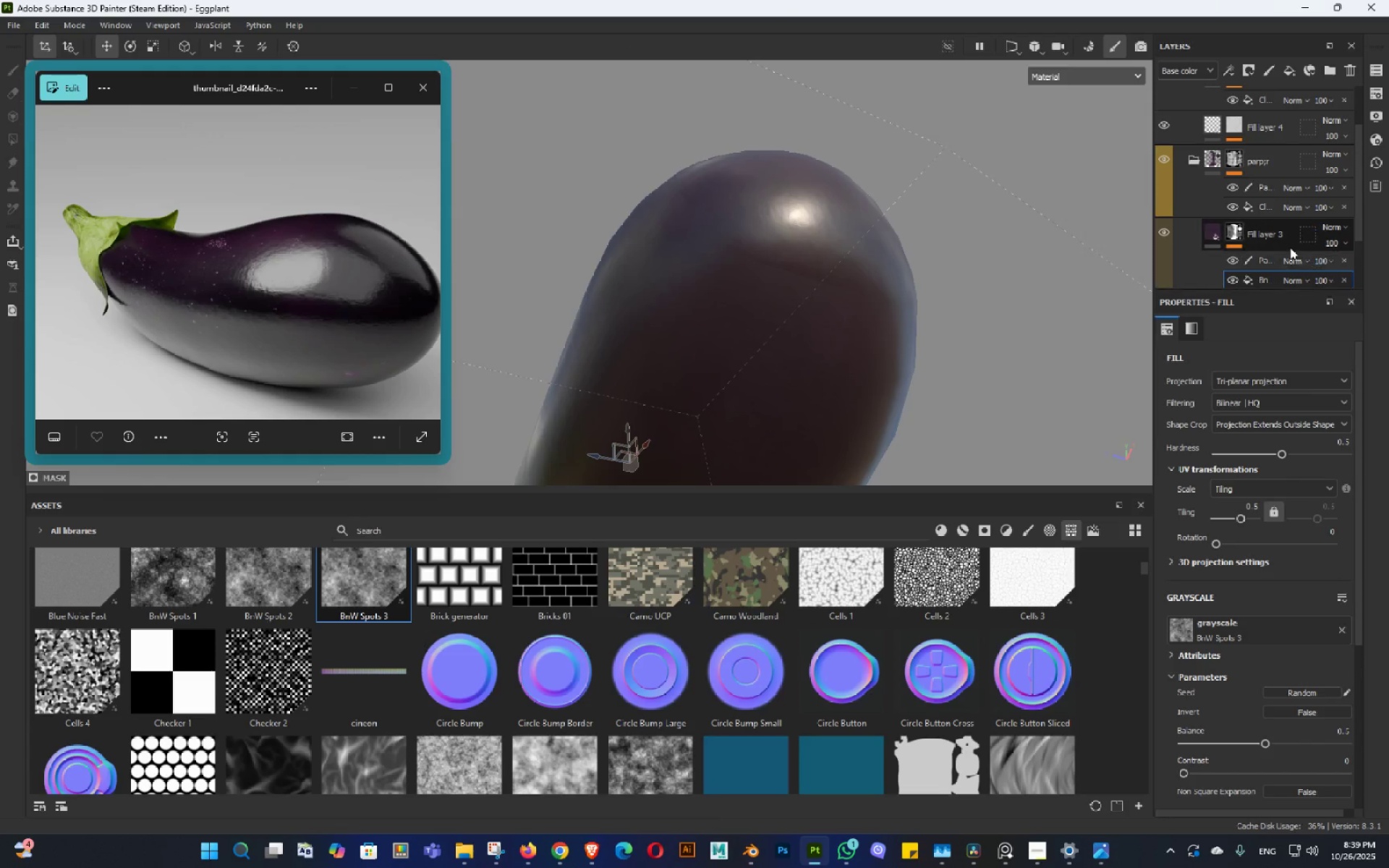 
key(Alt+AltLeft)
 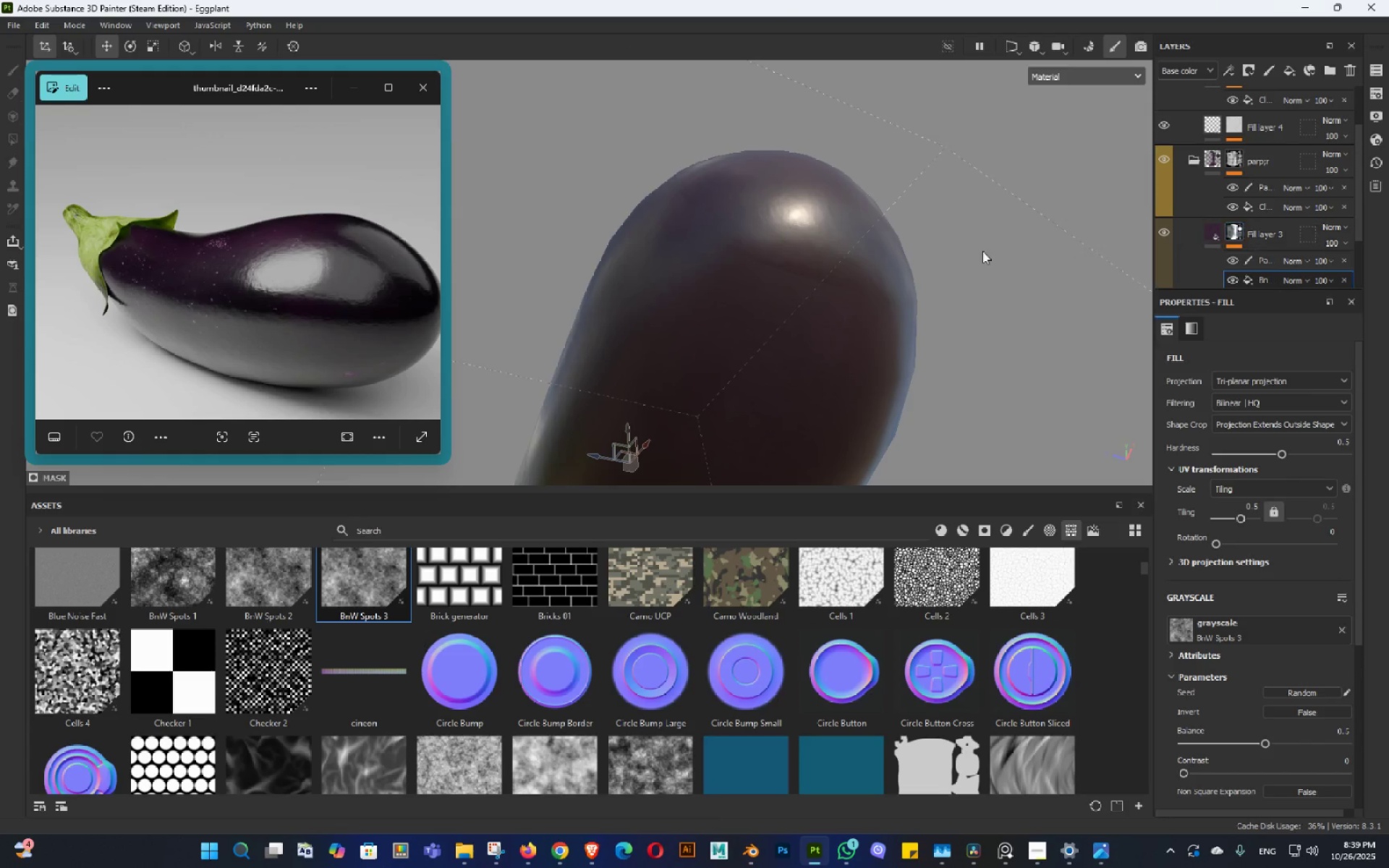 
hold_key(key=AltLeft, duration=0.62)
left_click_drag(start_coordinate=[972, 272], to_coordinate=[973, 297])
 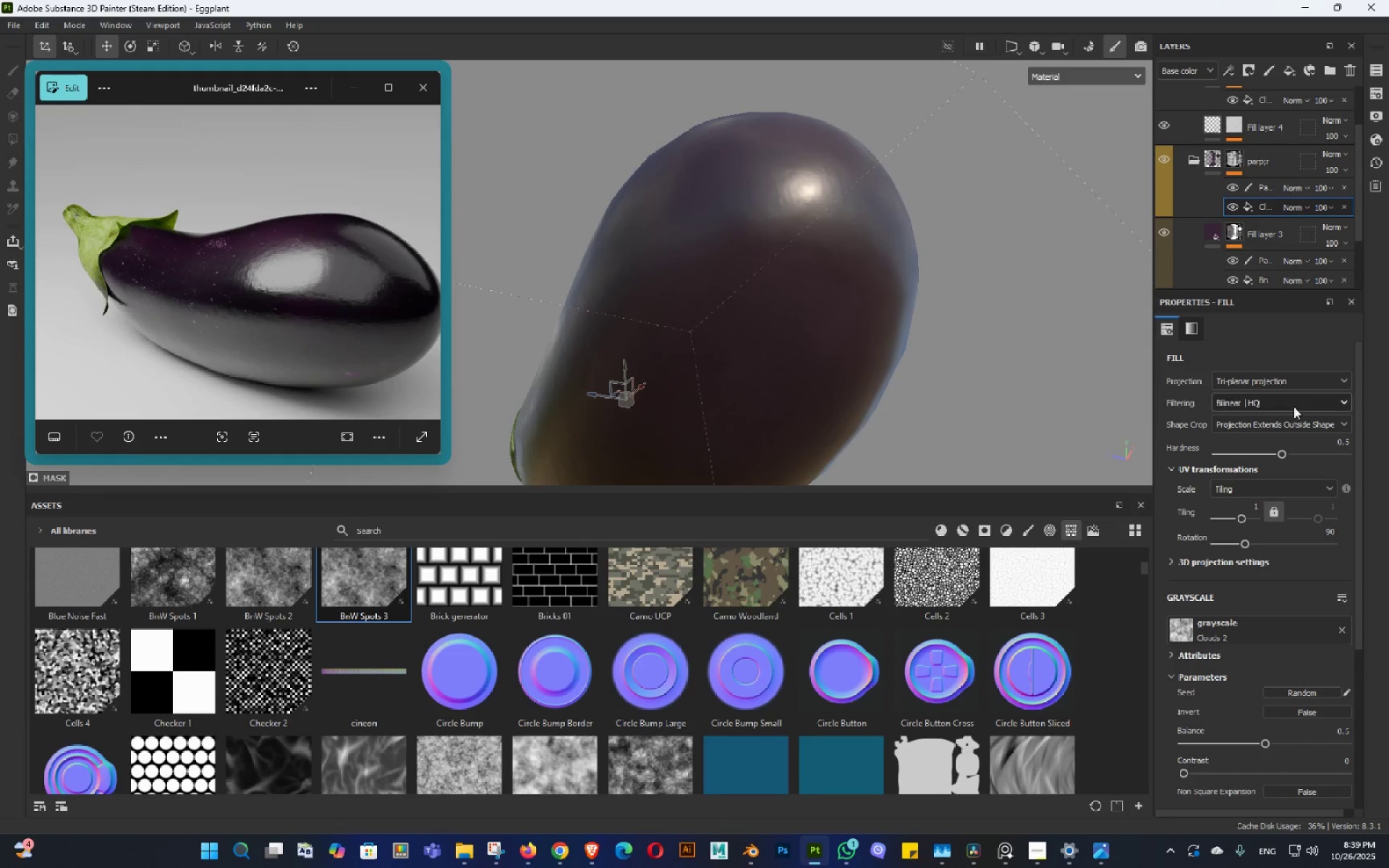 
left_click([1280, 184])
 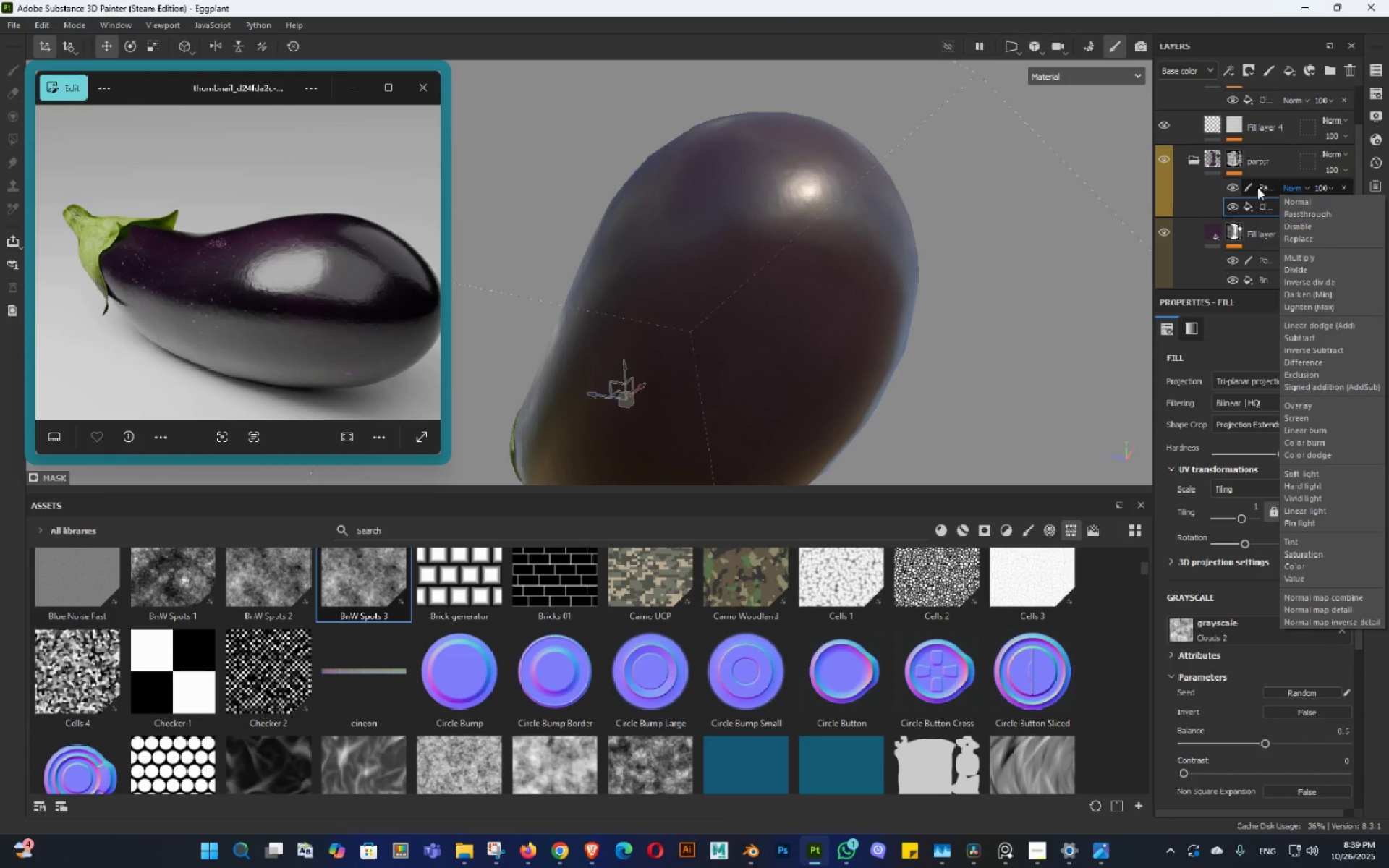 
left_click([1257, 187])
 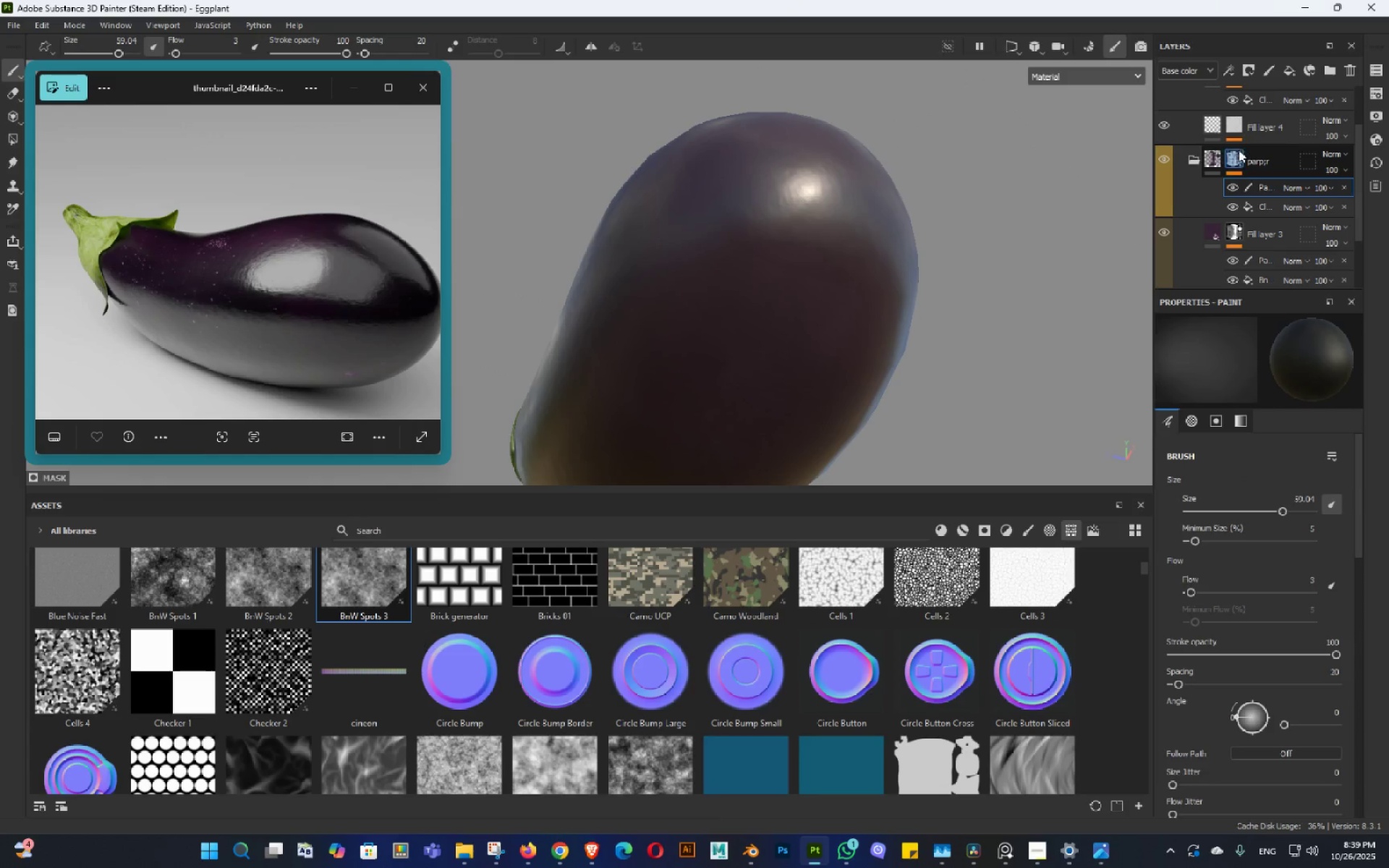 
left_click([1239, 150])
 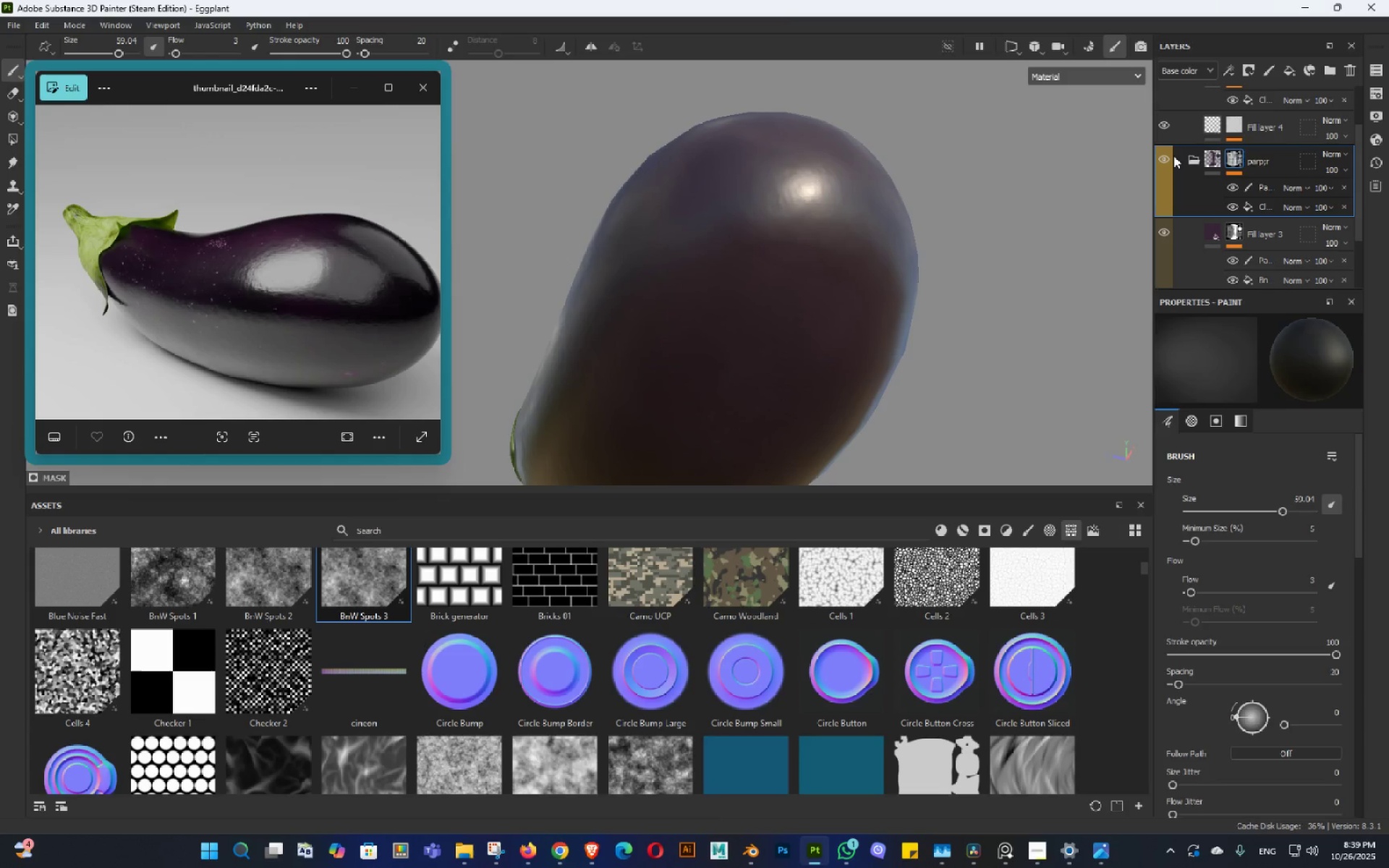 
left_click([1173, 156])
 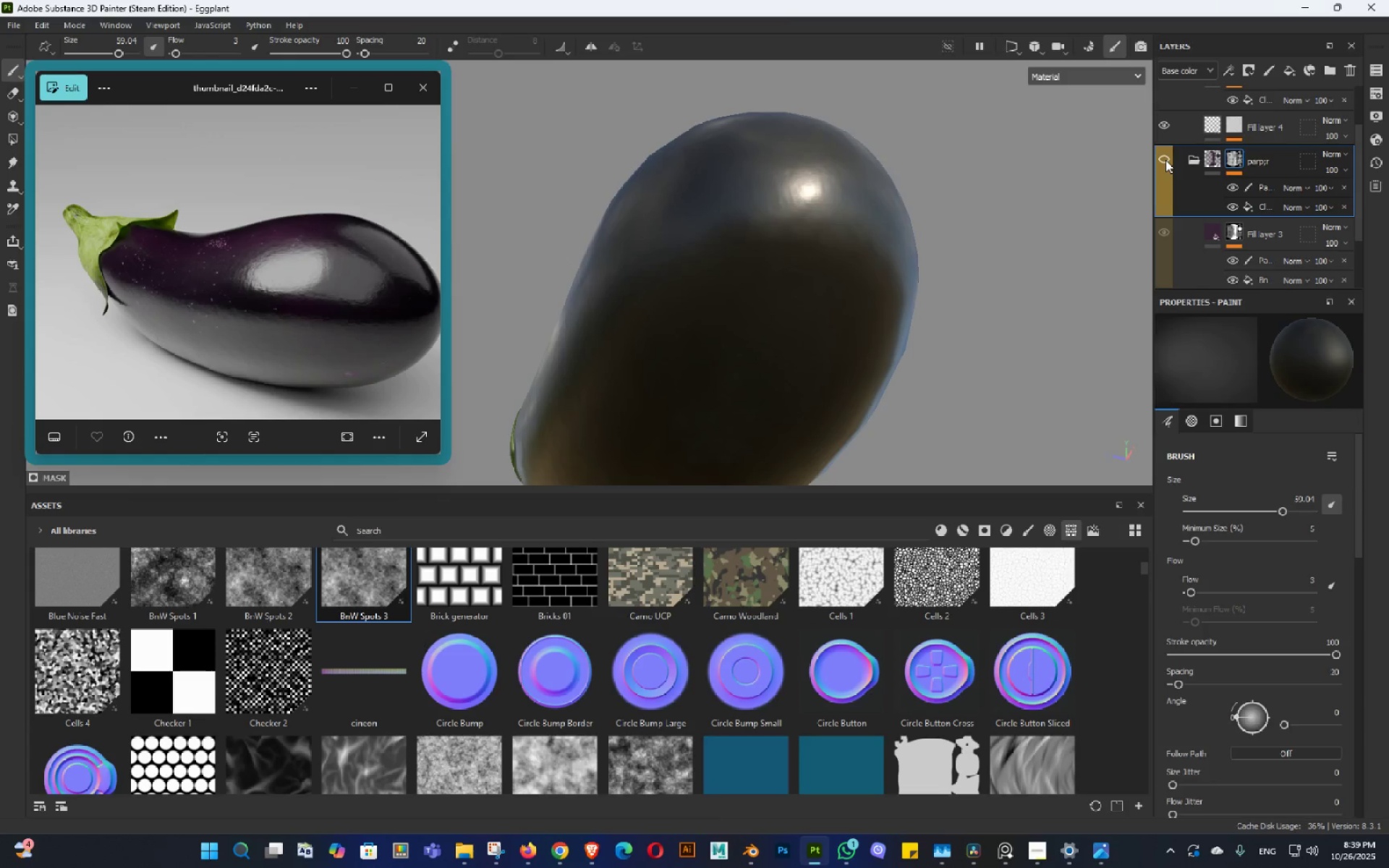 
hold_key(key=AltLeft, duration=1.09)
 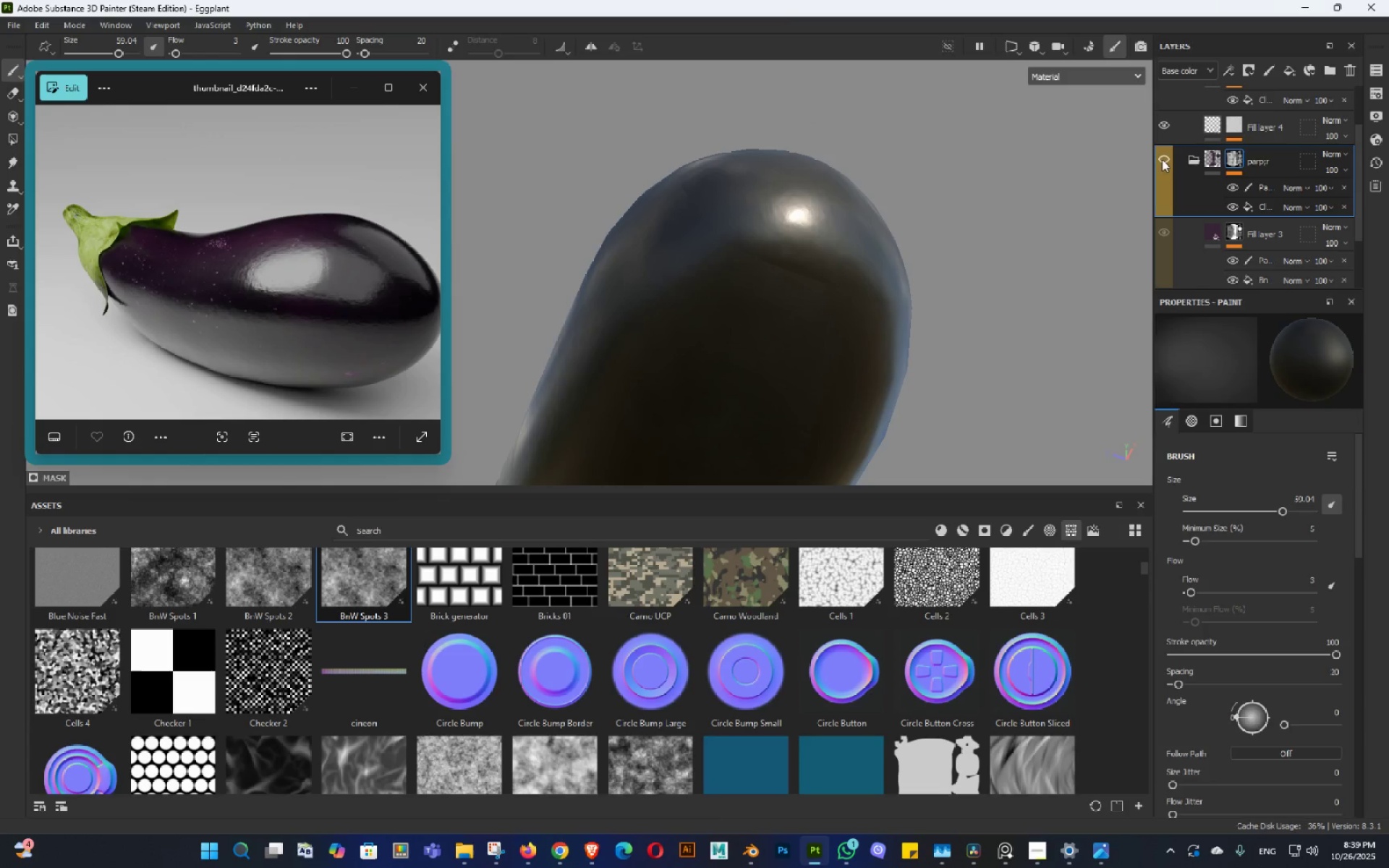 
left_click([1164, 159])
 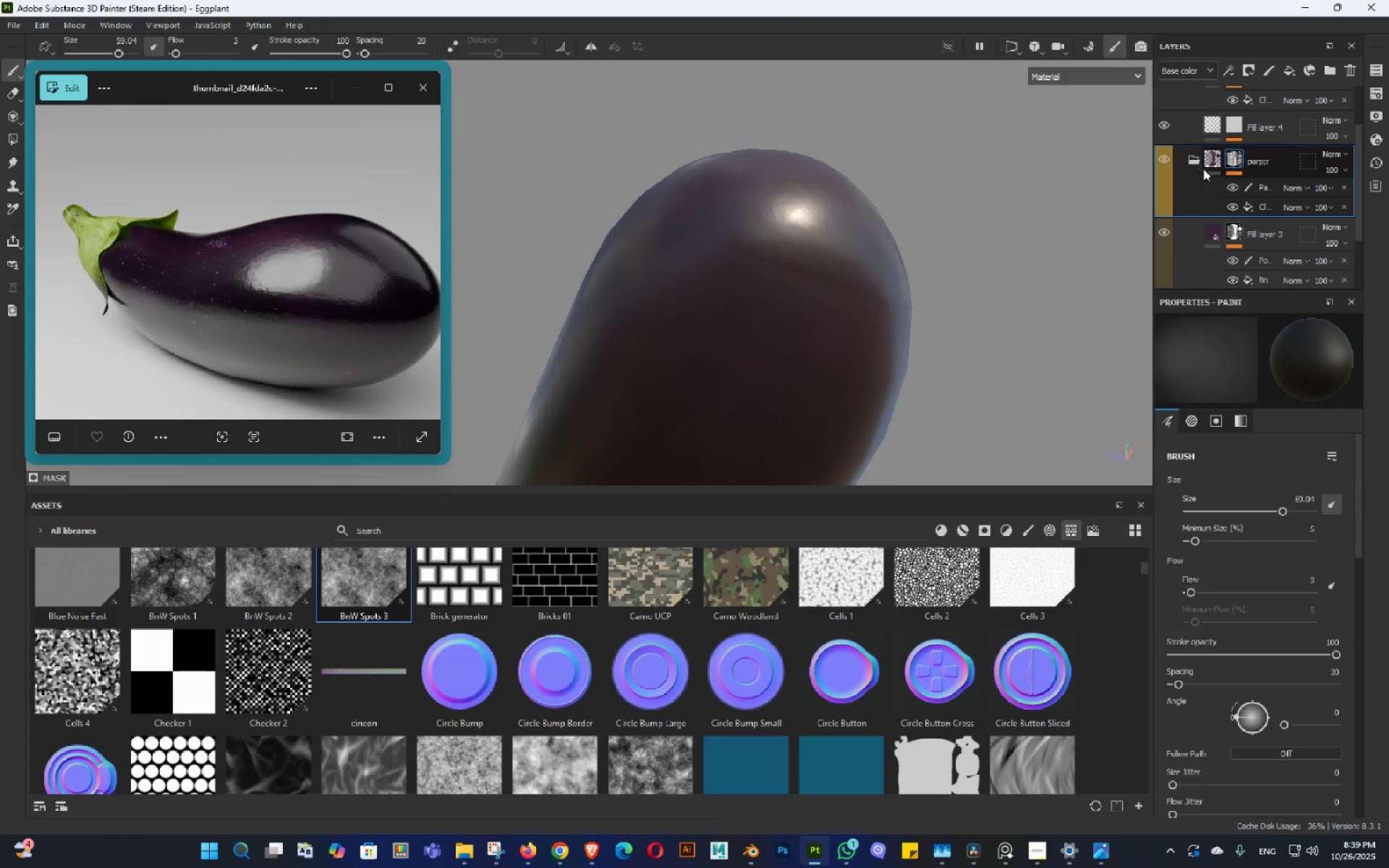 
left_click([1202, 160])
 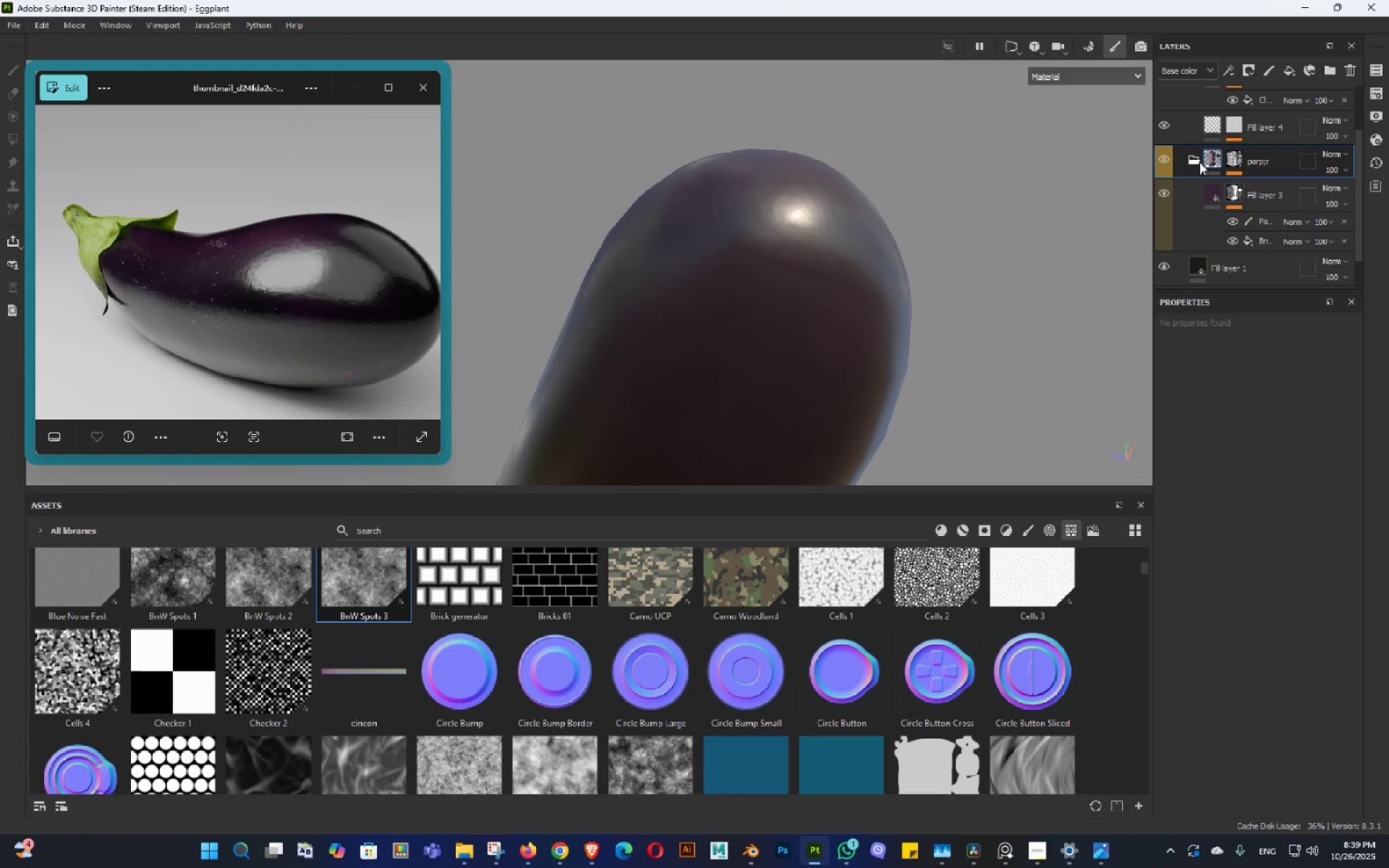 
left_click([1198, 159])
 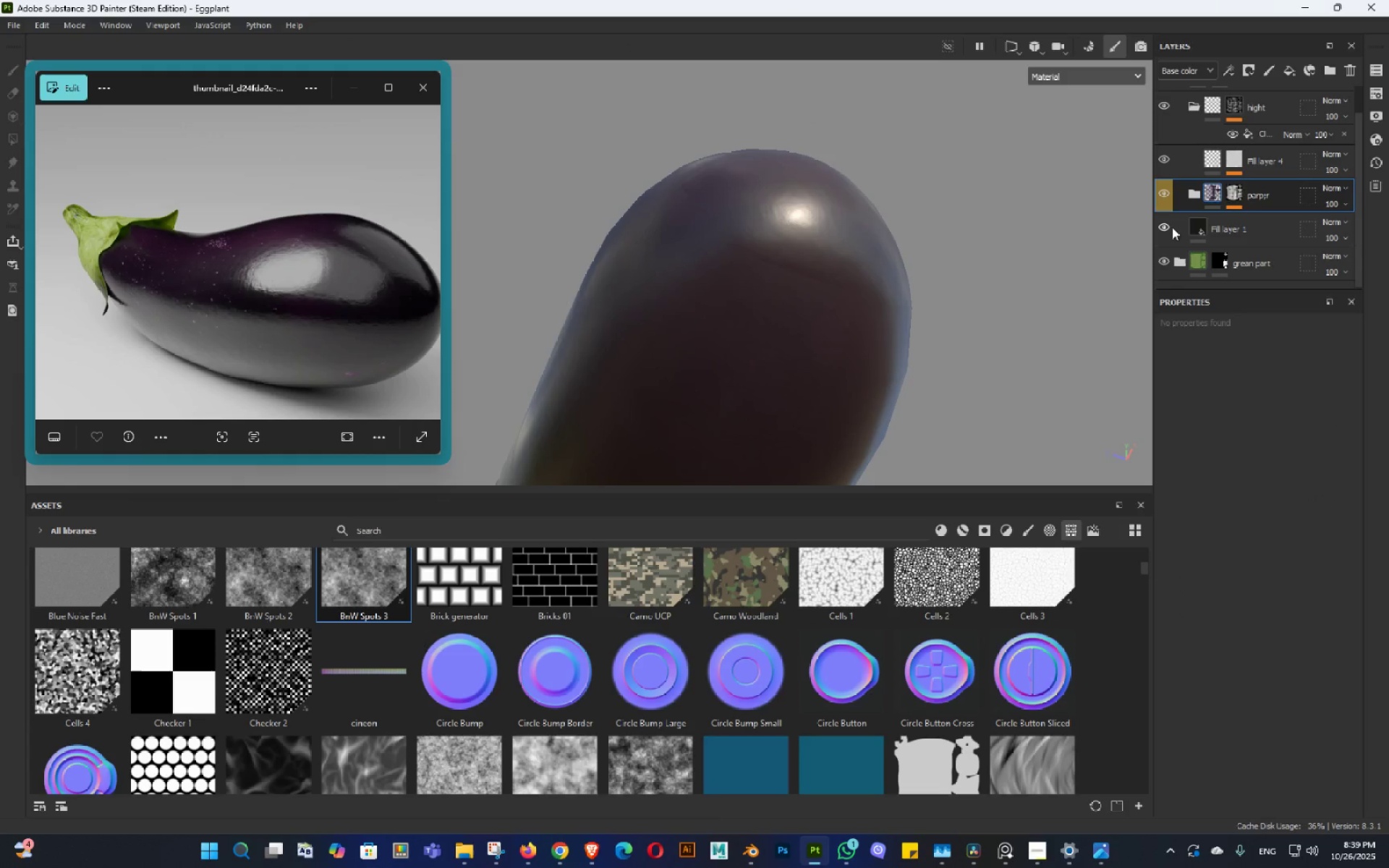 
left_click([1166, 226])
 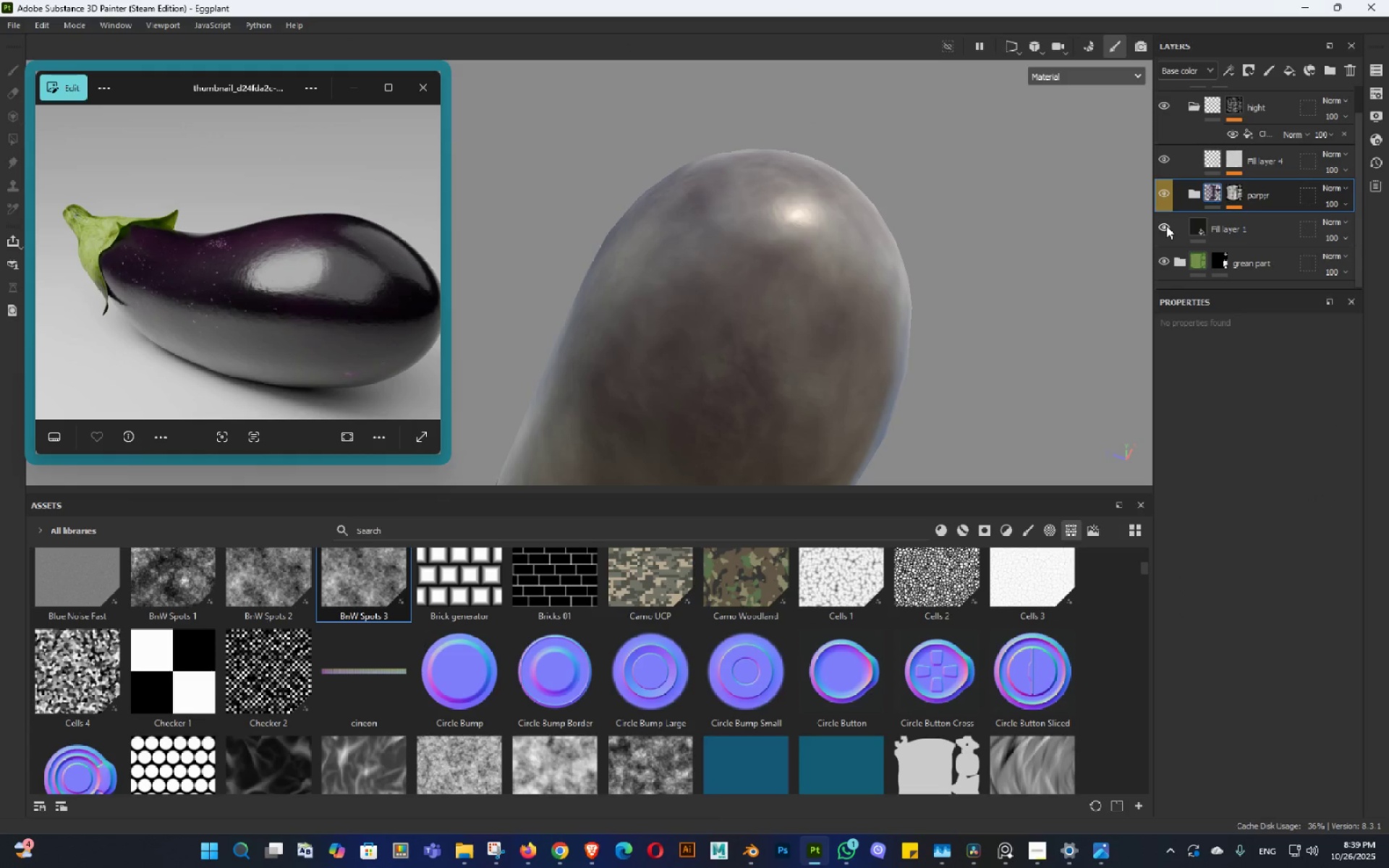 
left_click([1166, 226])
 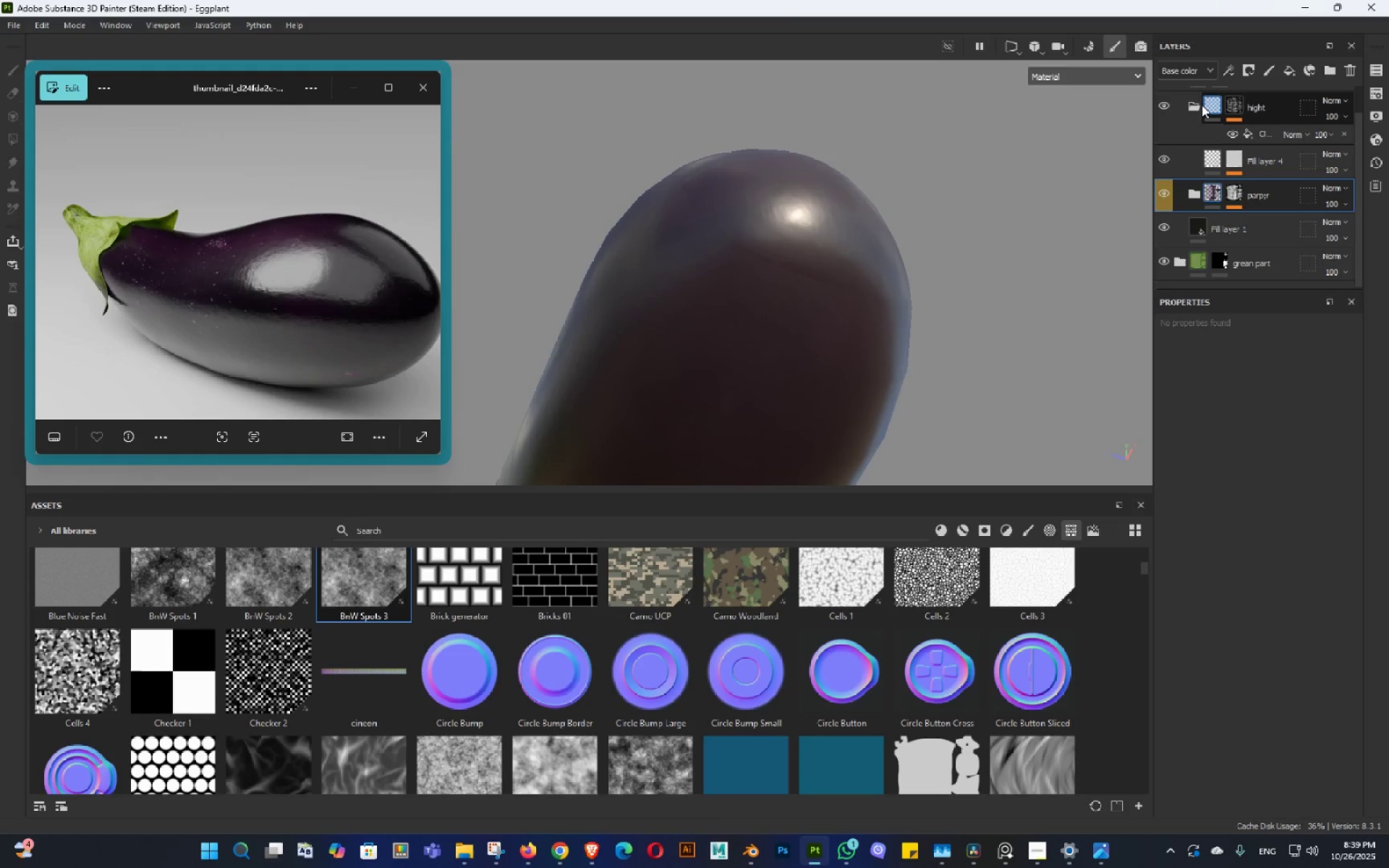 
left_click([1267, 131])
 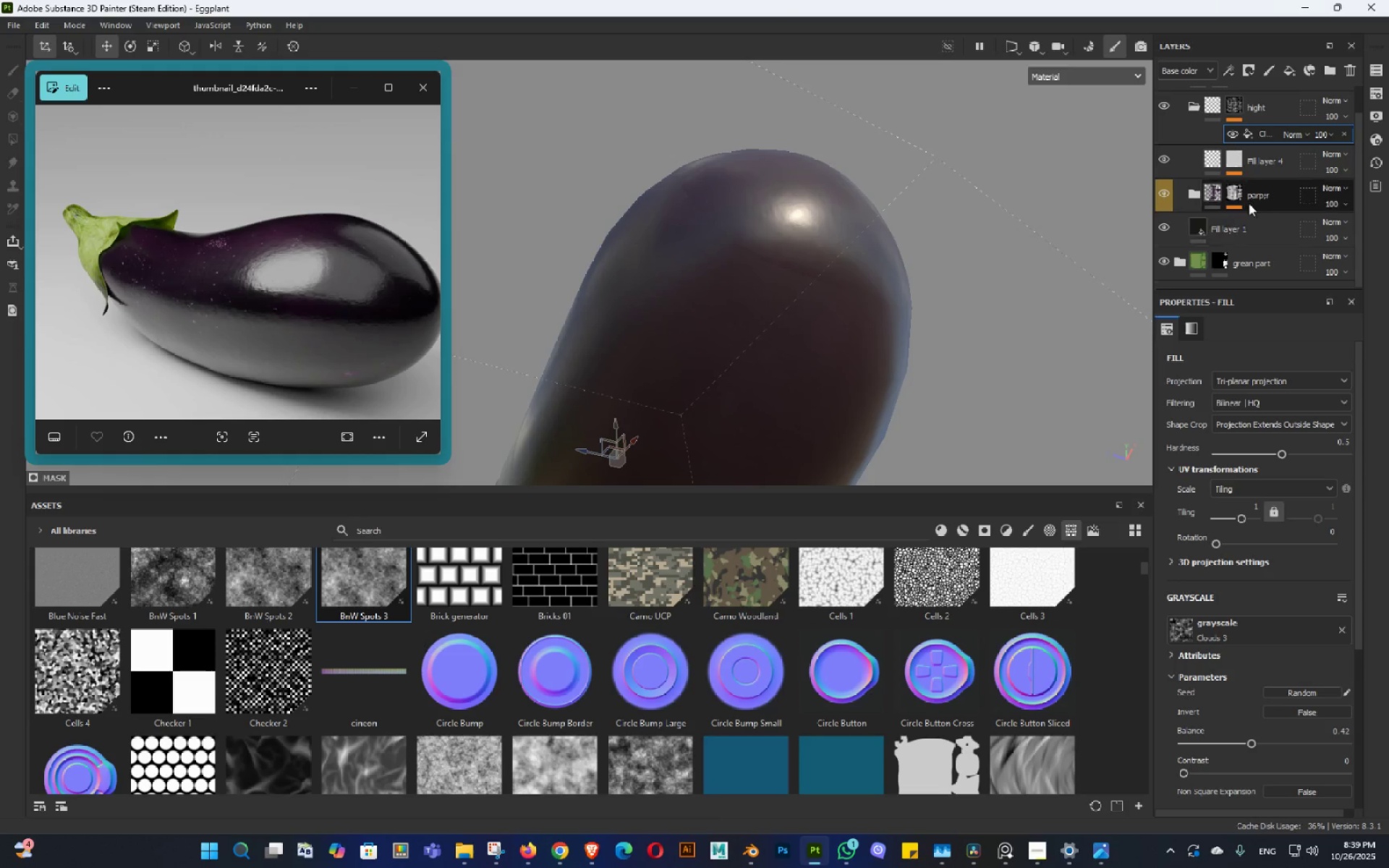 
left_click([1232, 160])
 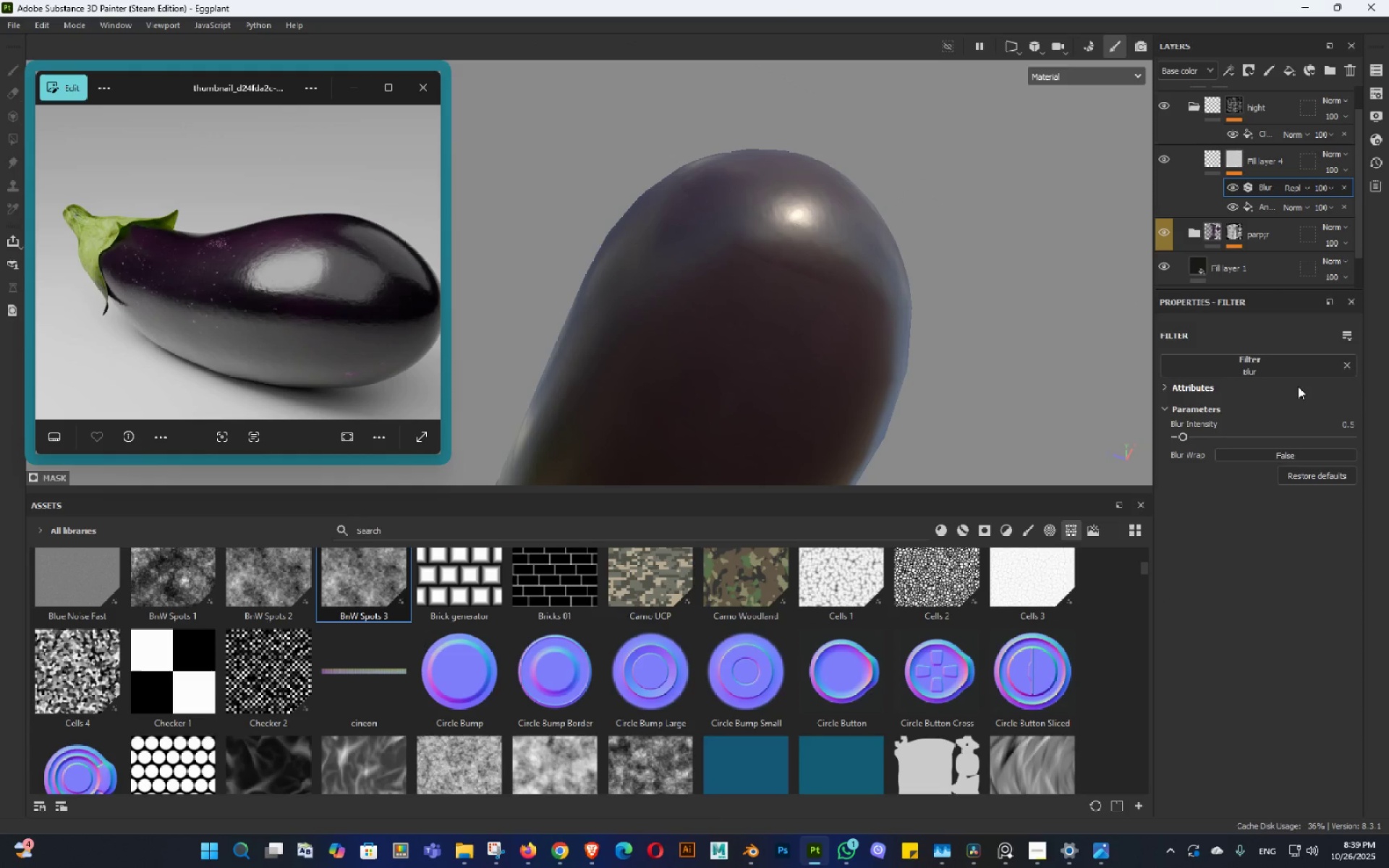 
hold_key(key=AltLeft, duration=0.34)
 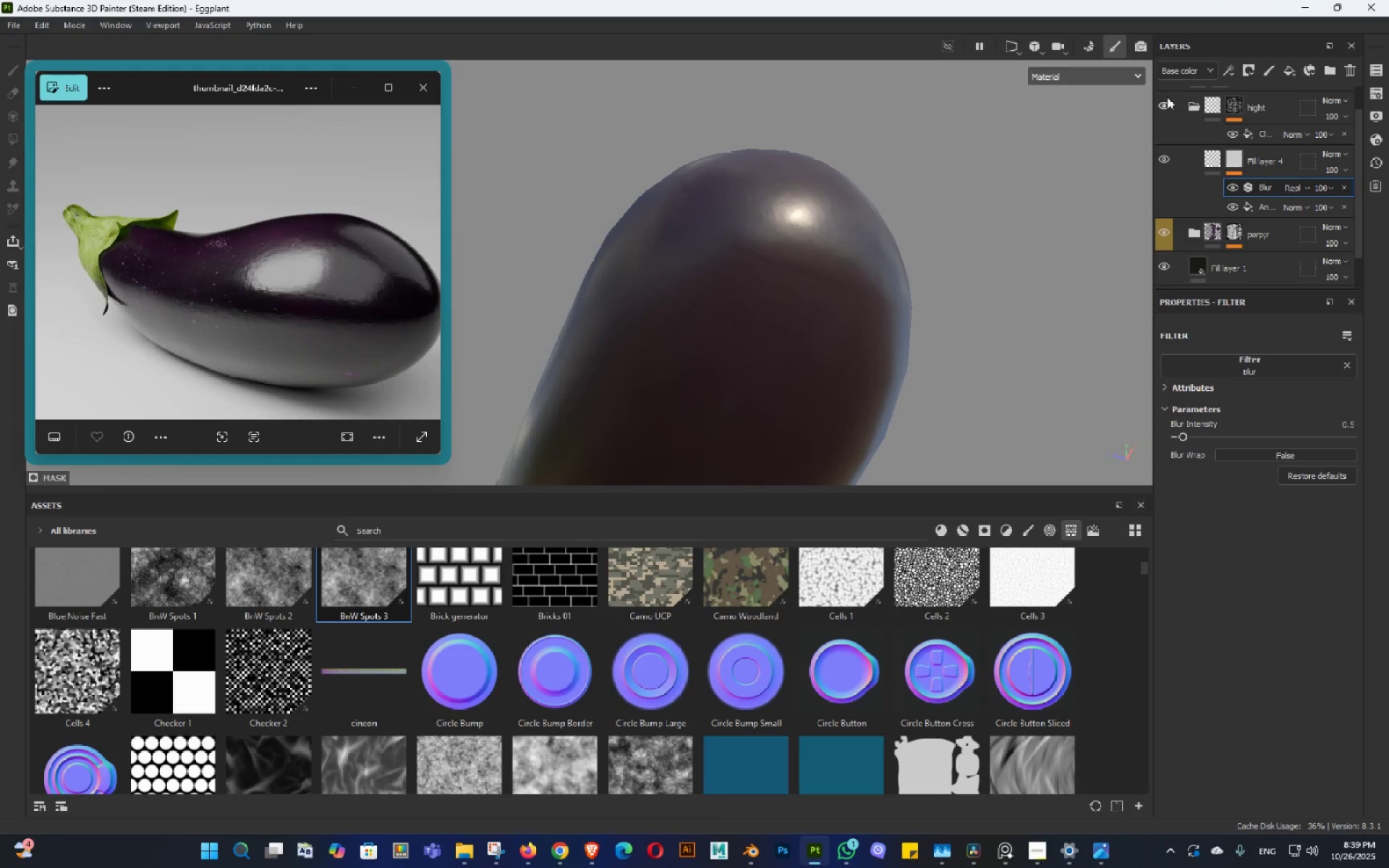 
left_click([1167, 97])
 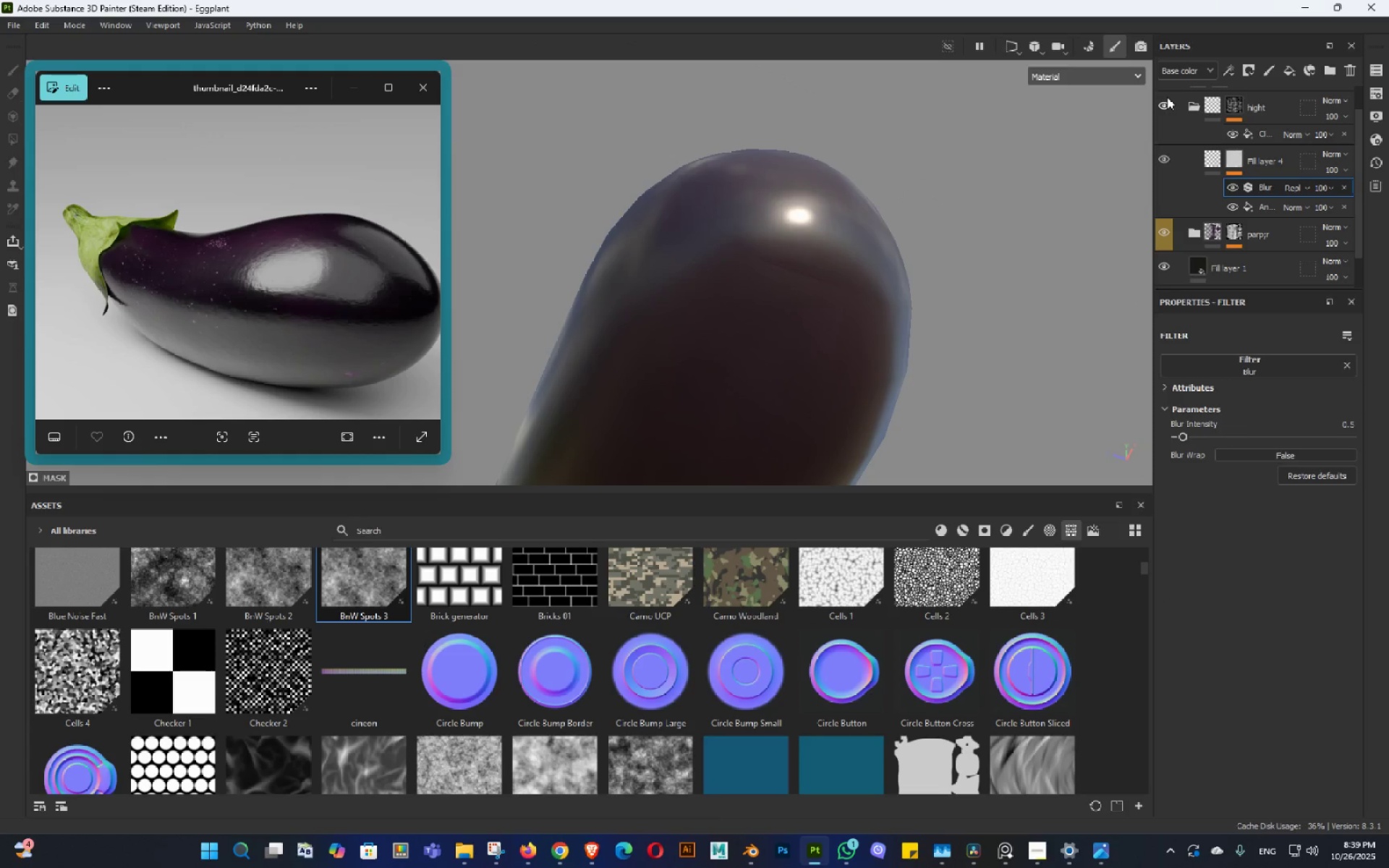 
left_click([1167, 97])
 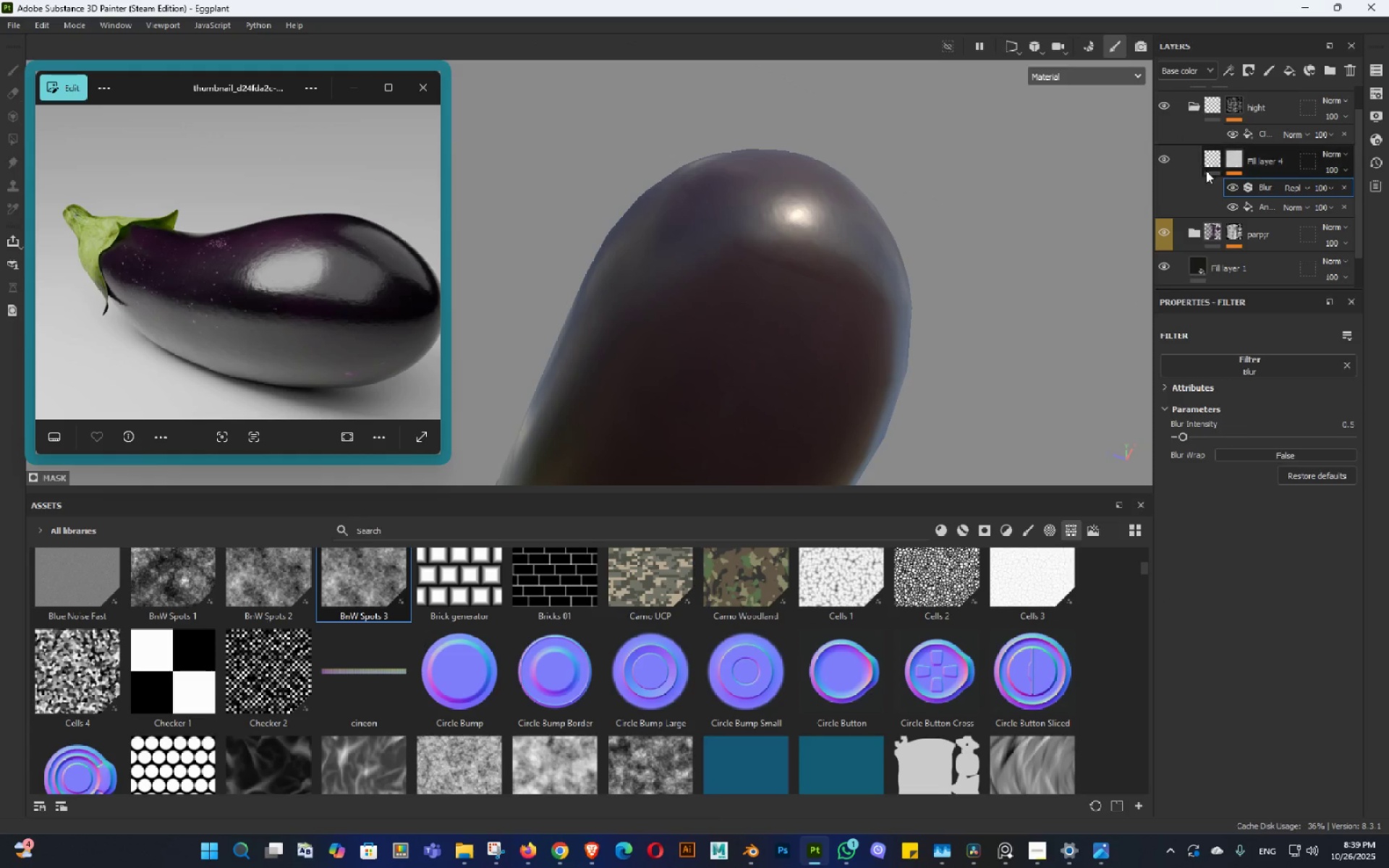 
scroll: coordinate [1207, 174], scroll_direction: up, amount: 2.0
 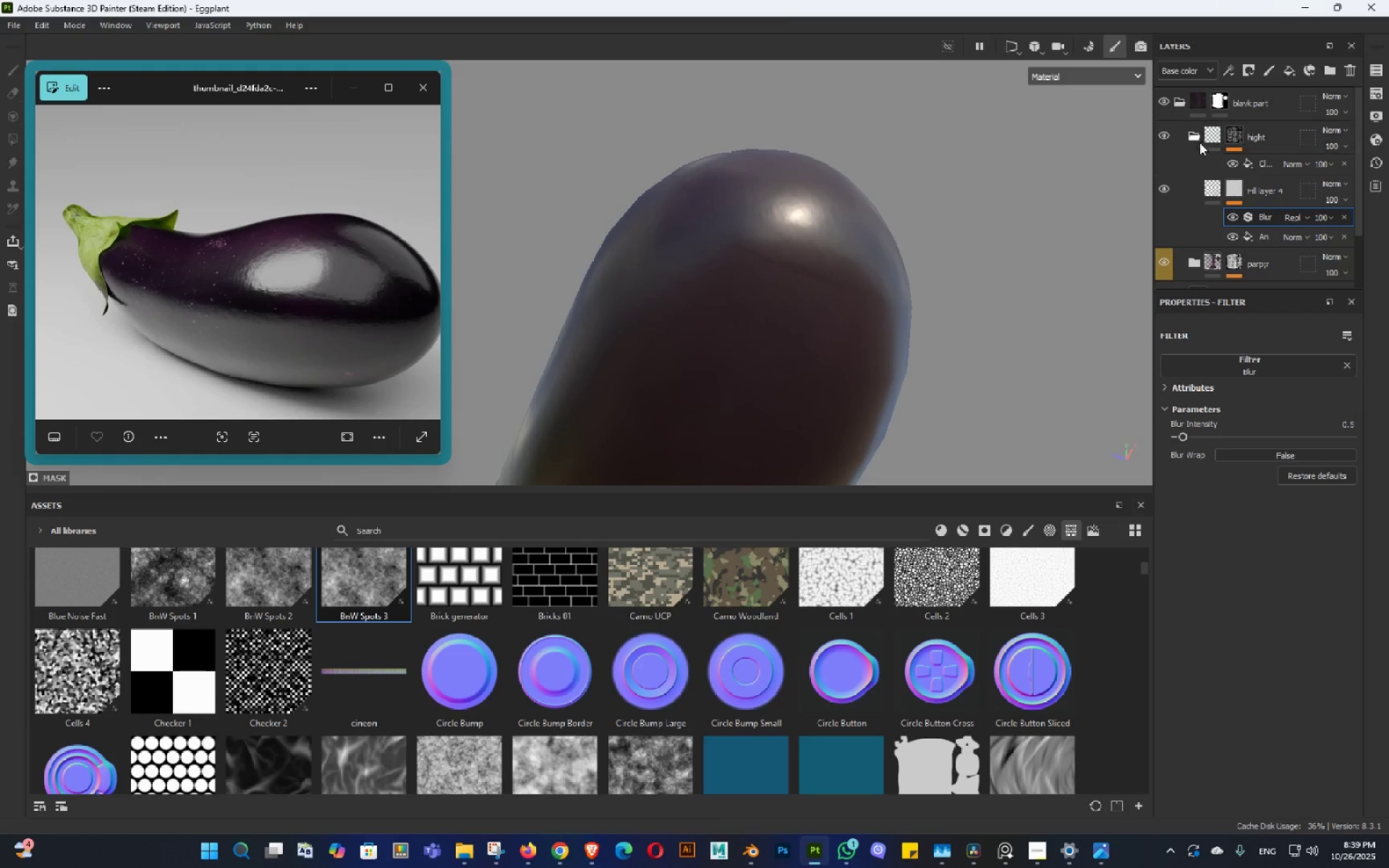 
left_click([1191, 138])
 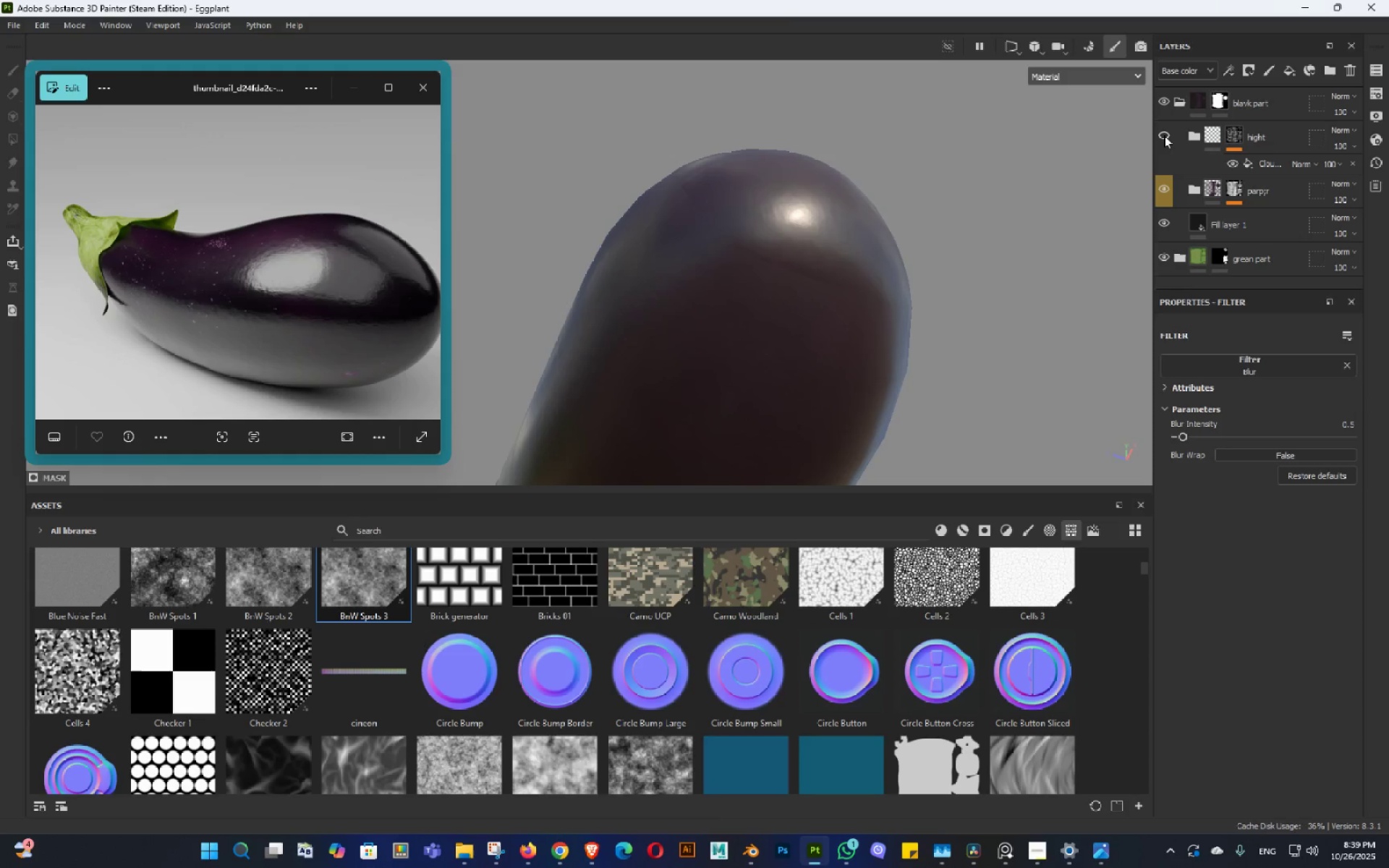 
left_click([1164, 135])
 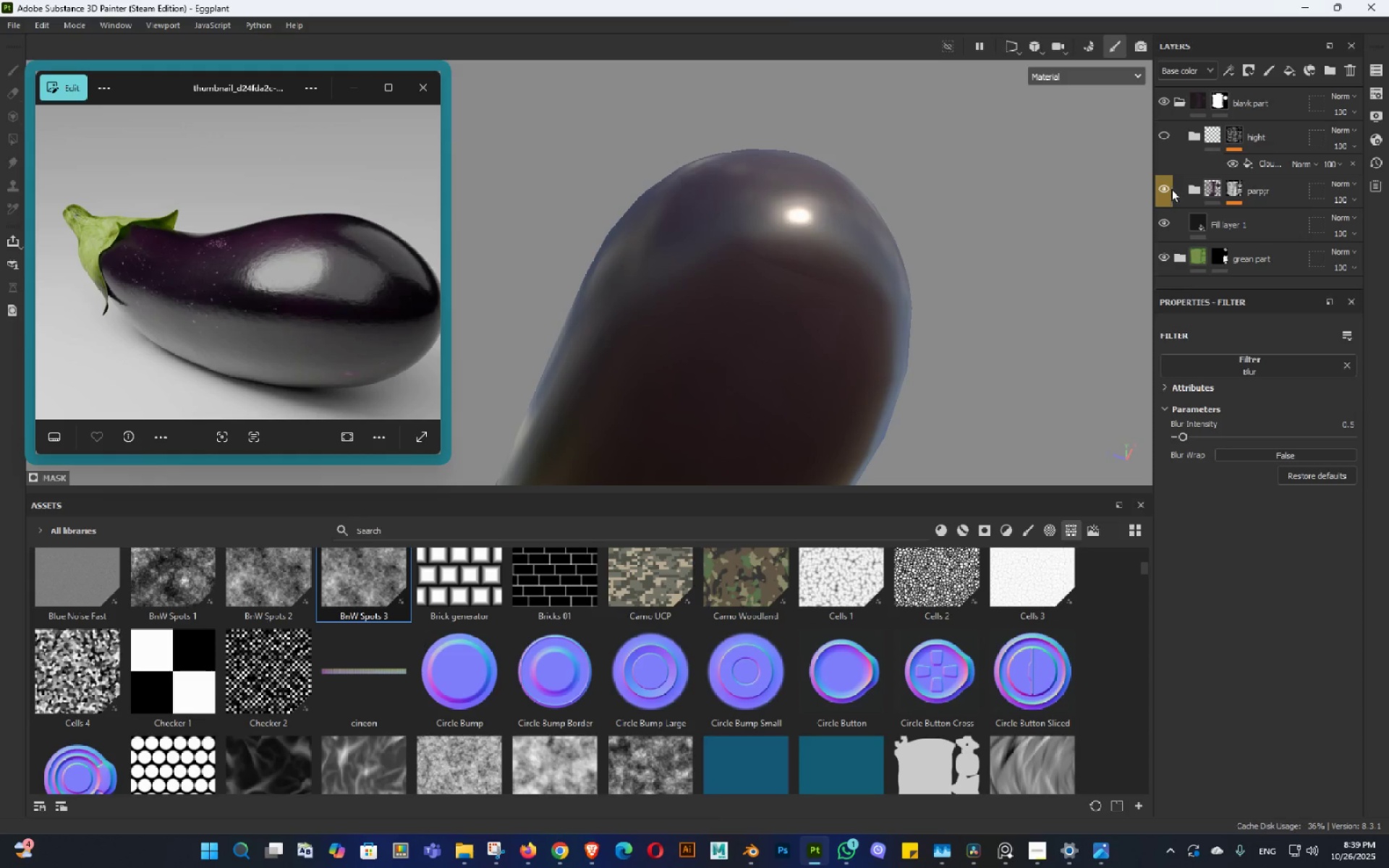 
left_click([1164, 189])
 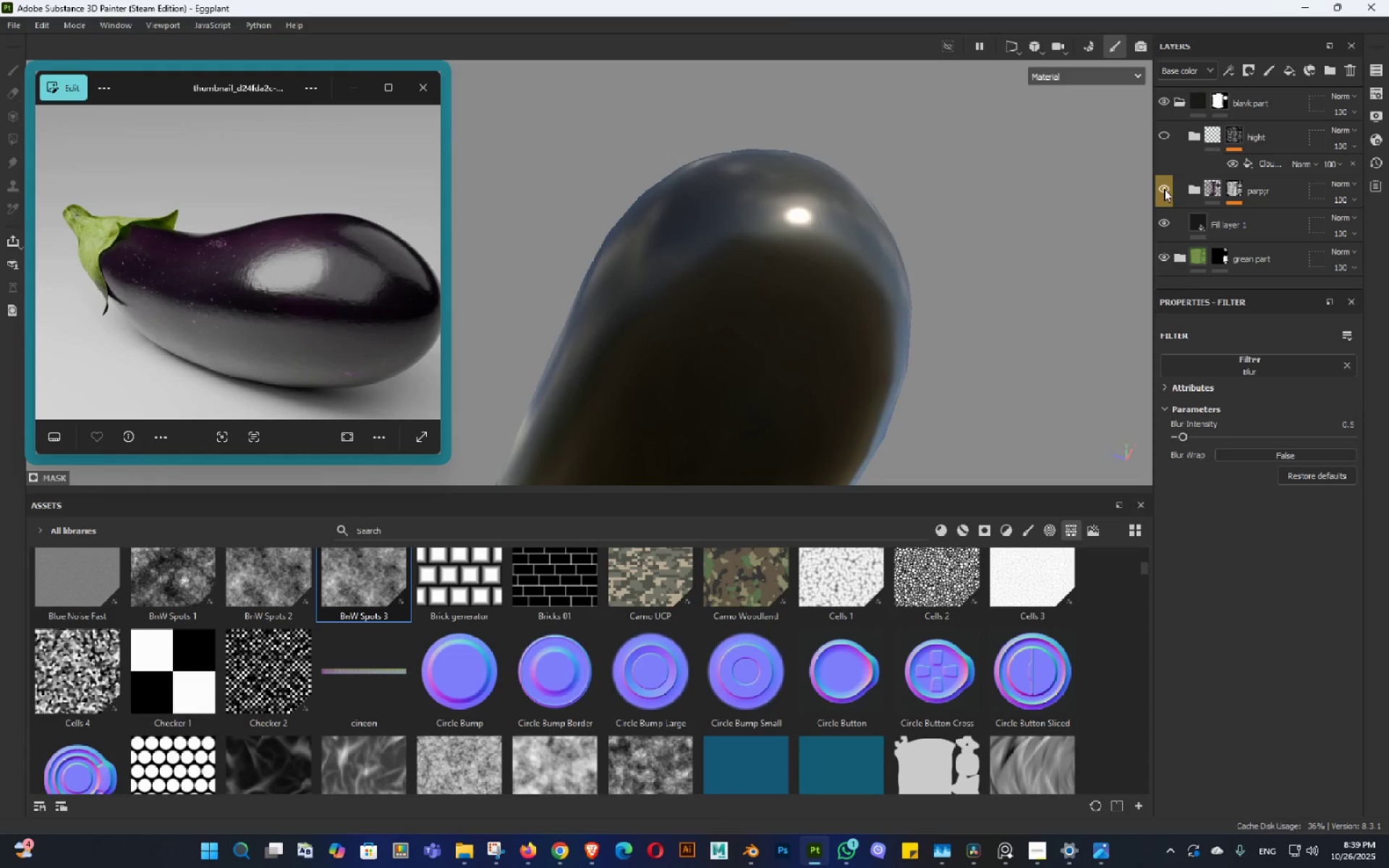 
left_click([1164, 189])
 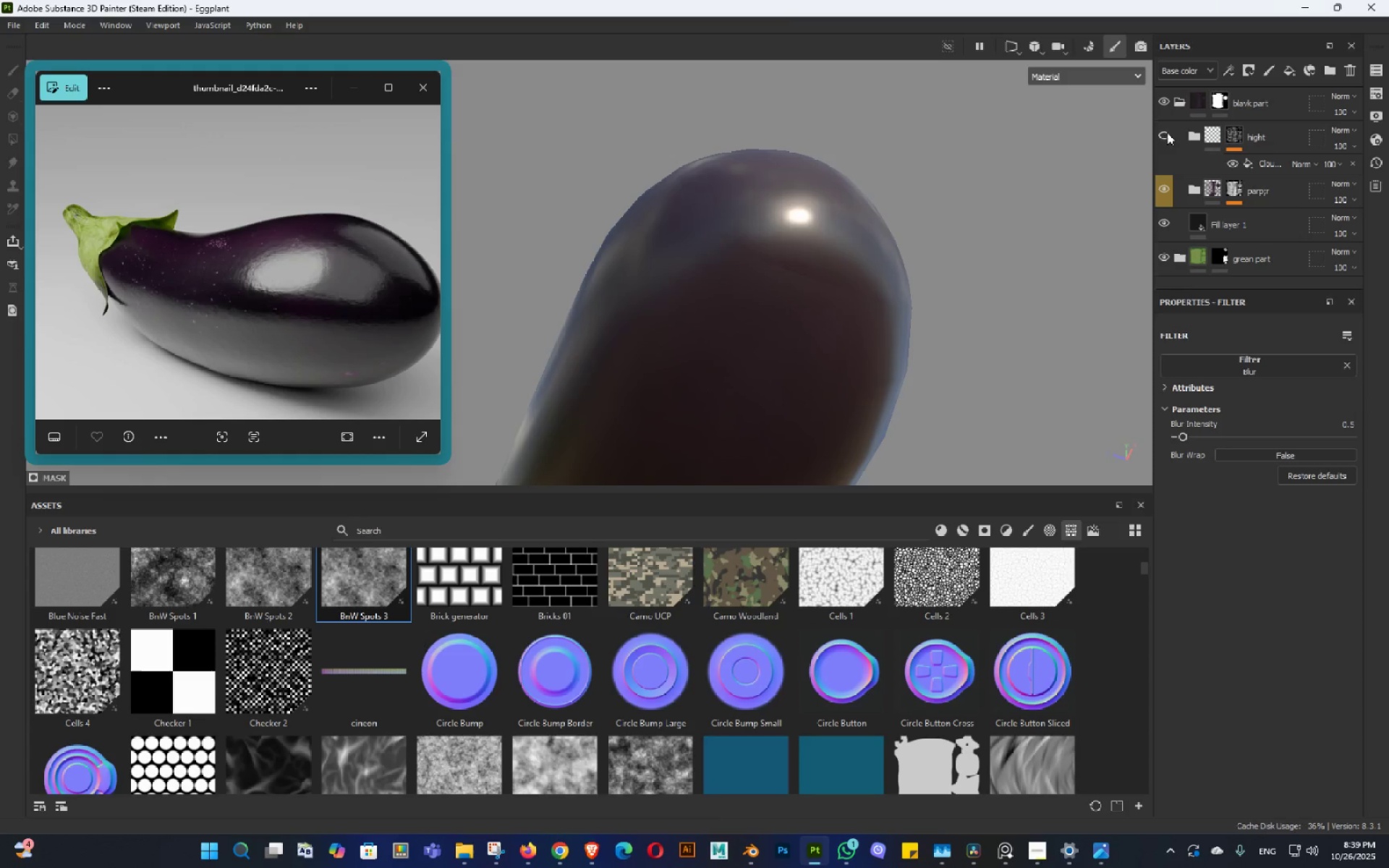 
left_click([1167, 132])
 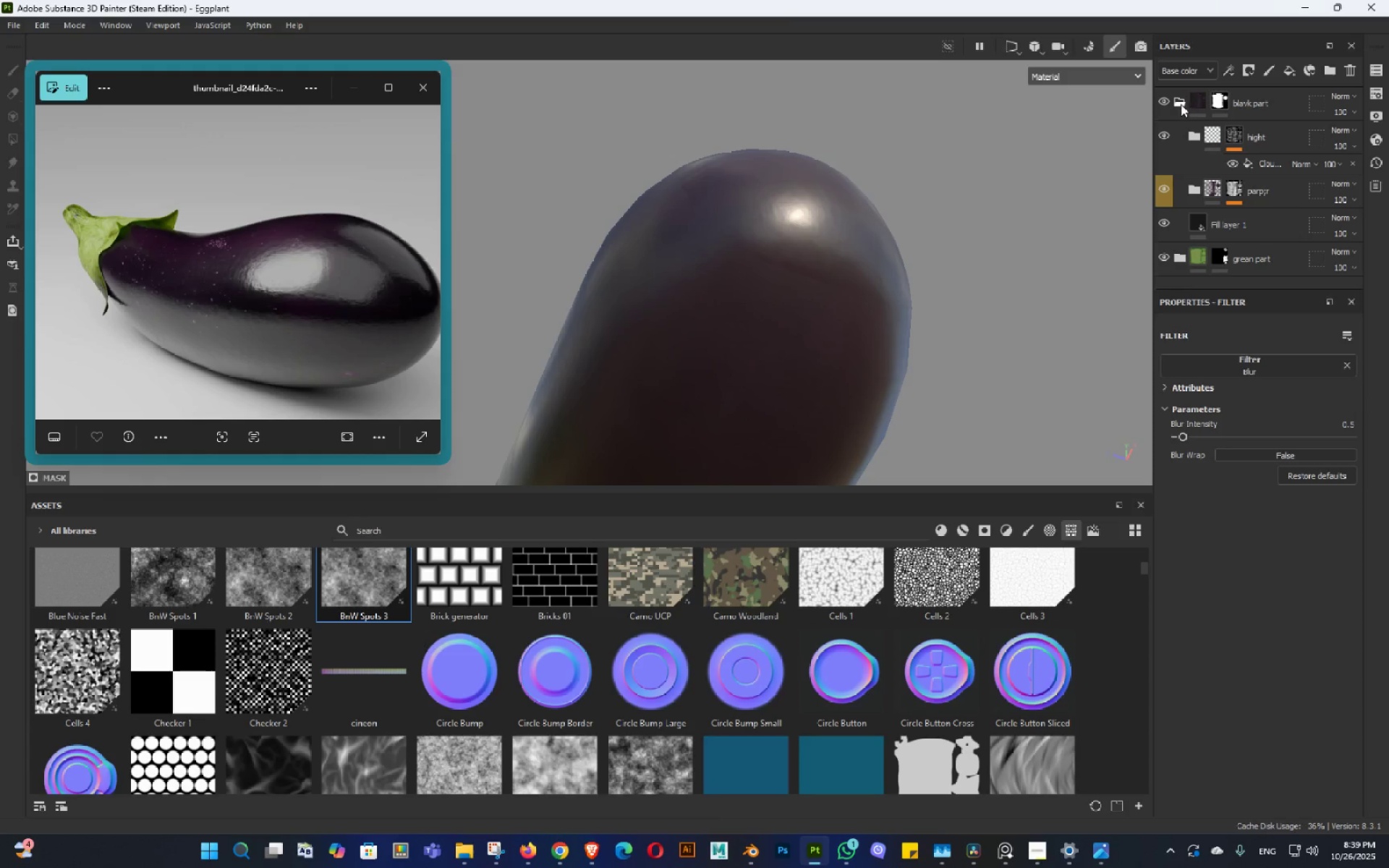 
left_click([1181, 104])
 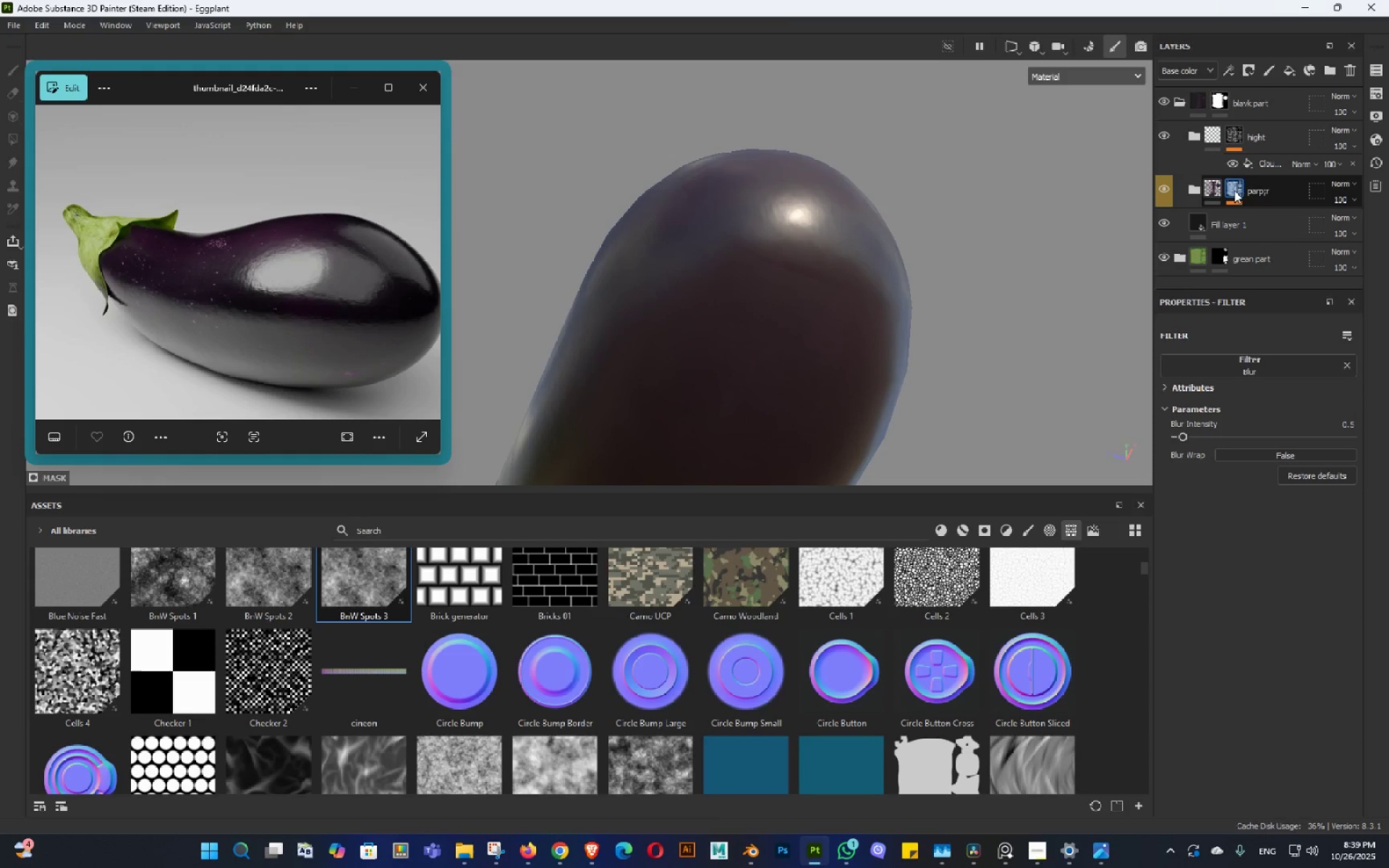 
scroll: coordinate [1173, 192], scroll_direction: down, amount: 2.0
 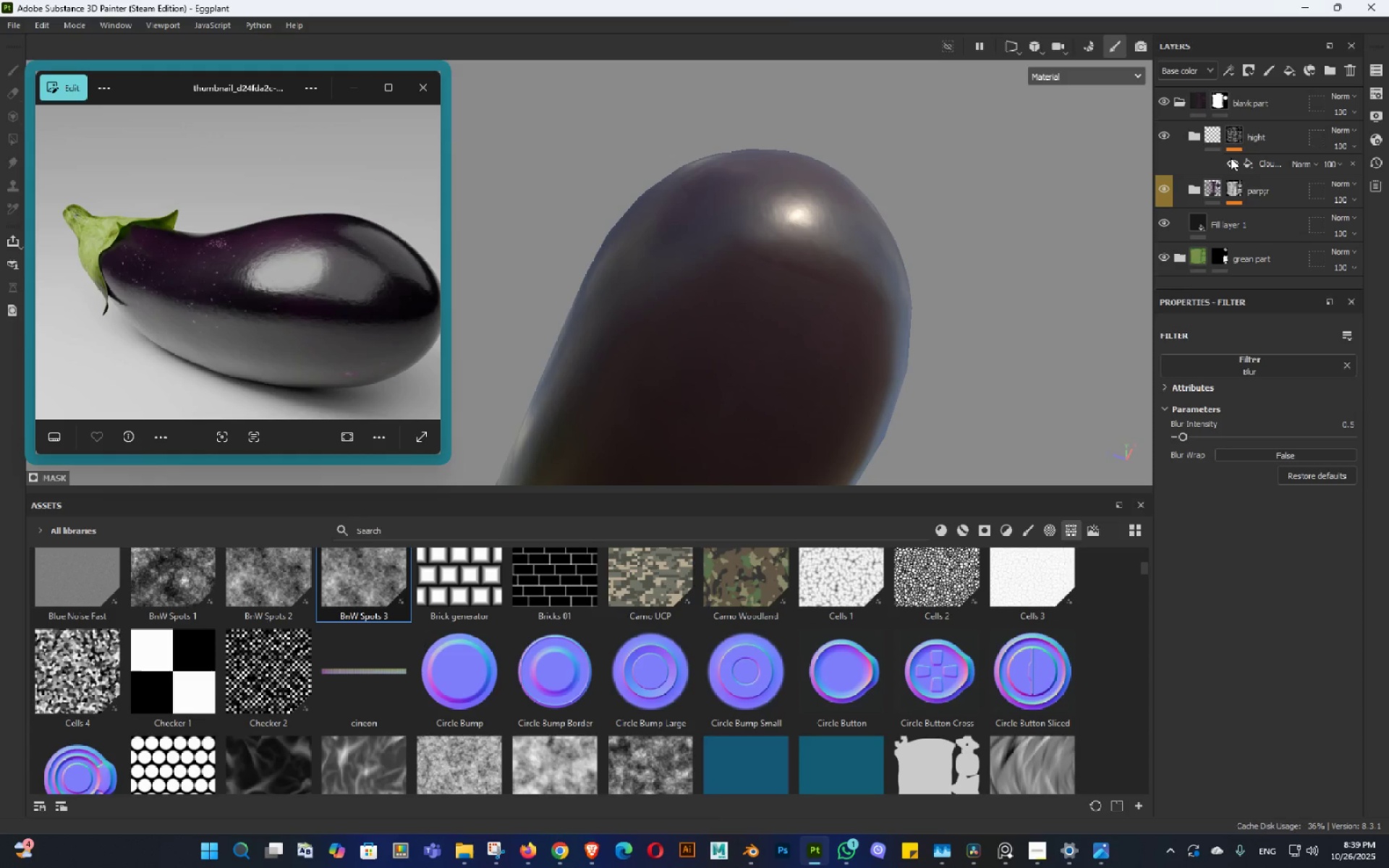 
left_click([1182, 99])
 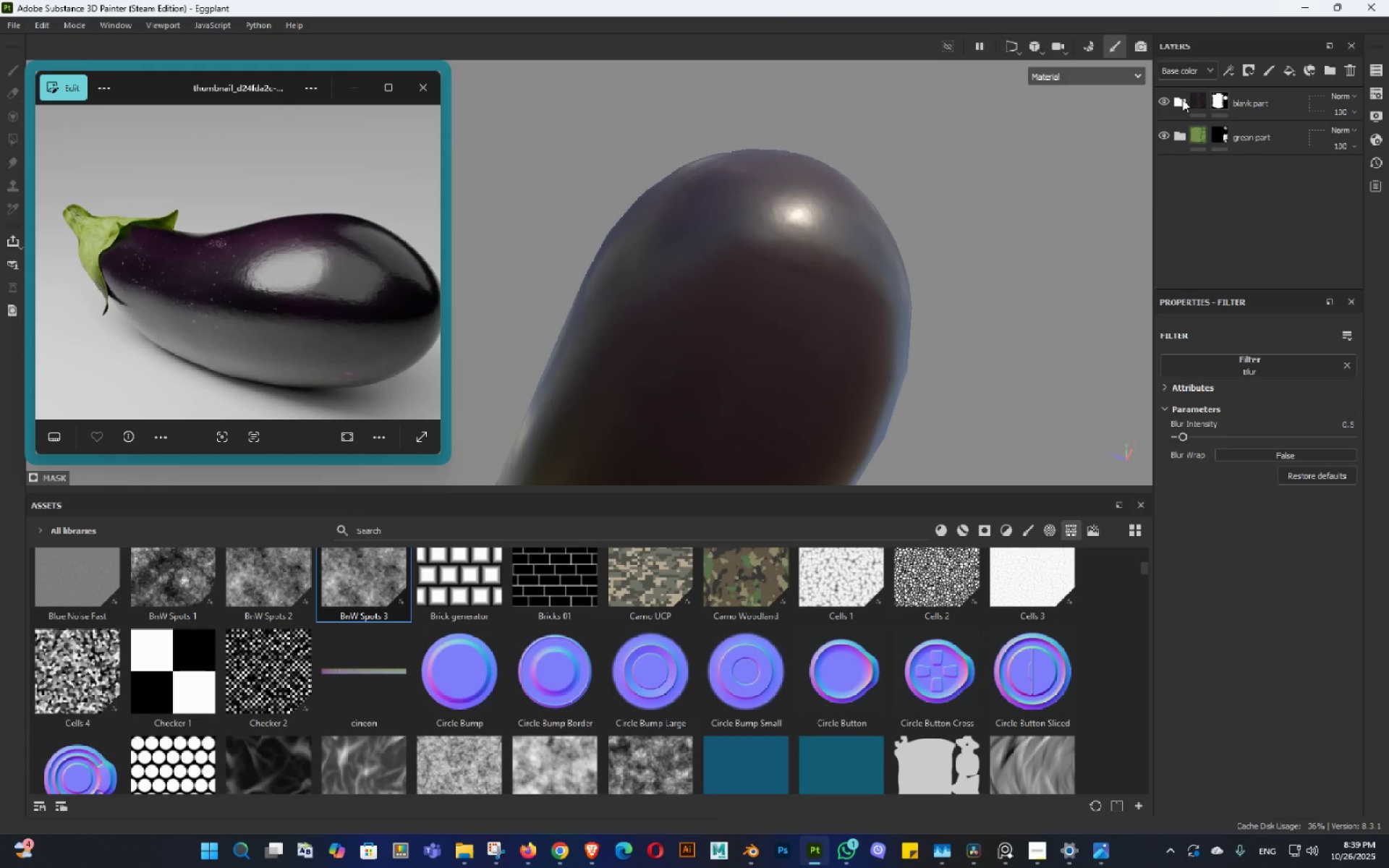 
left_click([1182, 99])
 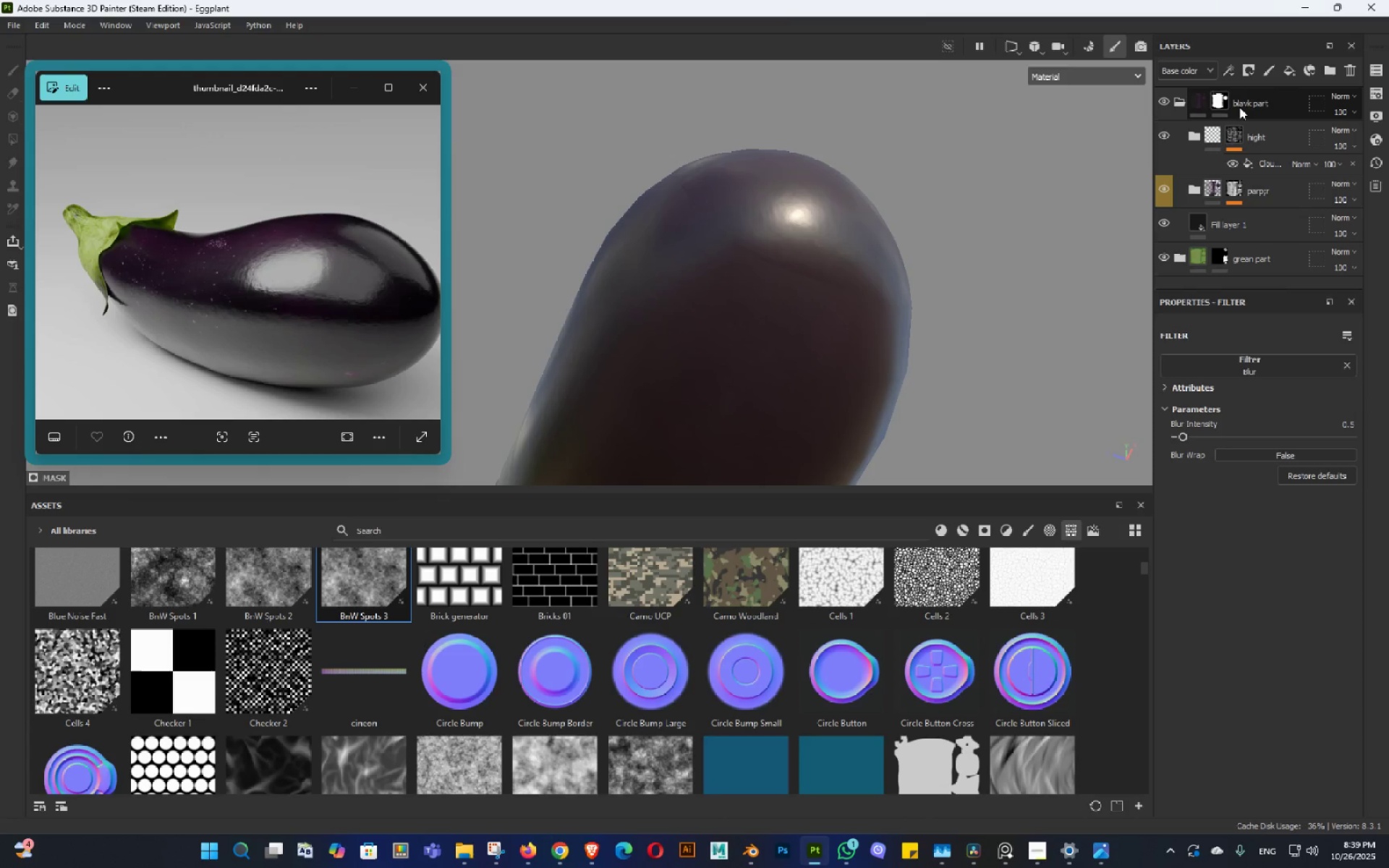 
right_click([1239, 107])
 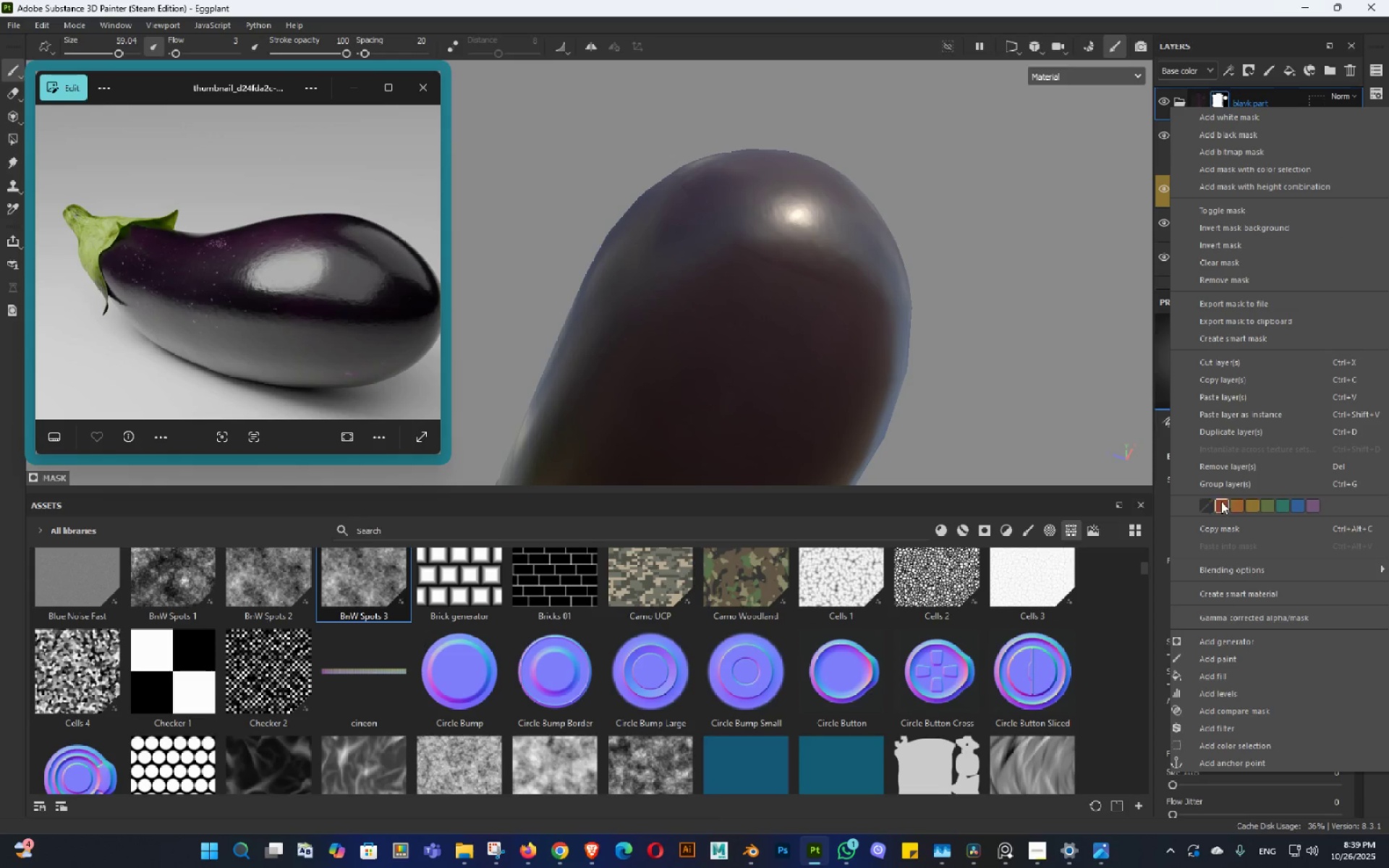 
hold_key(key=AltLeft, duration=0.48)
 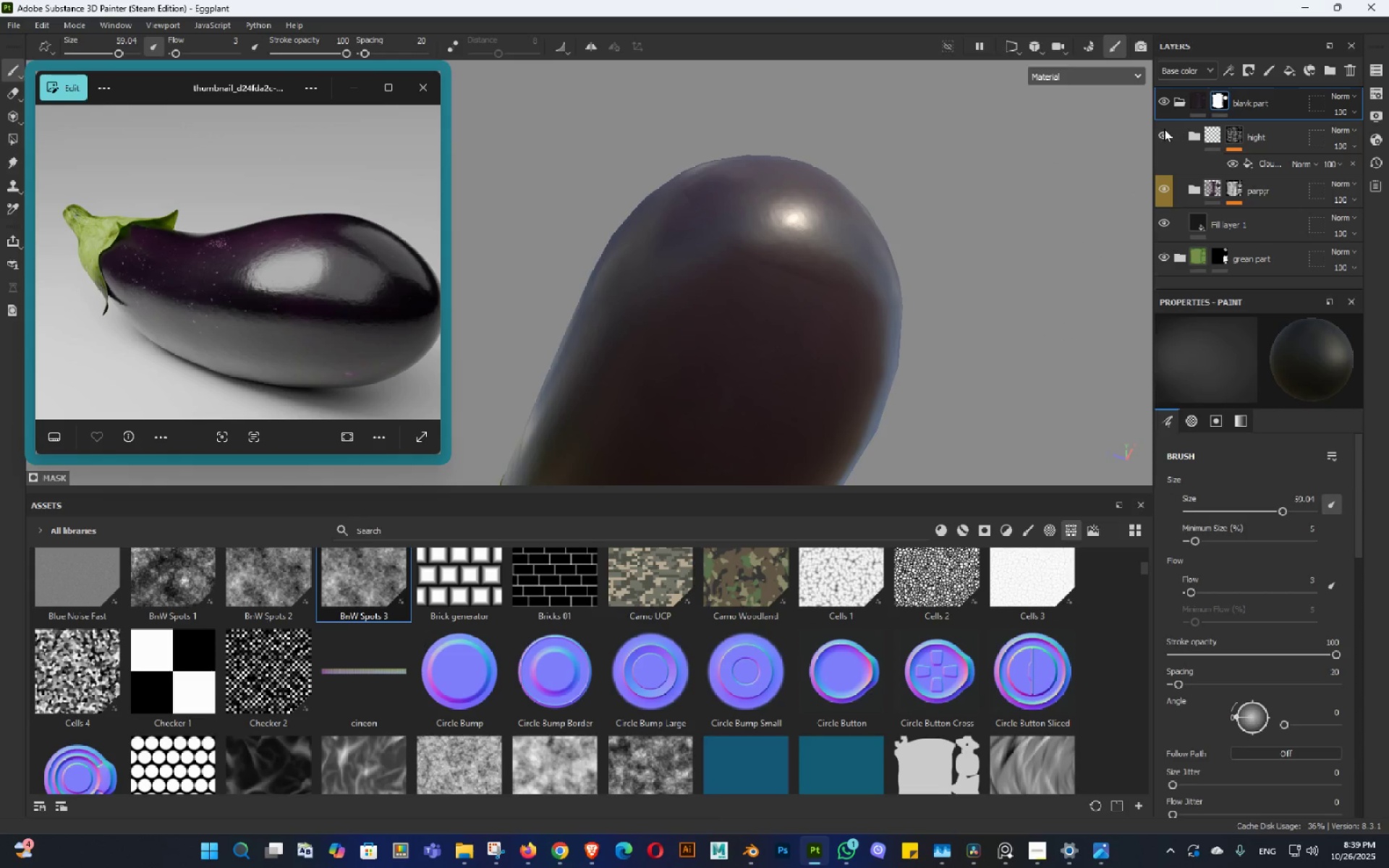 
left_click([1164, 129])
 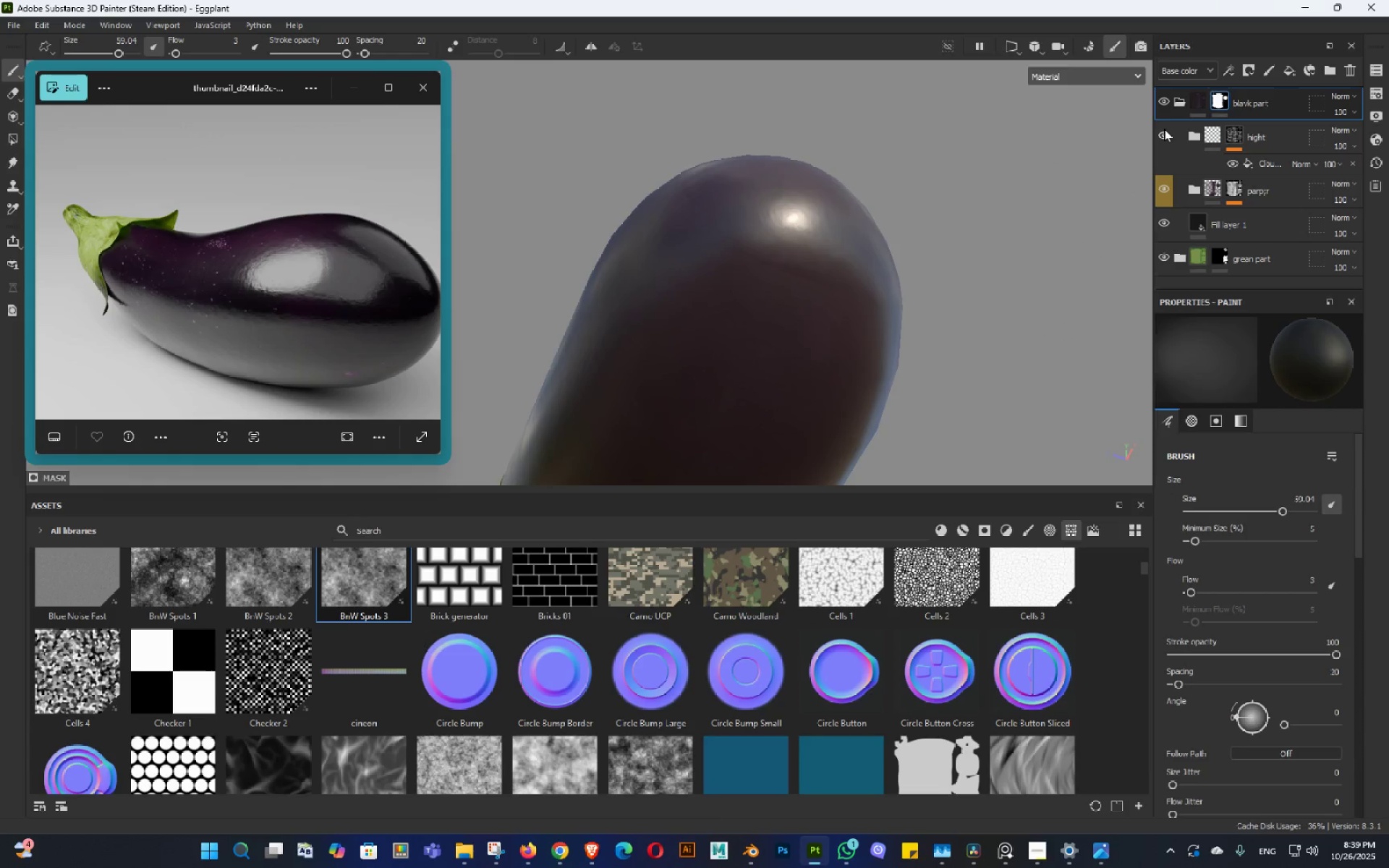 
double_click([1164, 129])
 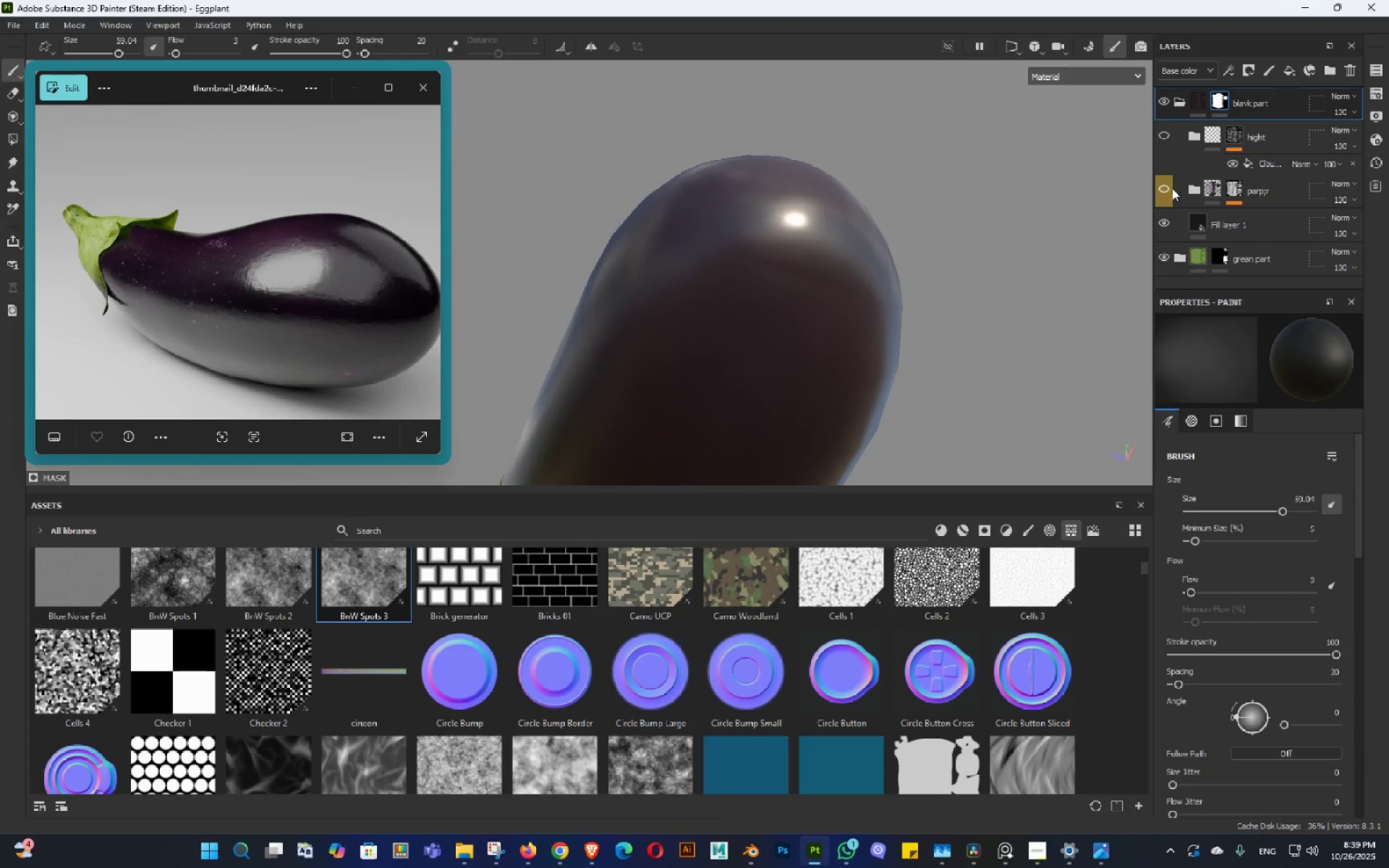 
left_click([1172, 188])
 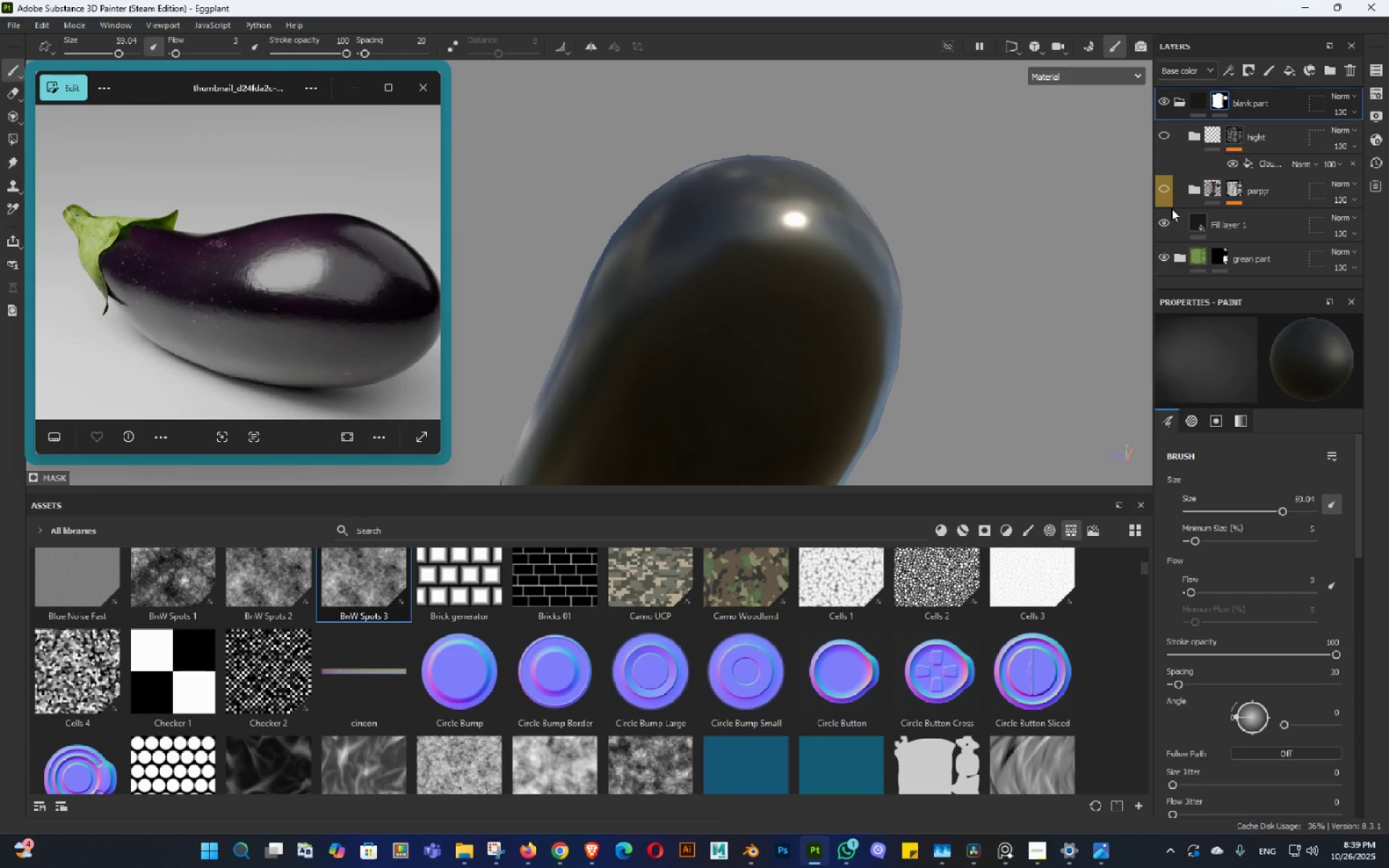 
hold_key(key=AltLeft, duration=0.78)
 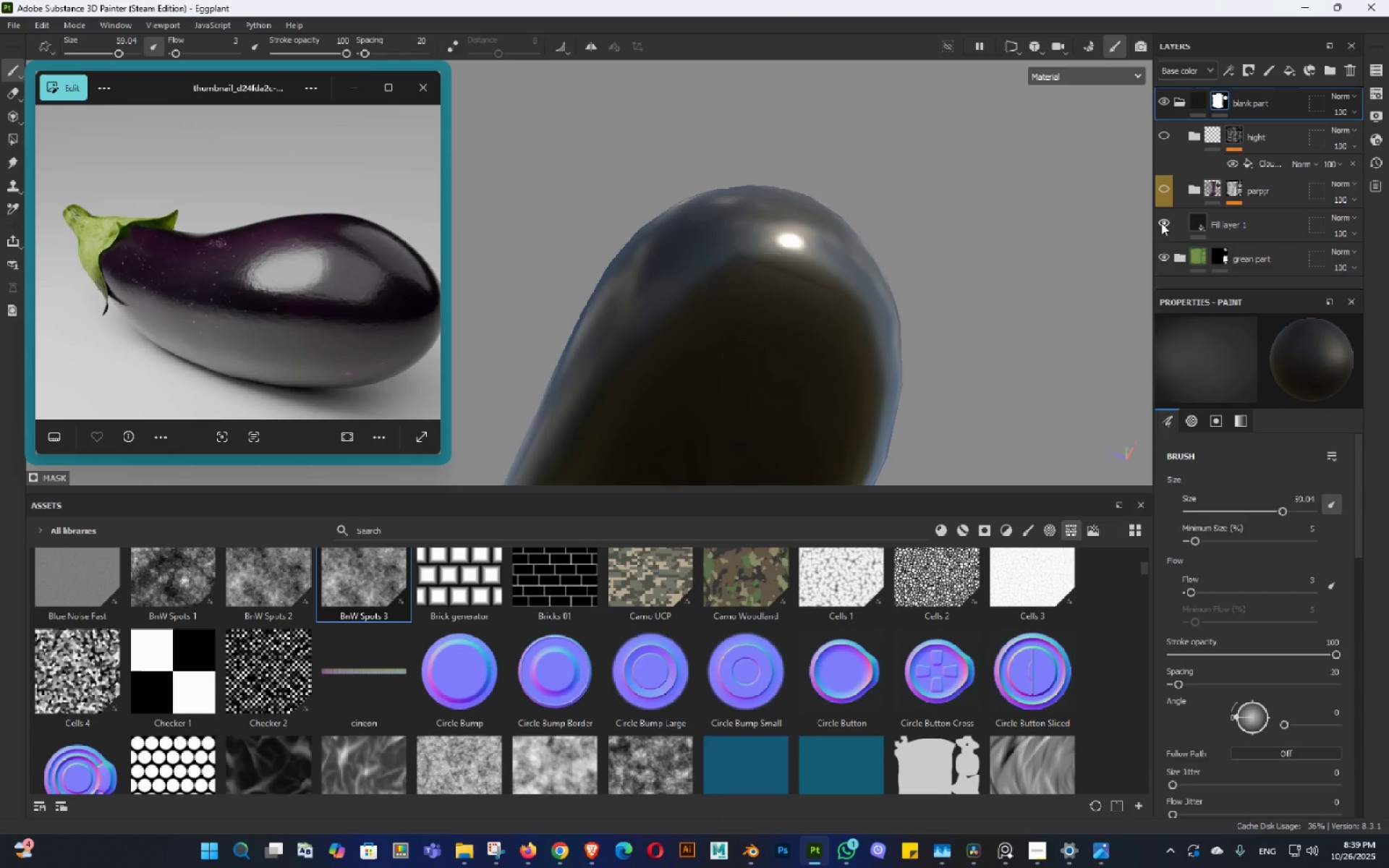 
left_click([1160, 218])
 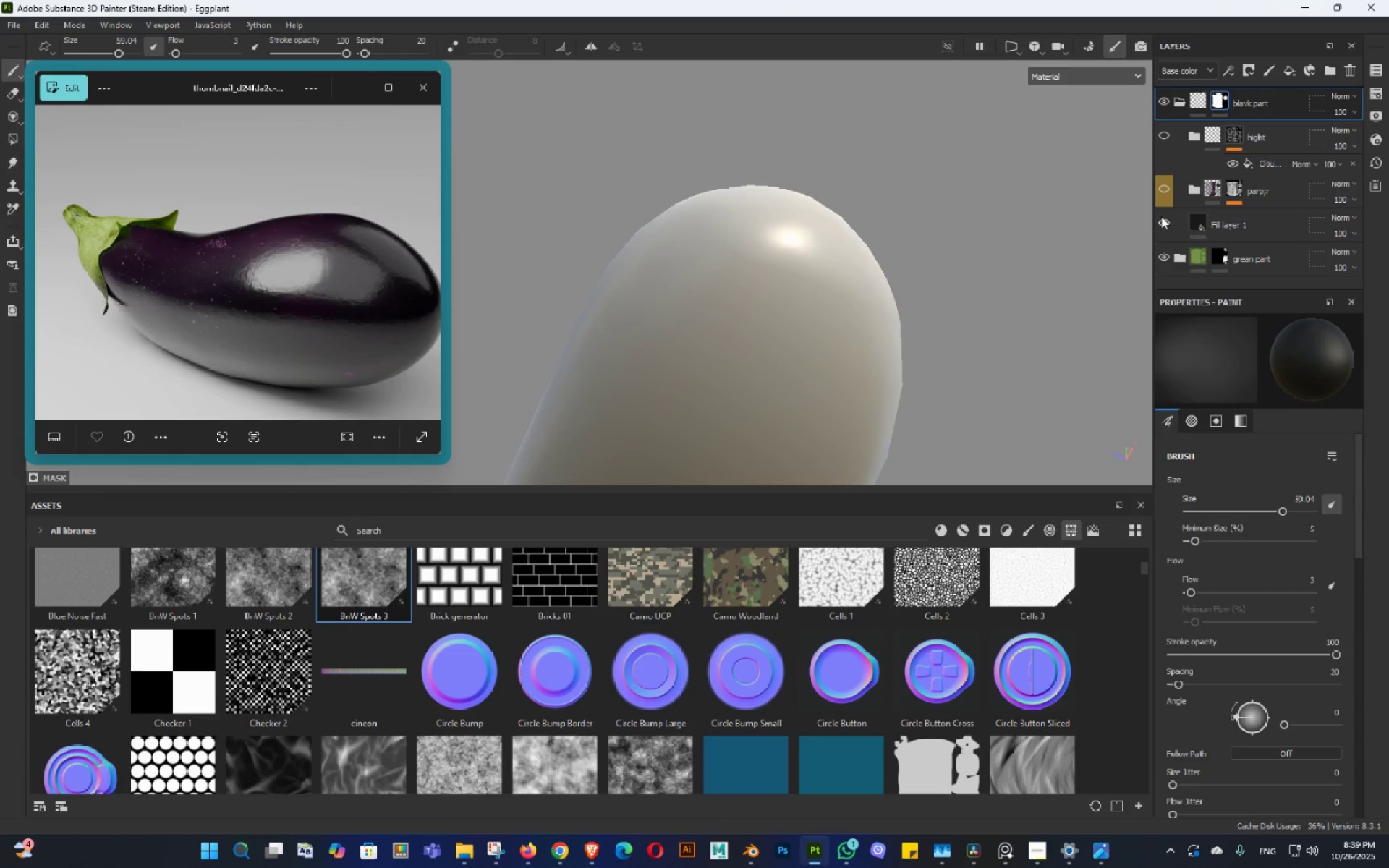 
hold_key(key=AltLeft, duration=0.86)
 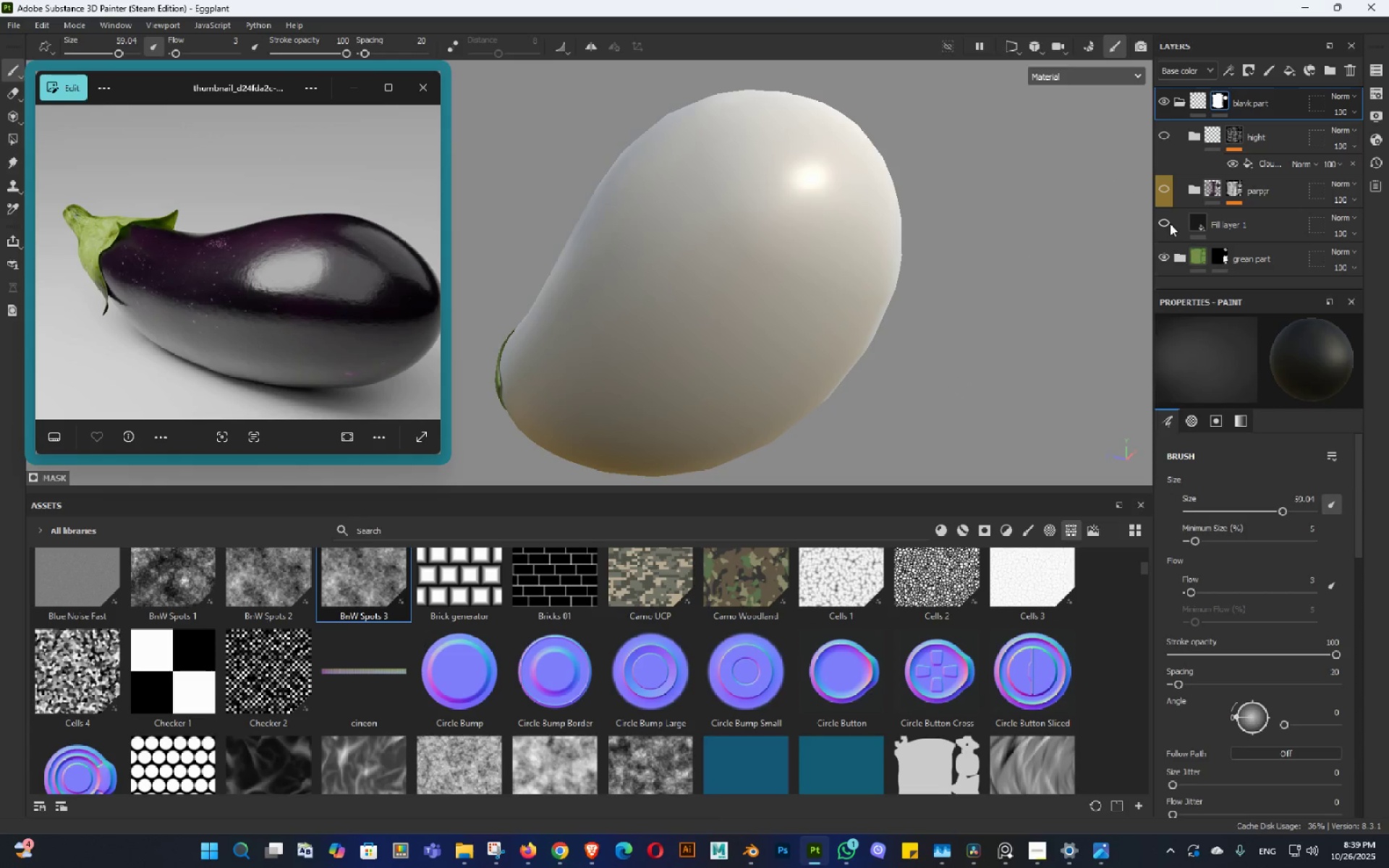 
left_click([1165, 222])
 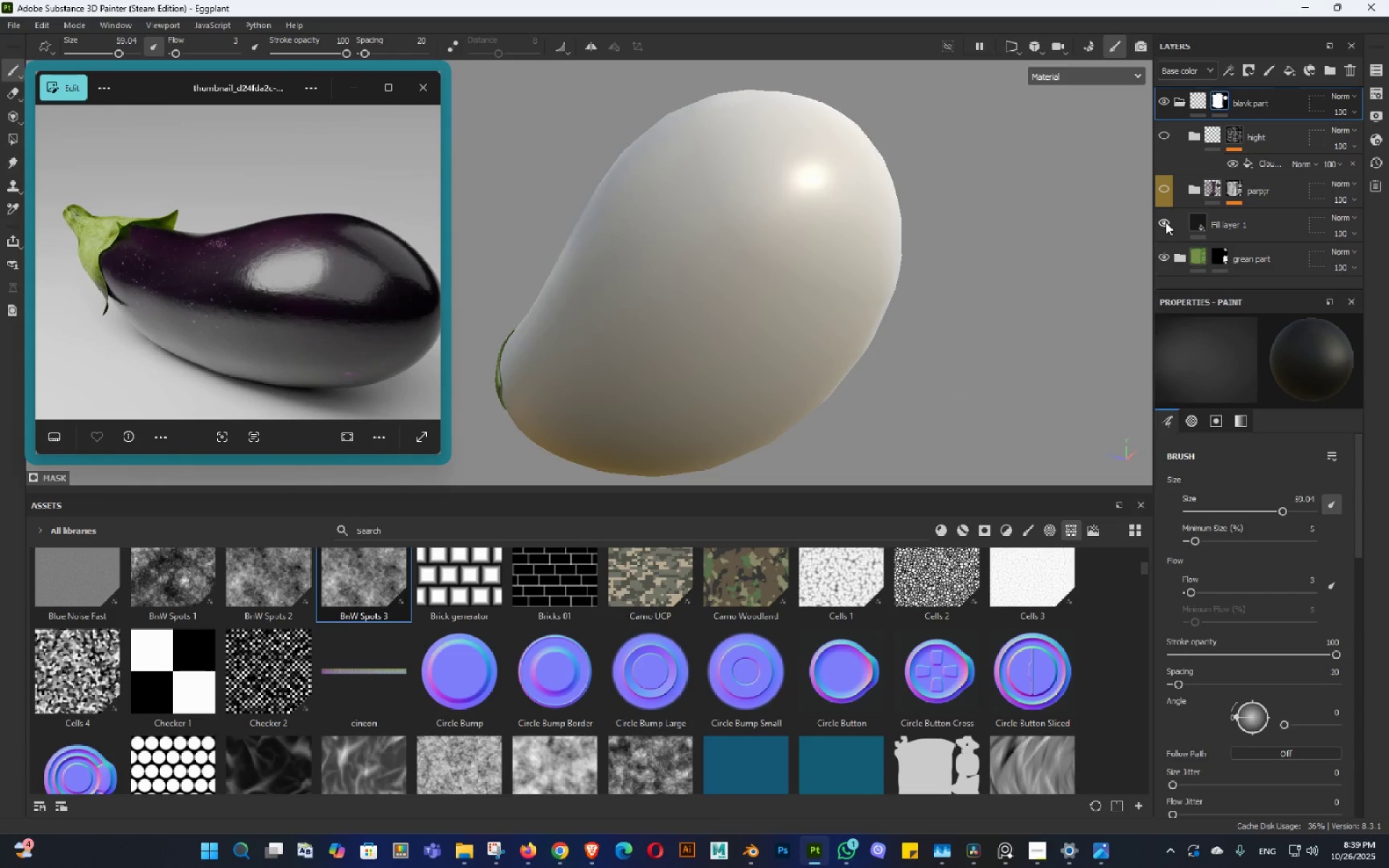 
hold_key(key=AltLeft, duration=1.5)
 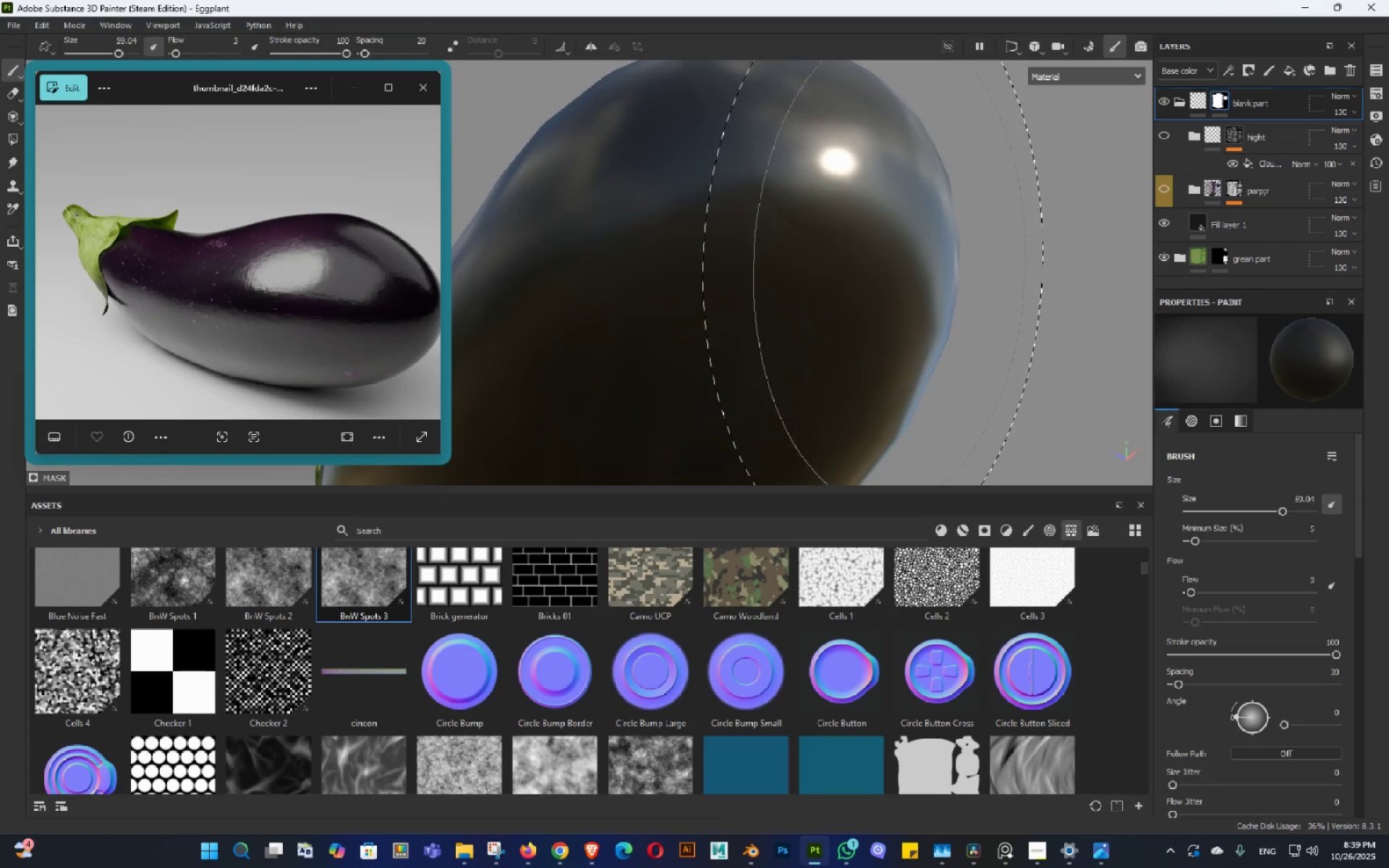 
hold_key(key=AltLeft, duration=0.33)
 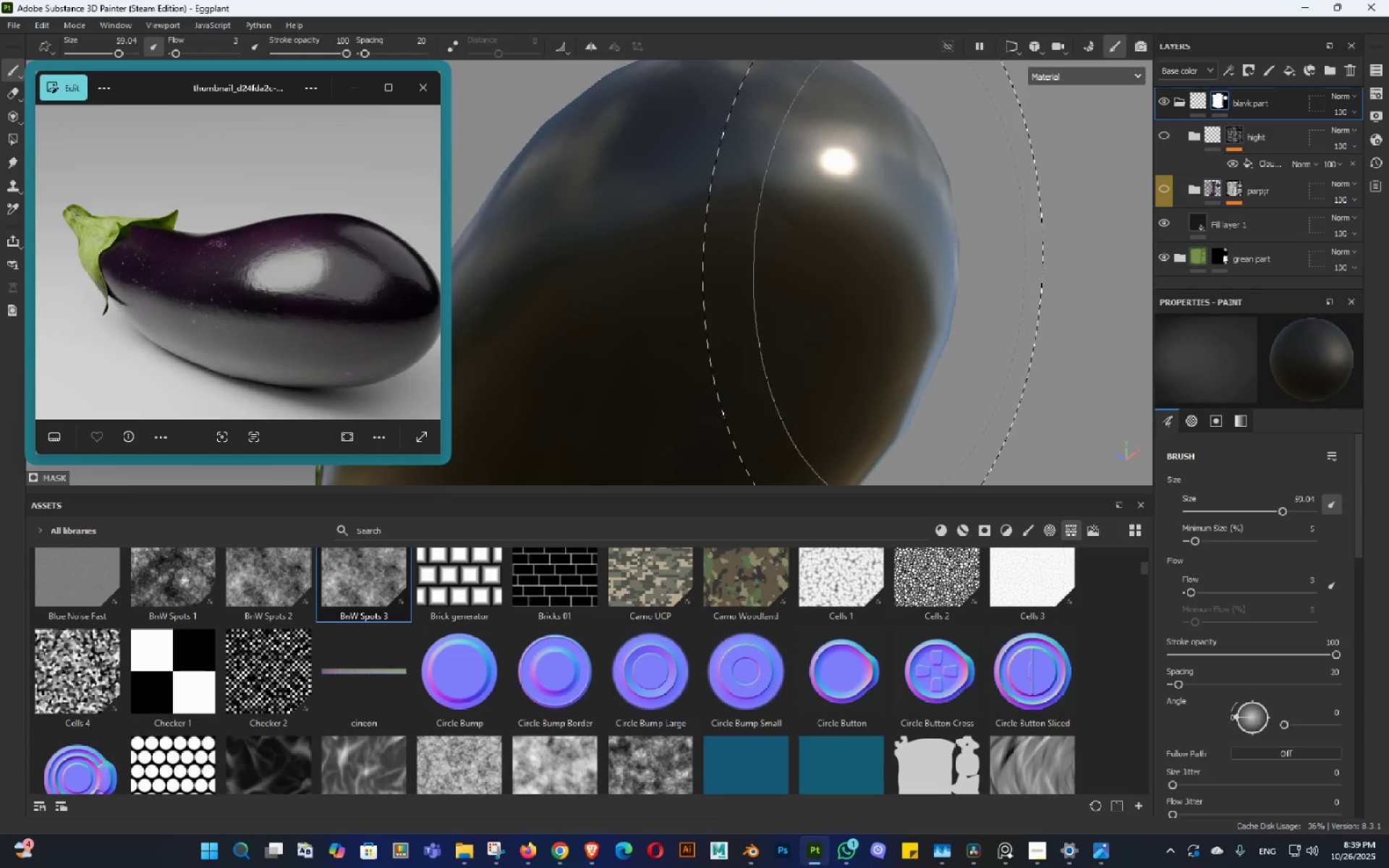 
hold_key(key=ControlLeft, duration=0.89)
 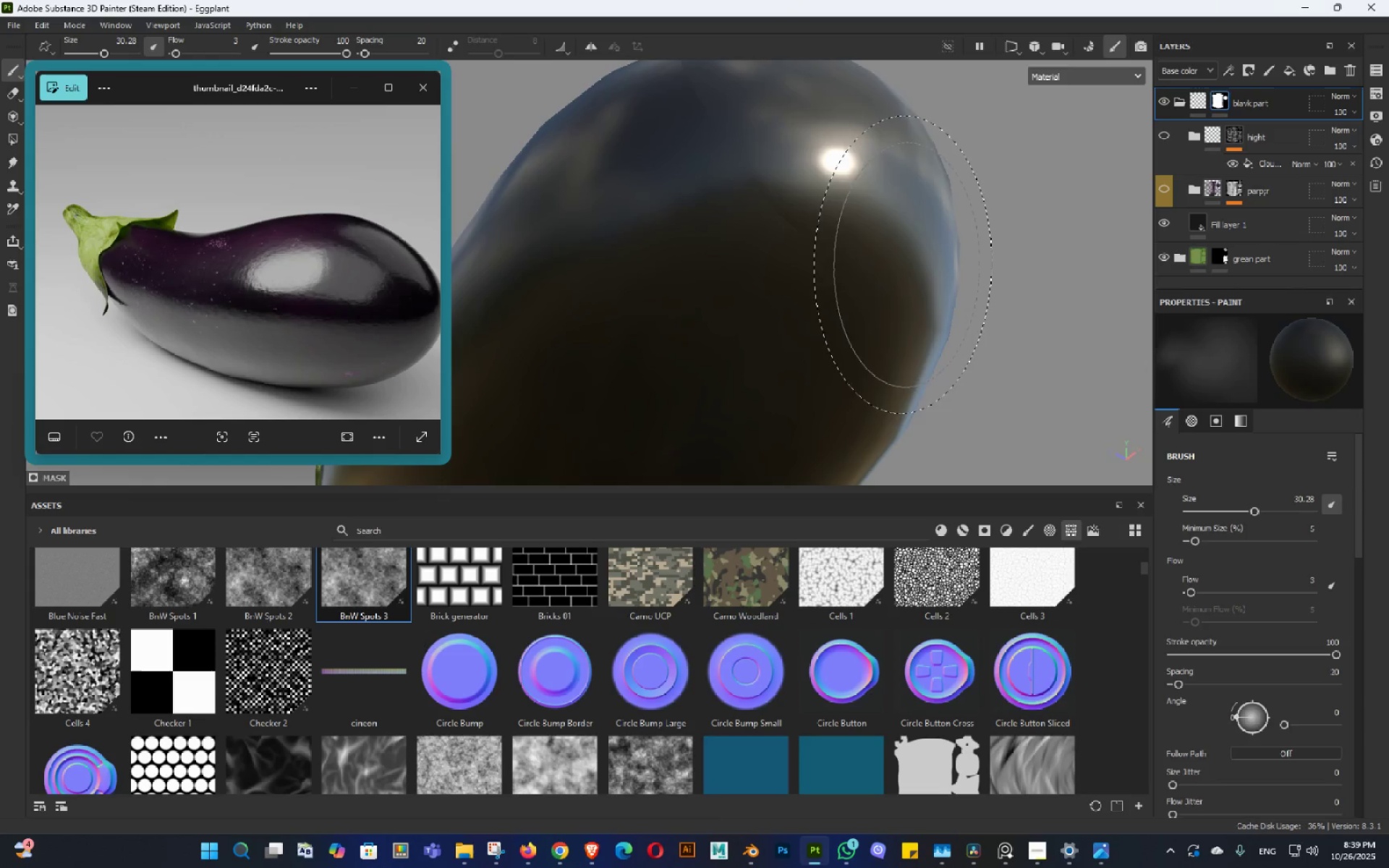 
hold_key(key=AltLeft, duration=1.5)
 